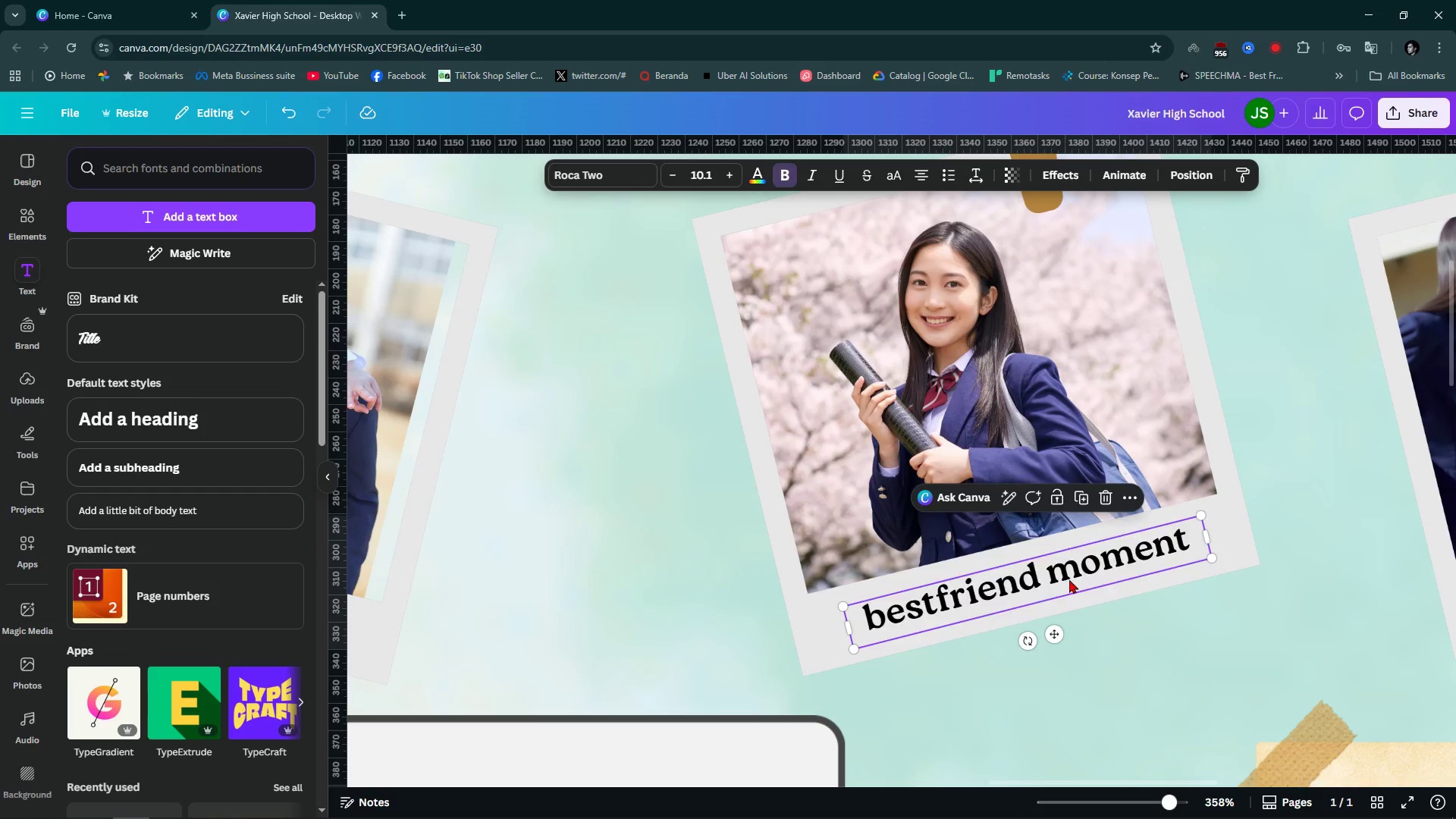 
left_click([1069, 579])
 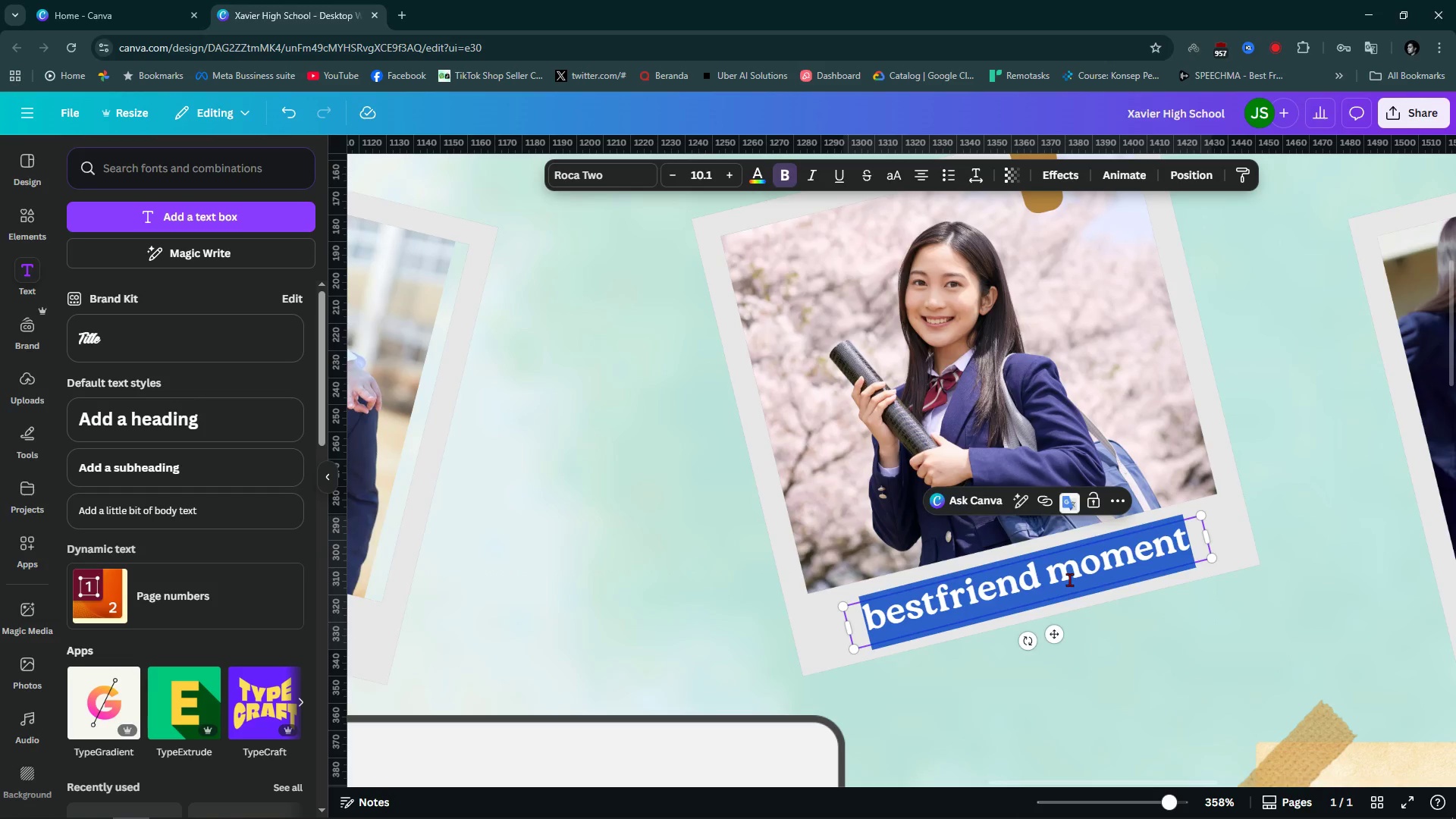 
type(class graduation)
 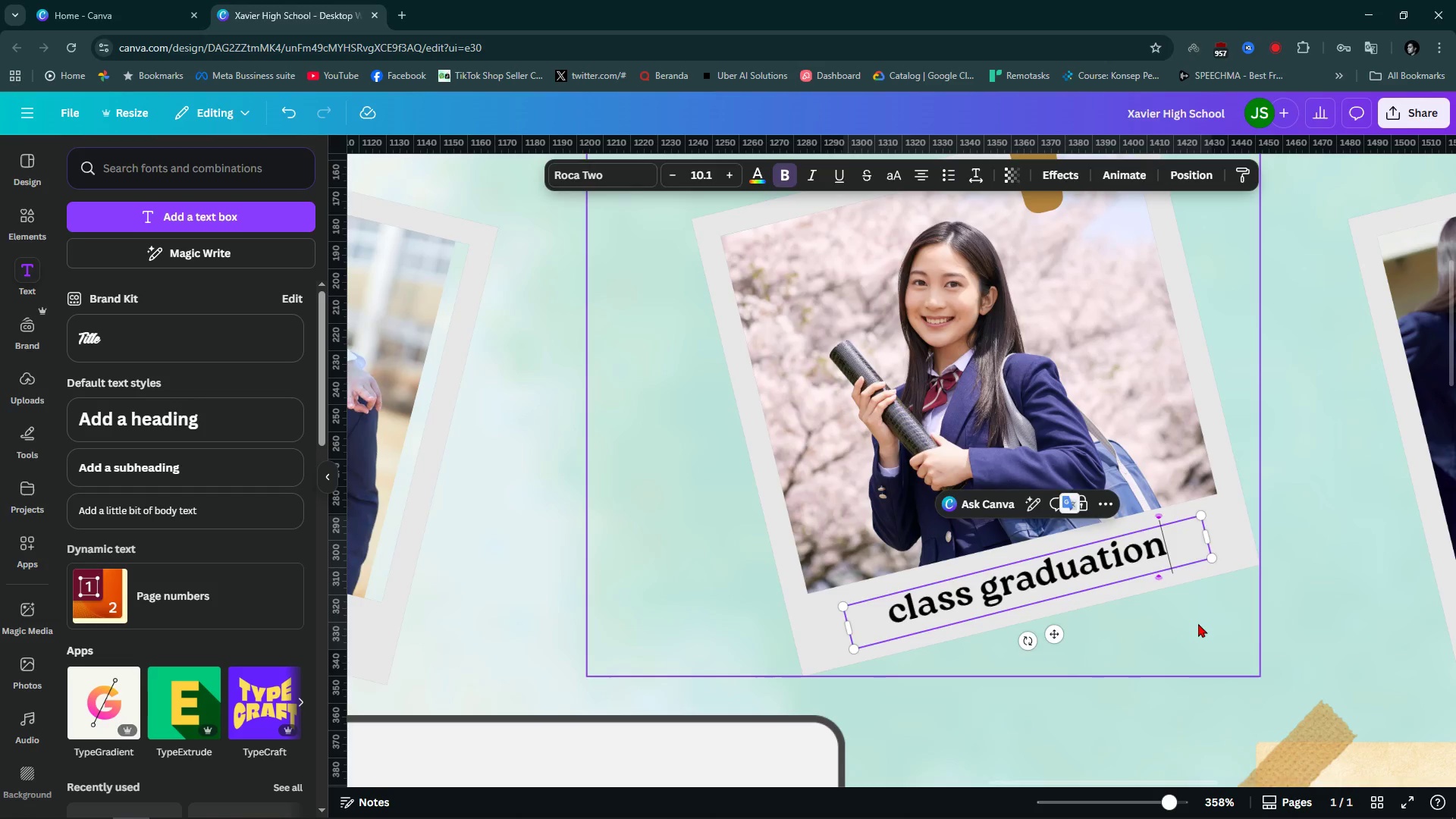 
hold_key(key=ControlLeft, duration=0.83)
scroll: coordinate [1198, 623], scroll_direction: down, amount: 4.0
 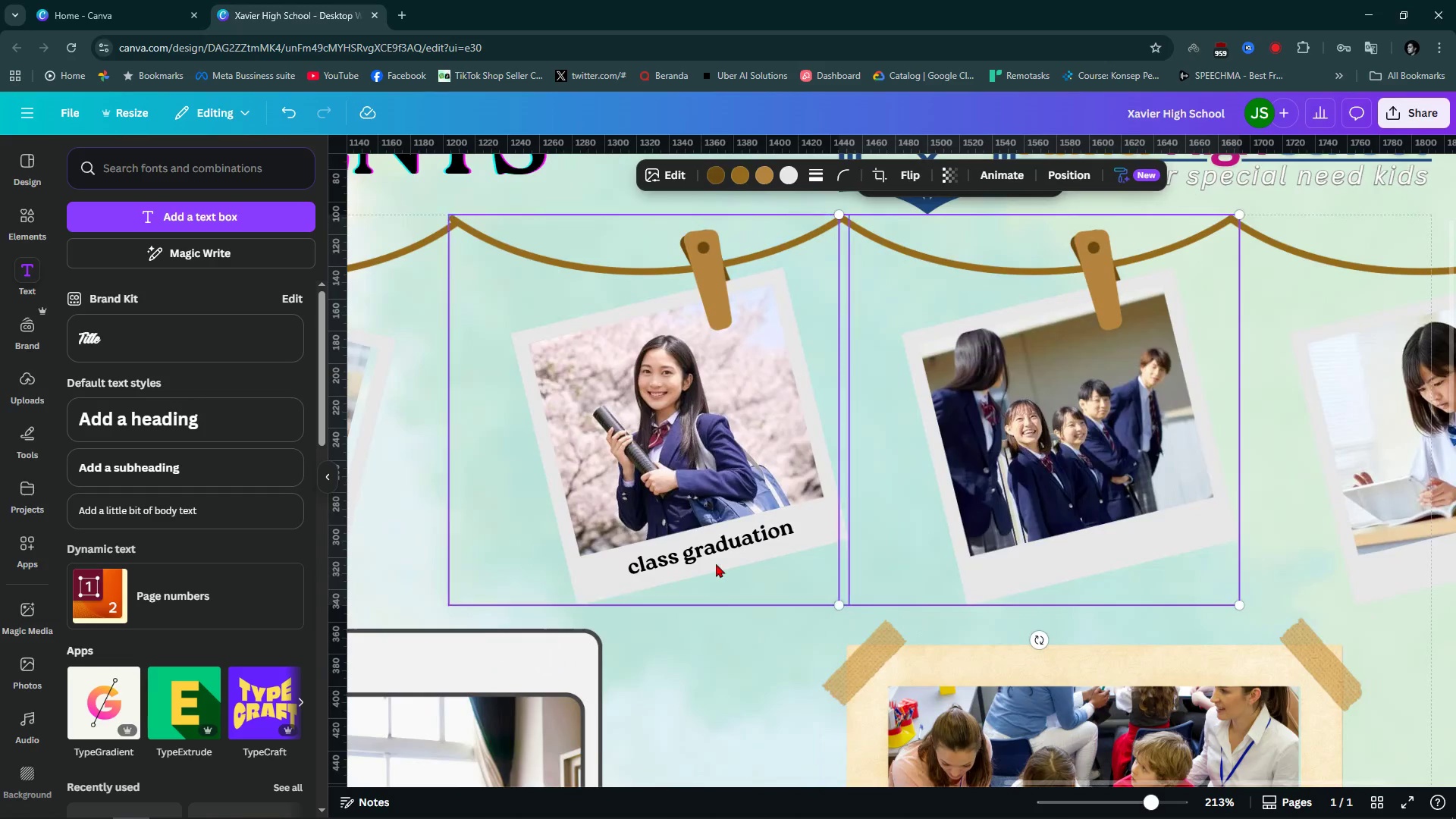 
left_click([720, 557])
 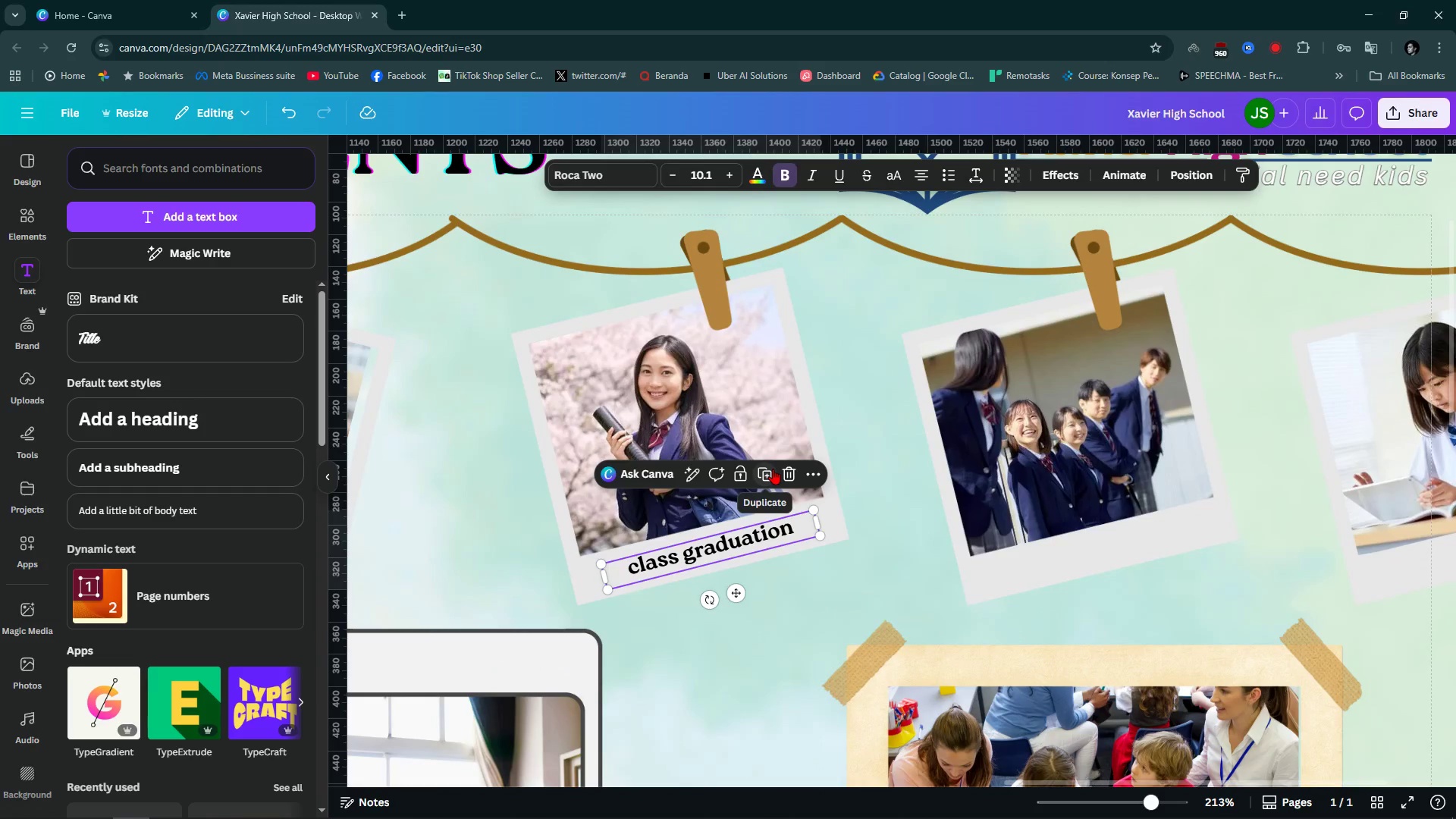 
left_click([773, 469])
 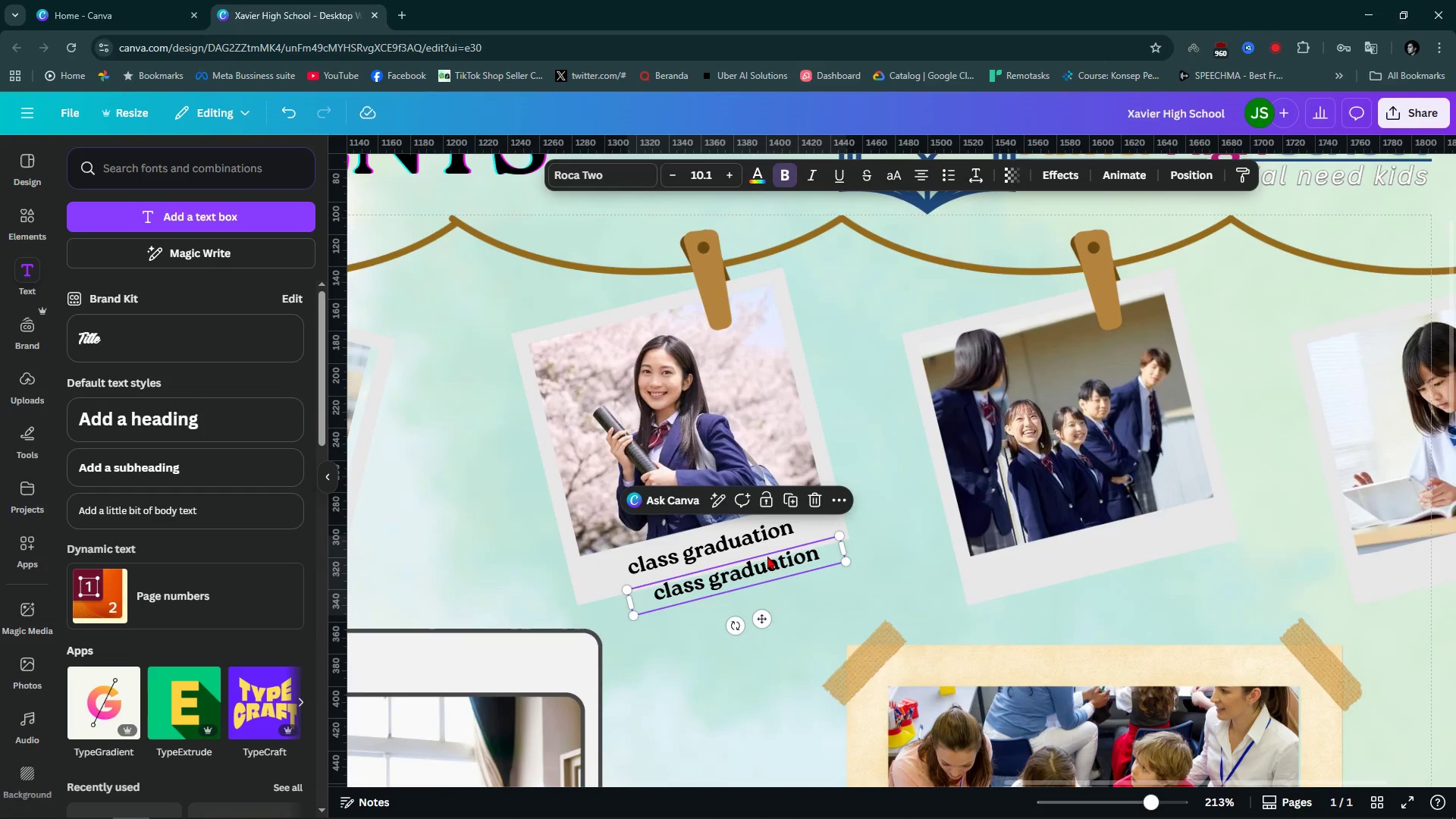 
left_click_drag(start_coordinate=[768, 557], to_coordinate=[1128, 532])
 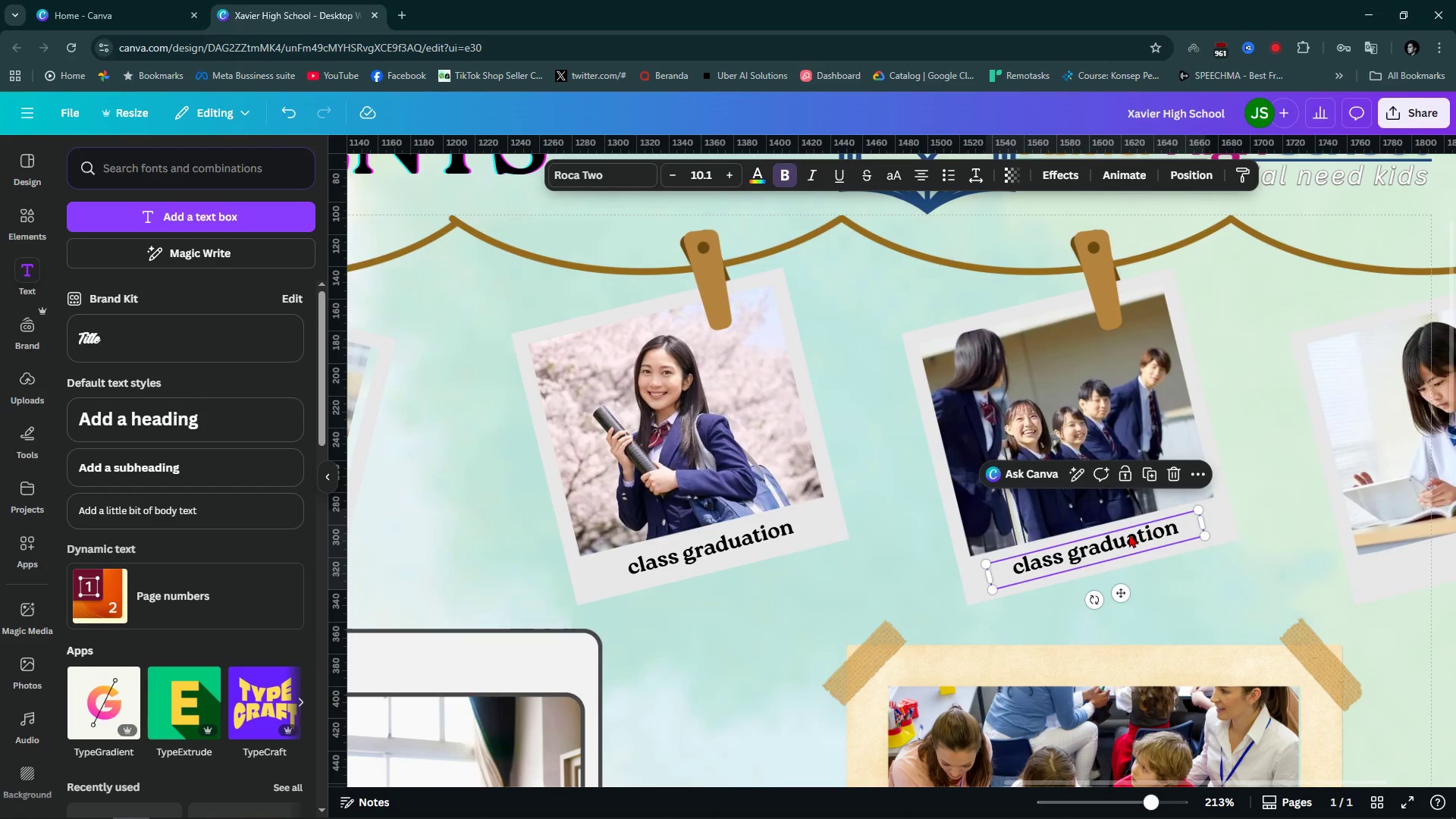 
left_click([1129, 534])
 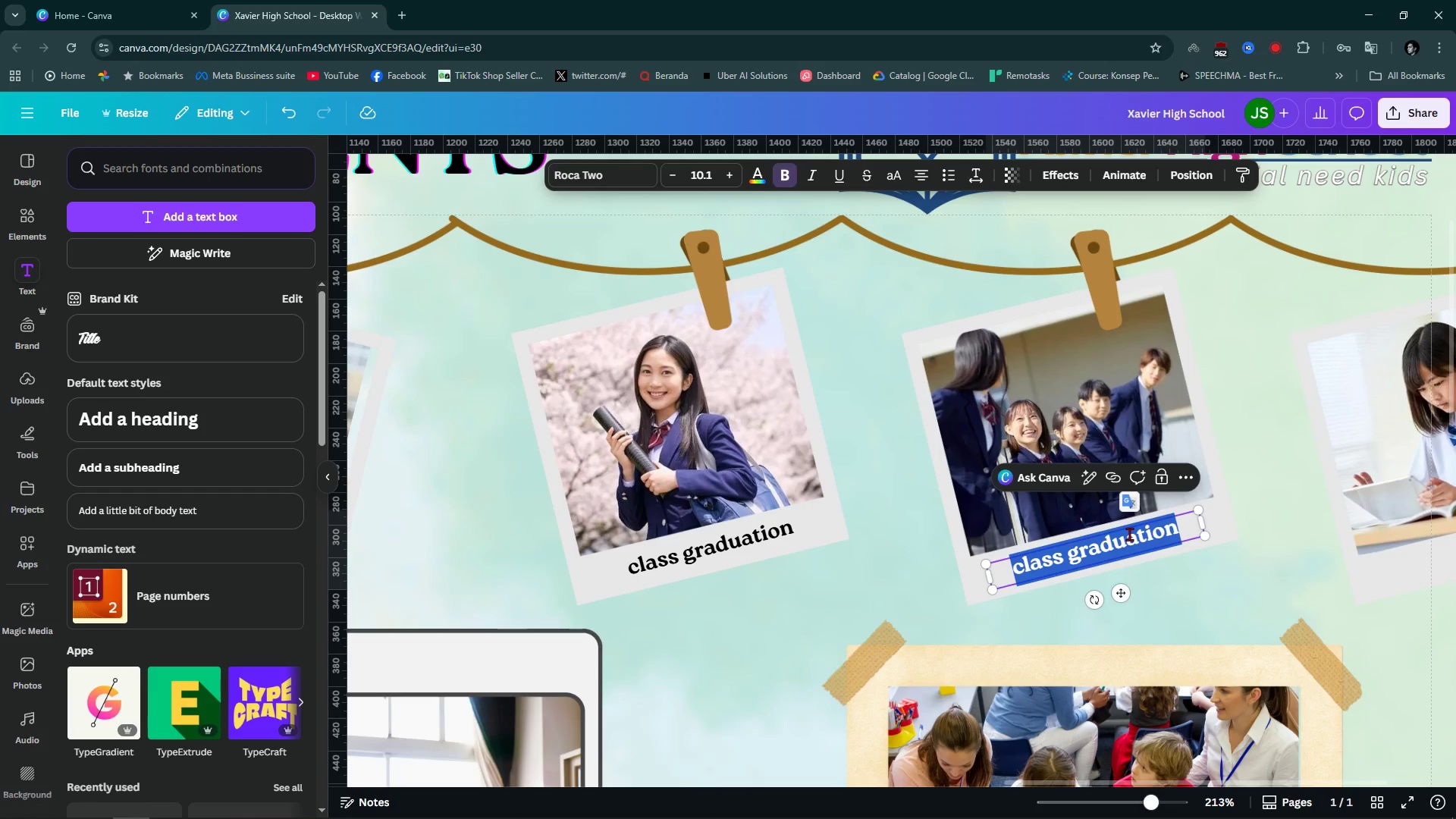 
type(afterclass break)
 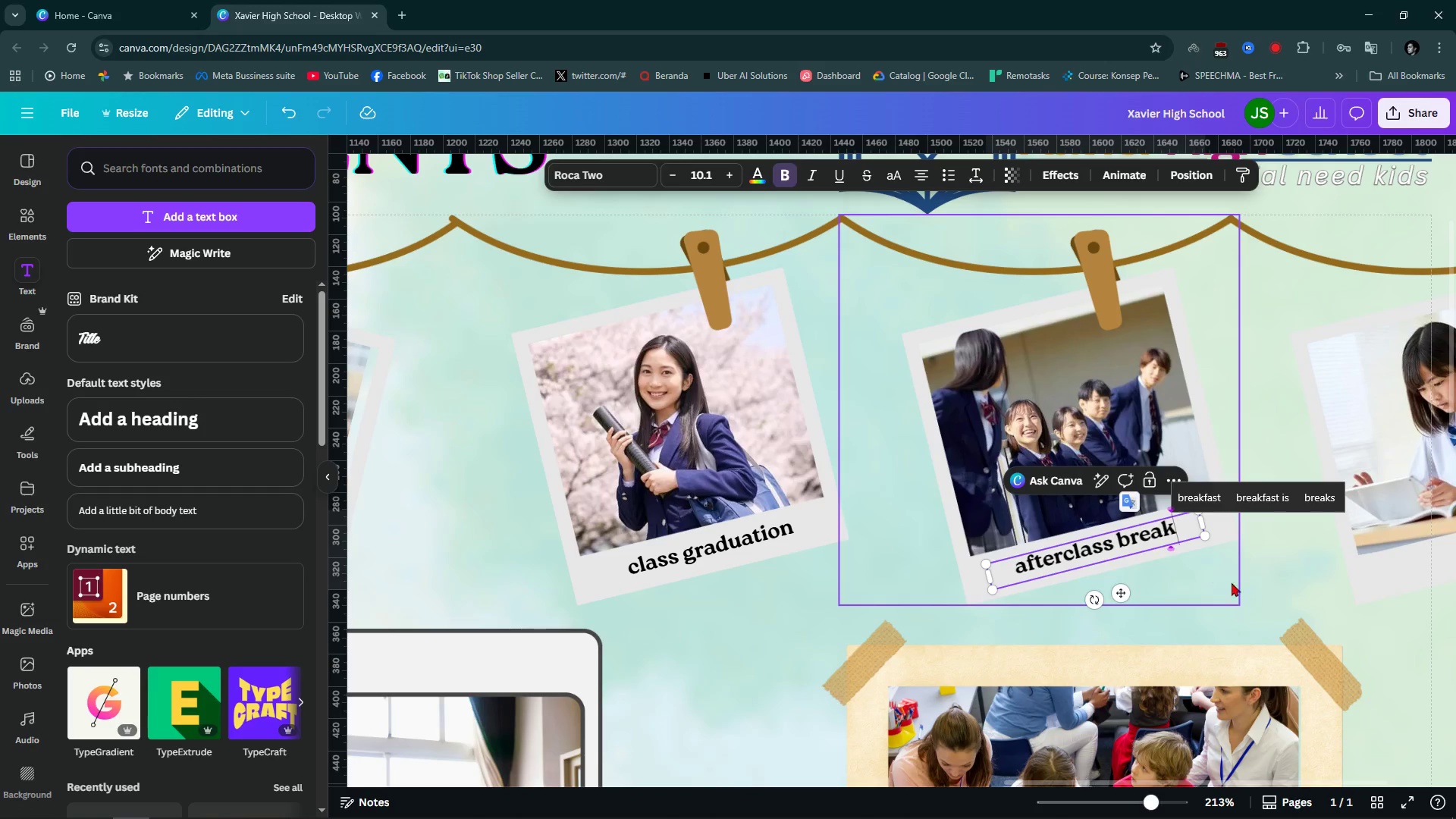 
left_click([1313, 620])
 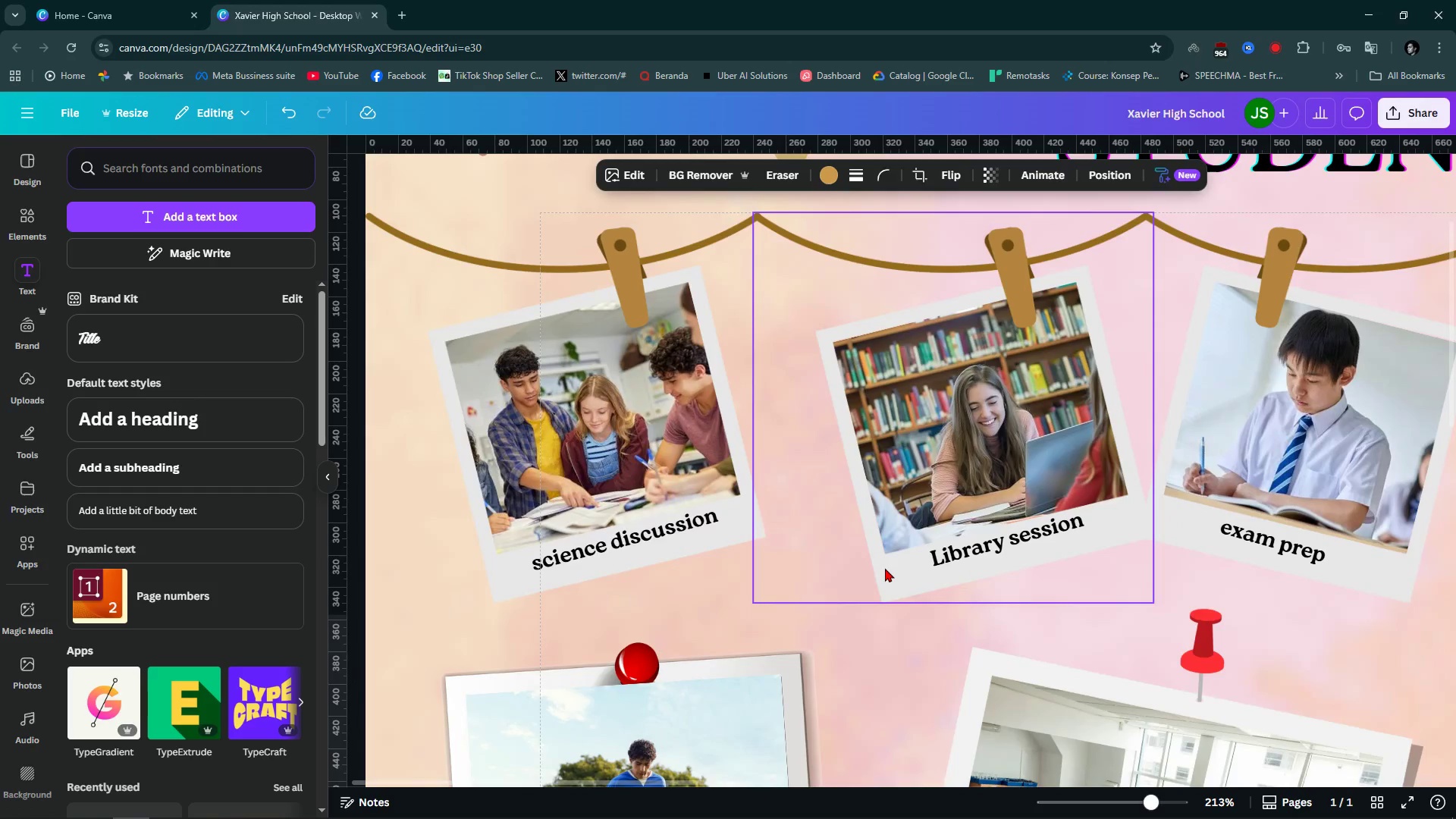 
hold_key(key=ControlLeft, duration=1.52)
scroll: coordinate [995, 563], scroll_direction: down, amount: 9.0
 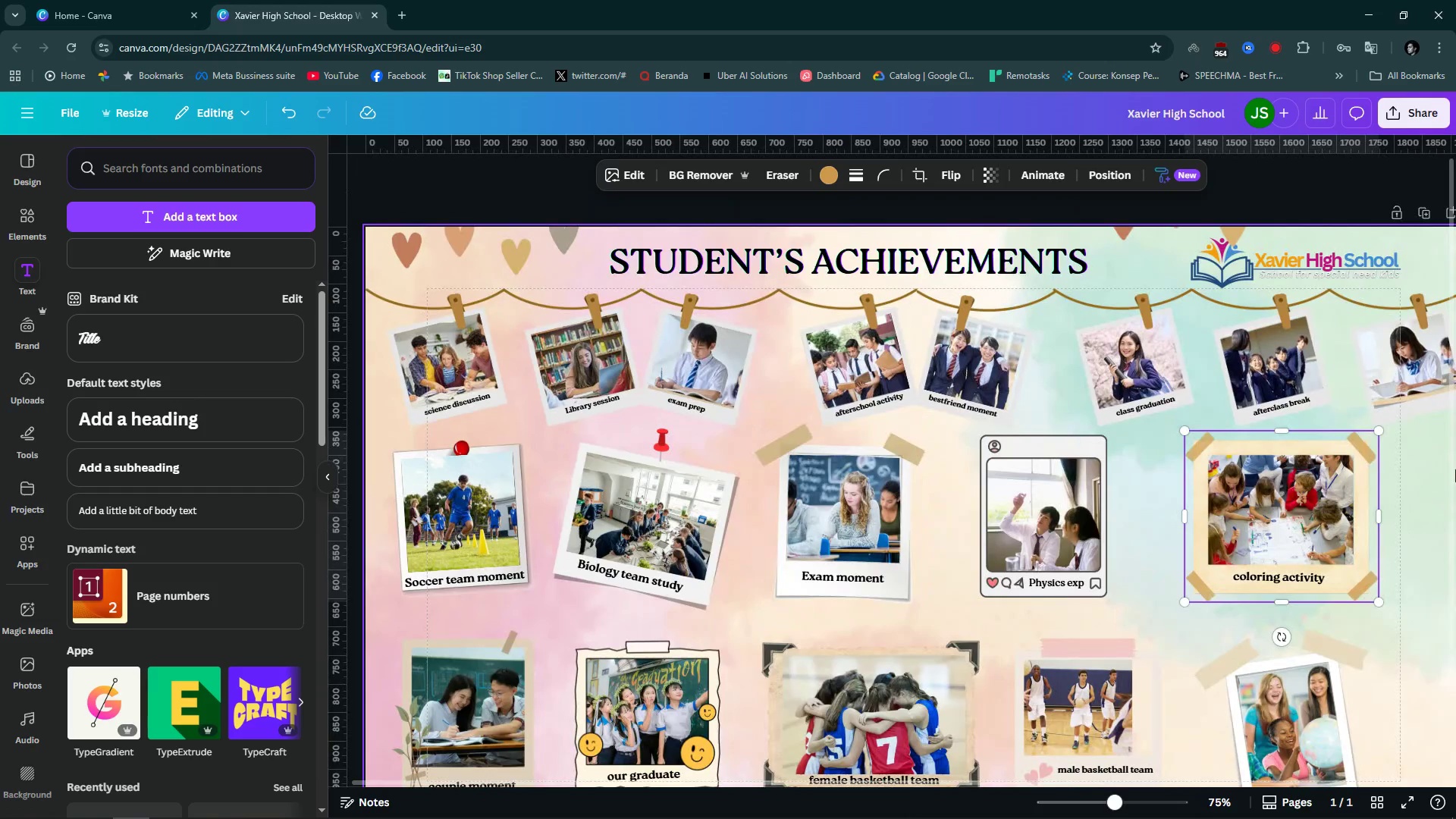 
hold_key(key=ControlLeft, duration=1.42)
scroll: coordinate [1421, 417], scroll_direction: up, amount: 7.0
 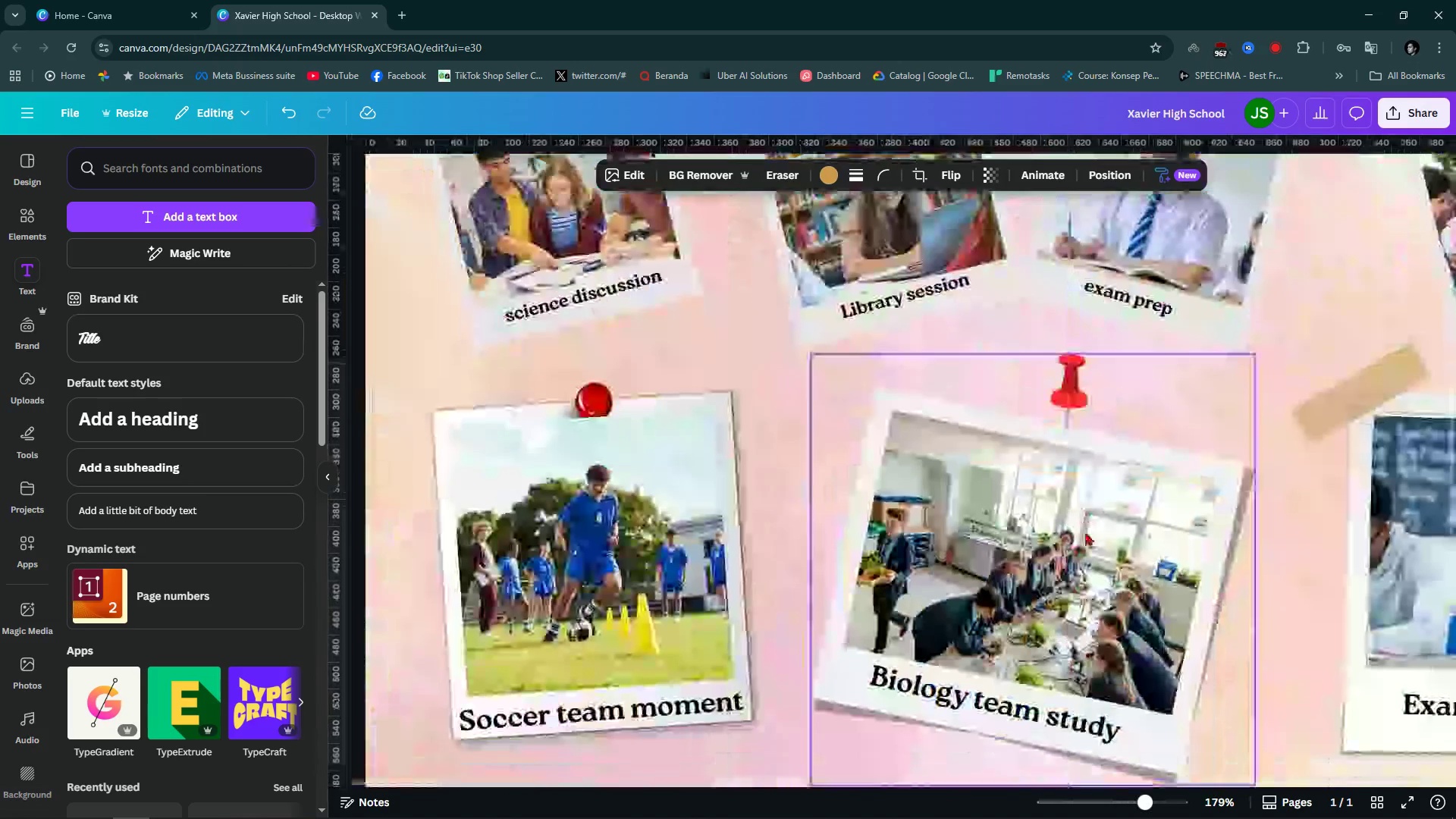 
hold_key(key=ControlLeft, duration=1.03)
scroll: coordinate [1155, 516], scroll_direction: down, amount: 7.0
 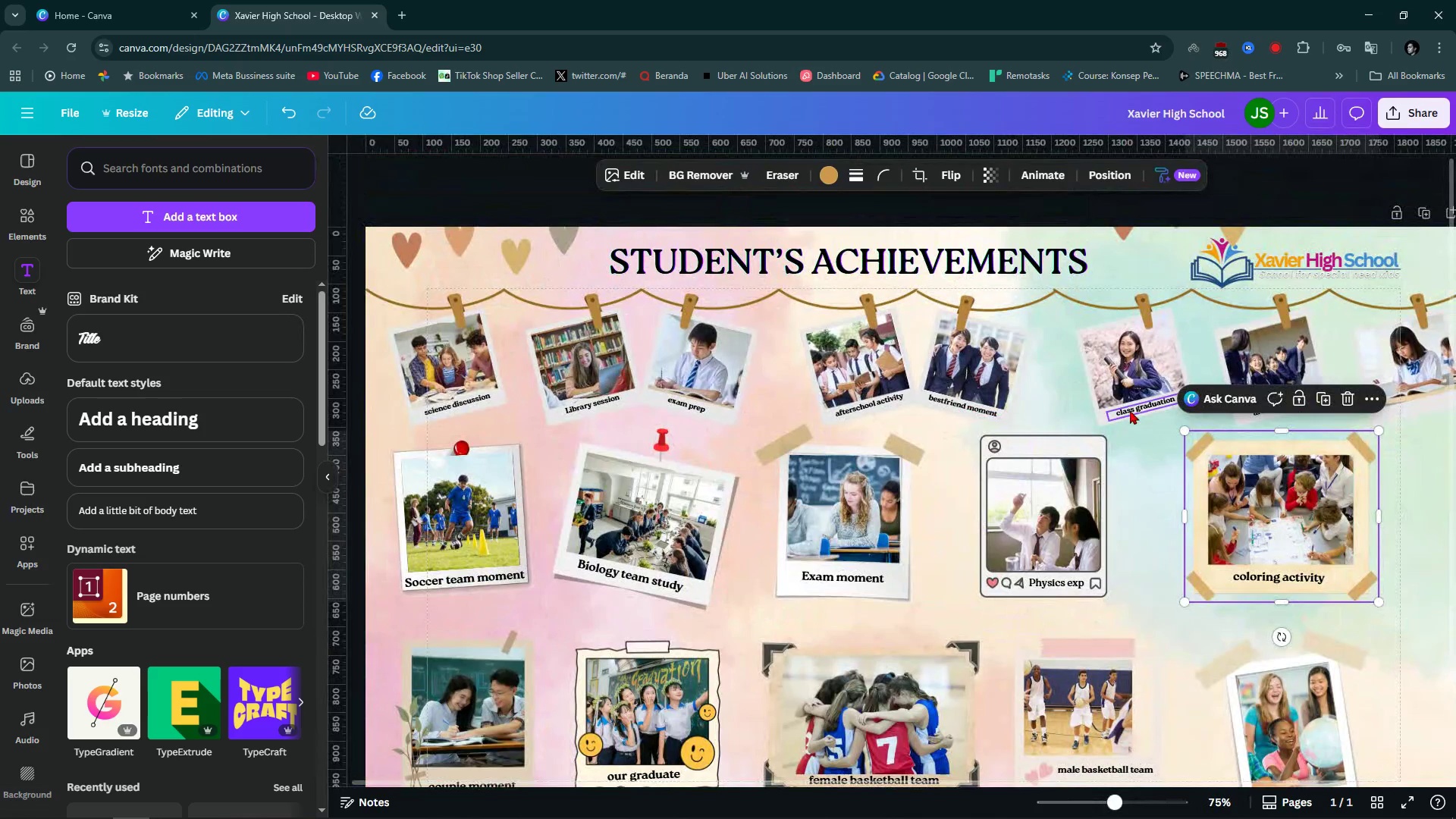 
left_click([1421, 459])
 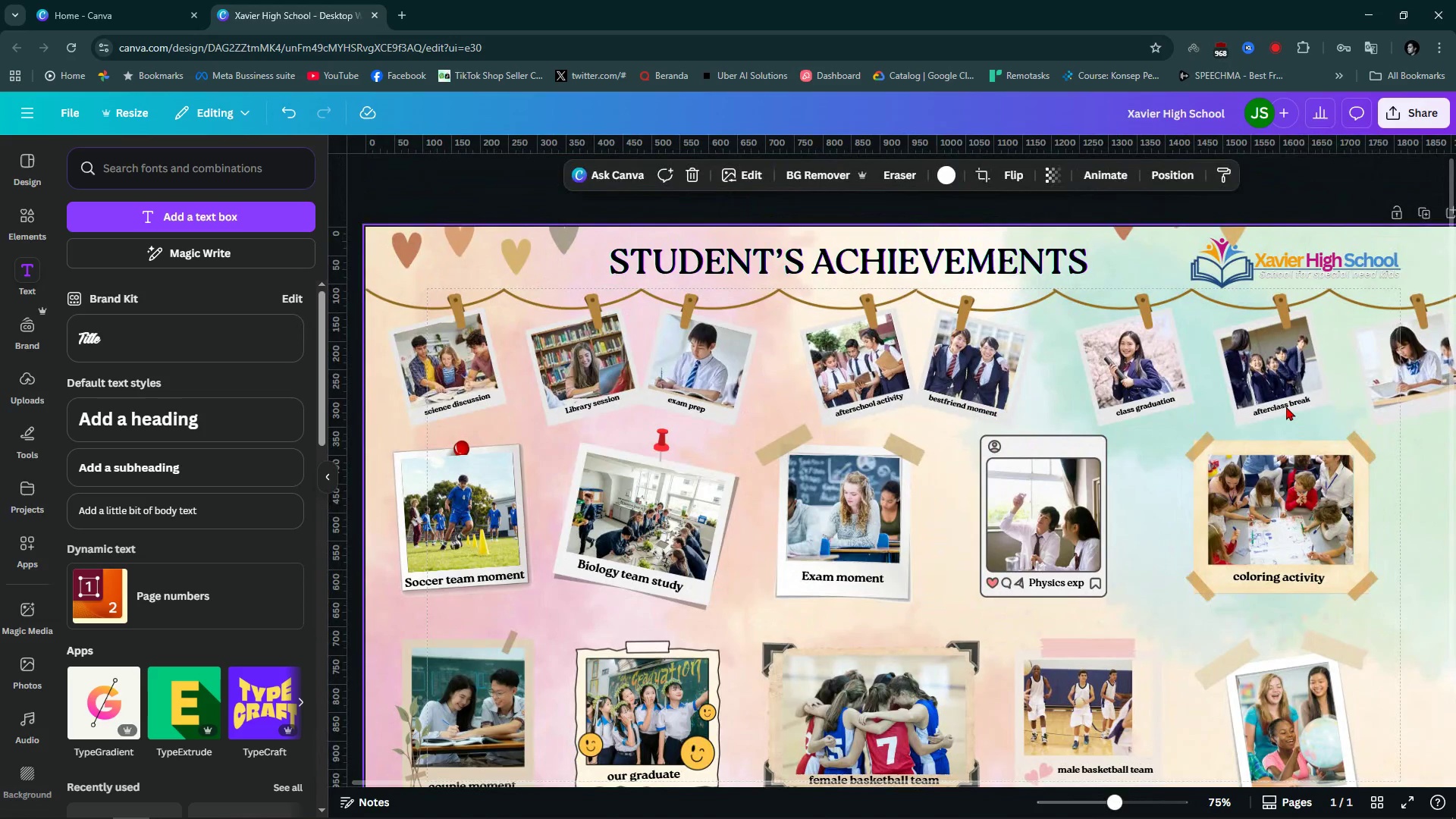 
left_click([1286, 406])
 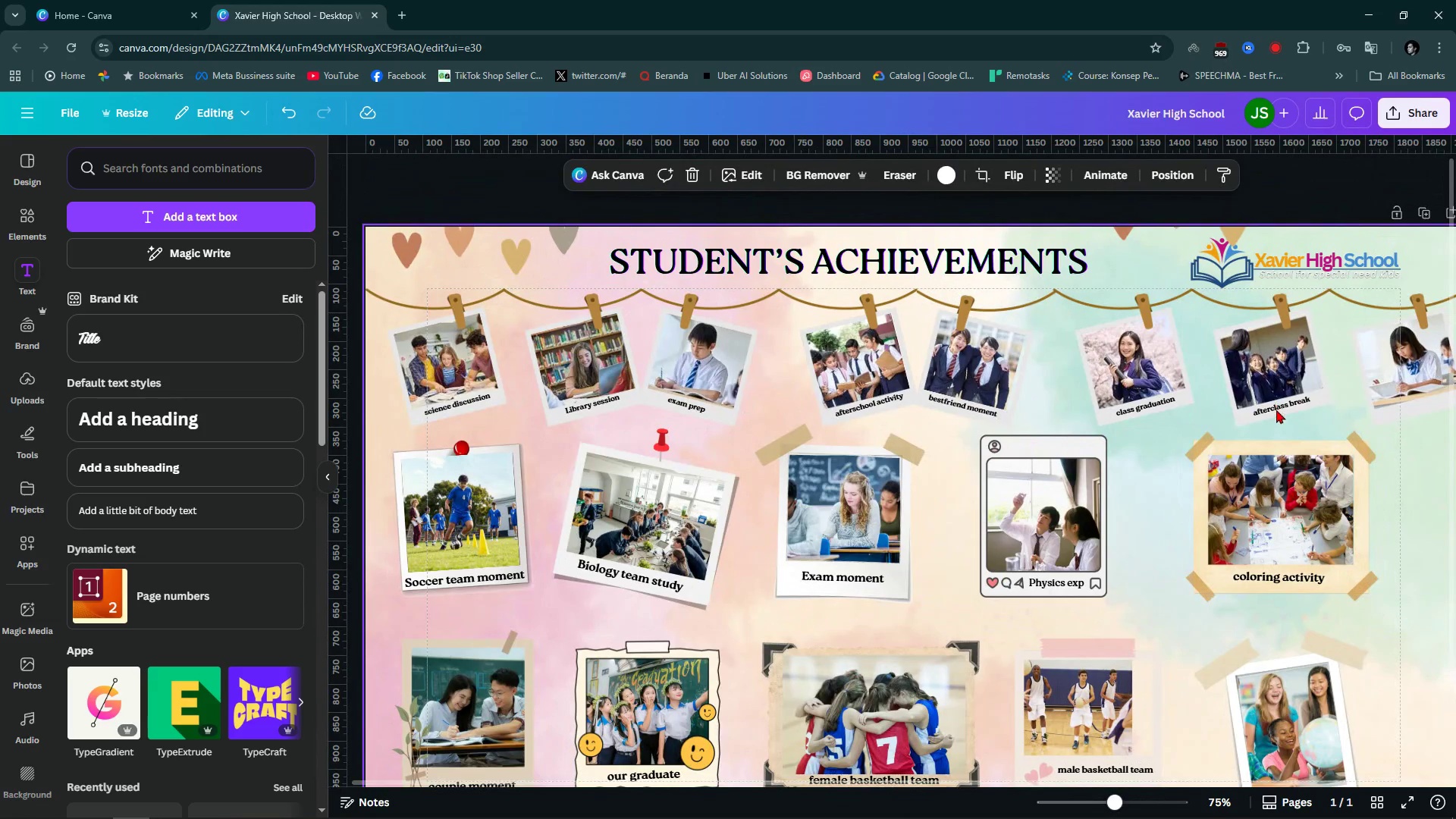 
double_click([1276, 410])
 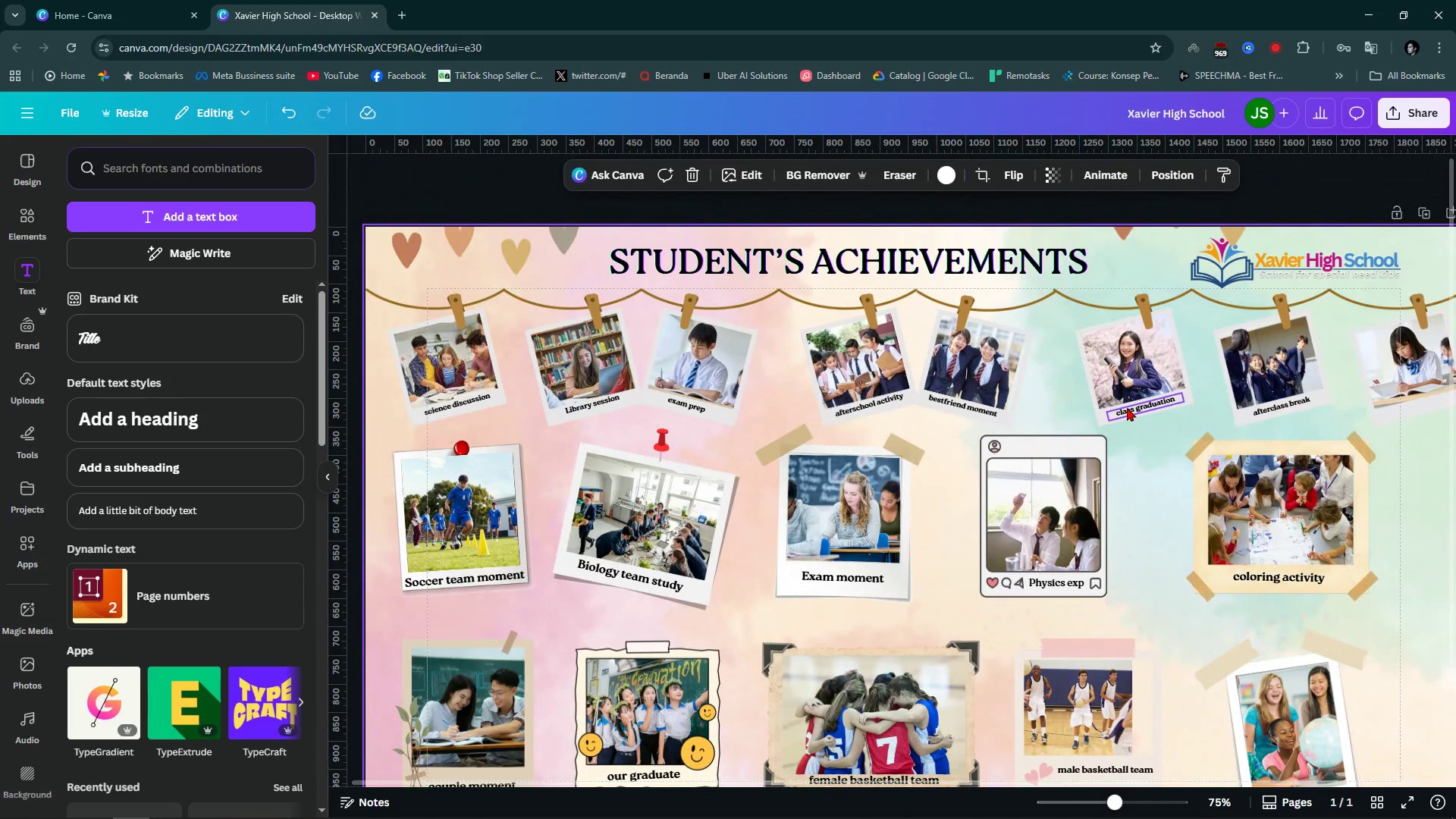 
left_click([1127, 407])
 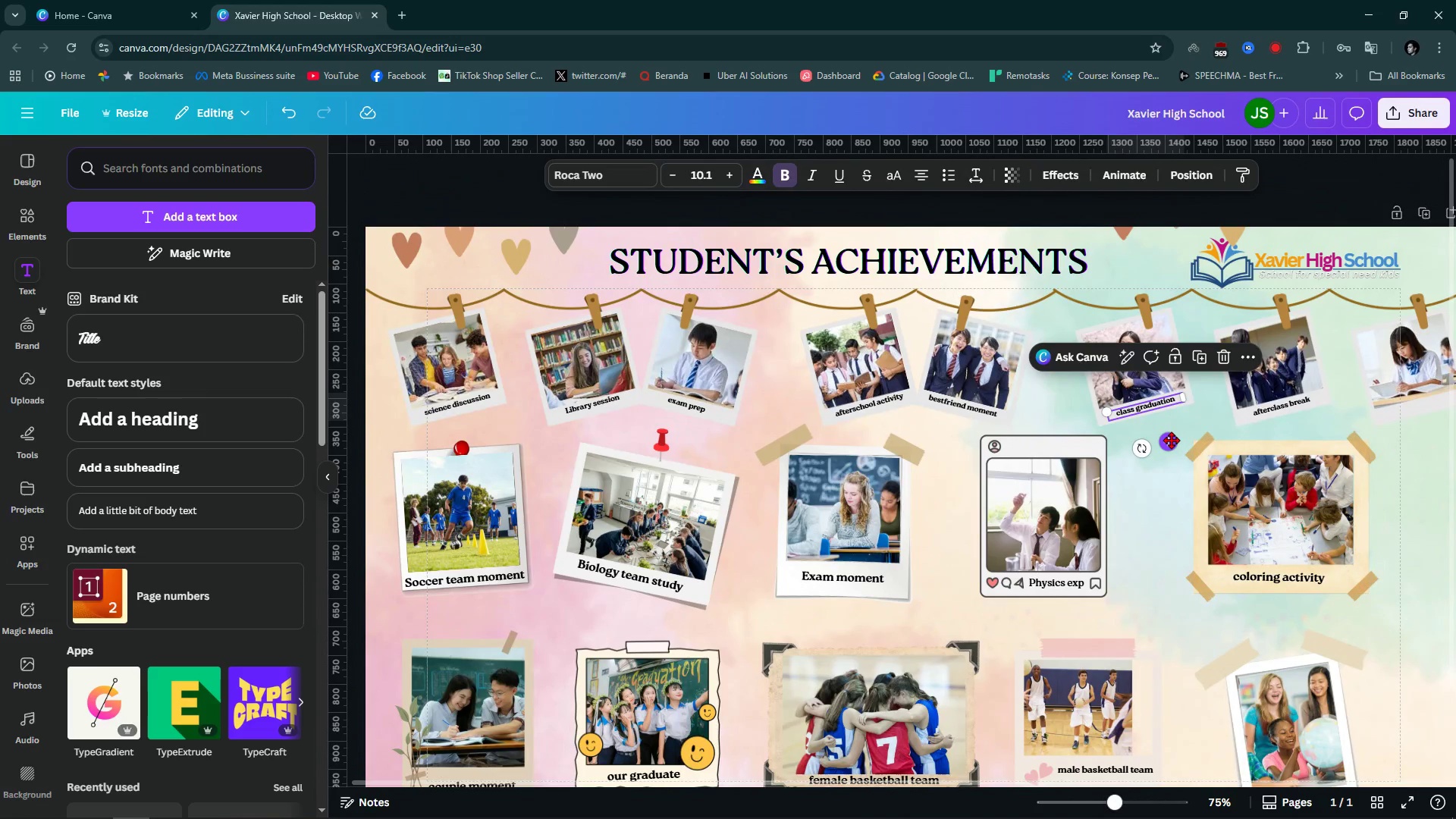 
left_click_drag(start_coordinate=[1171, 440], to_coordinate=[1420, 444])
 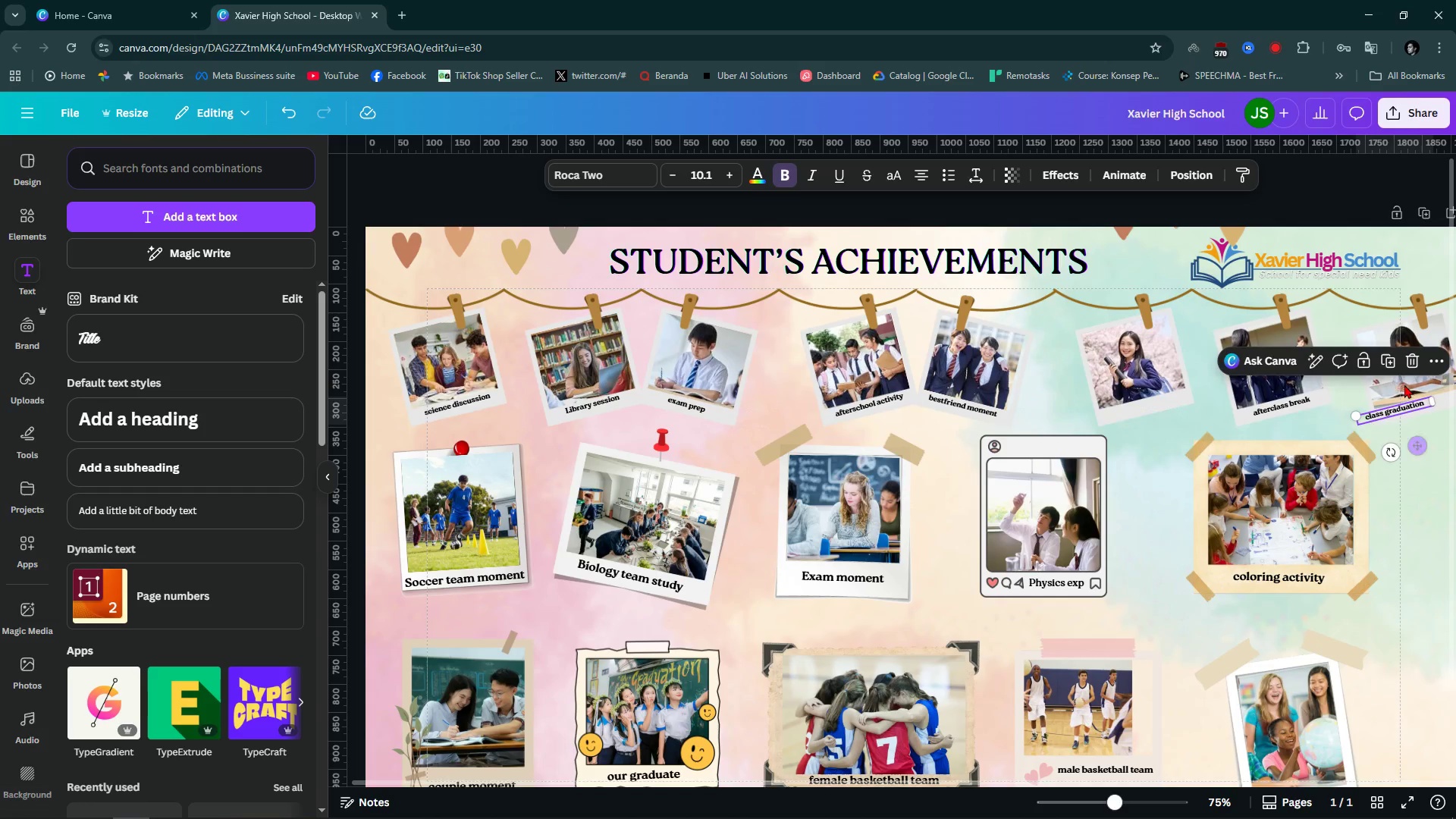 
key(Control+Z)
 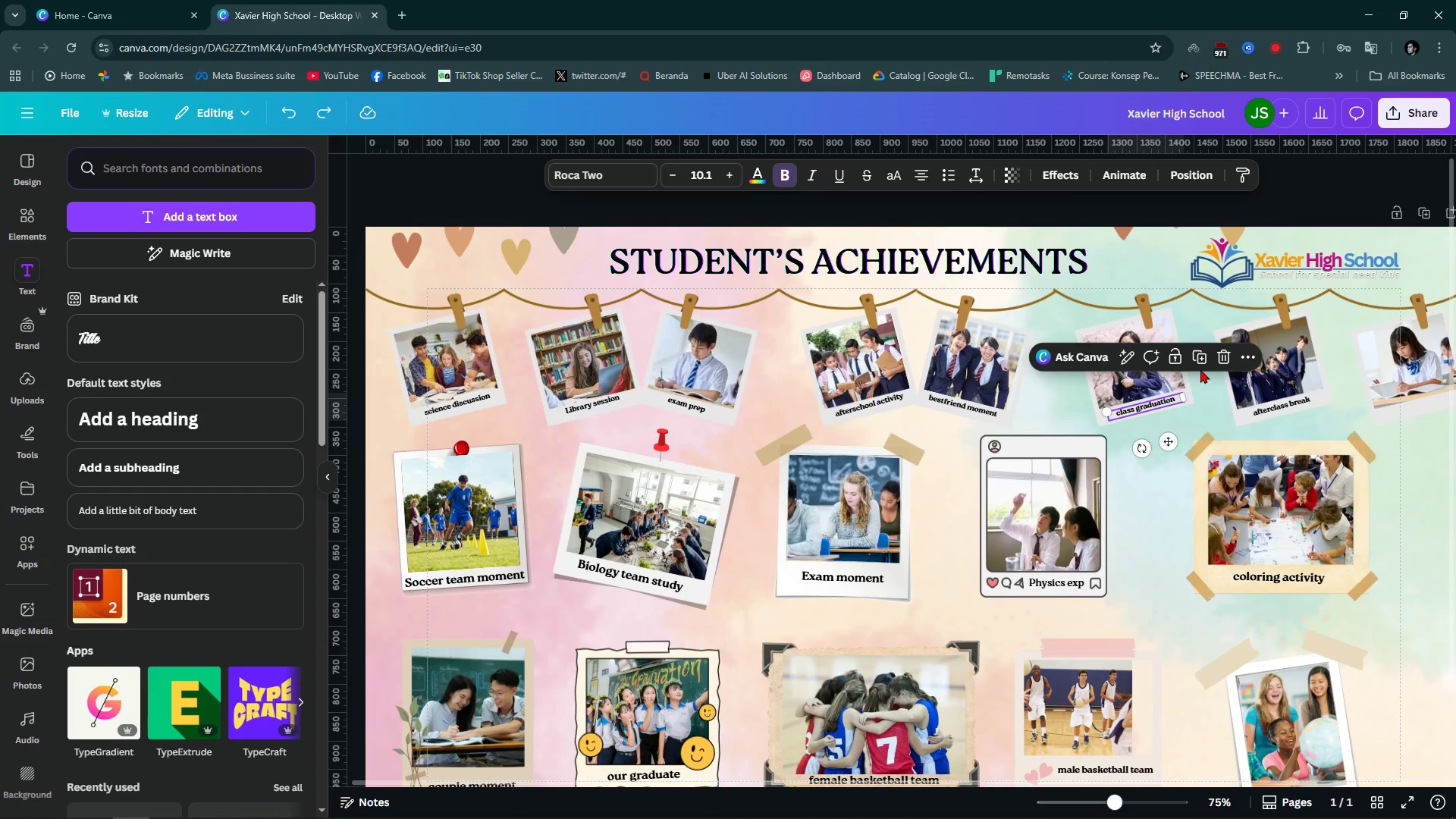 
left_click([1200, 369])
 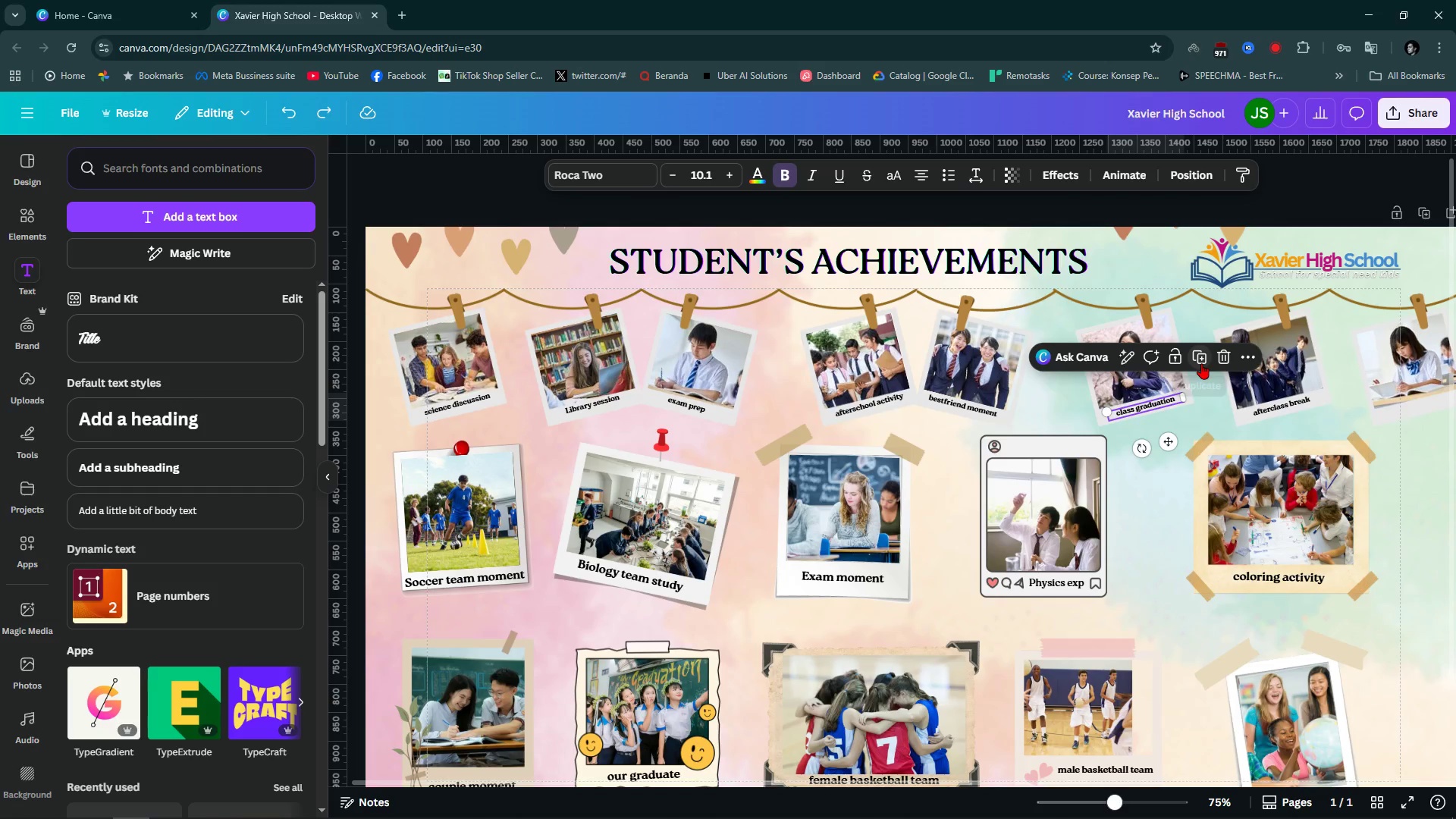 
left_click([1201, 363])
 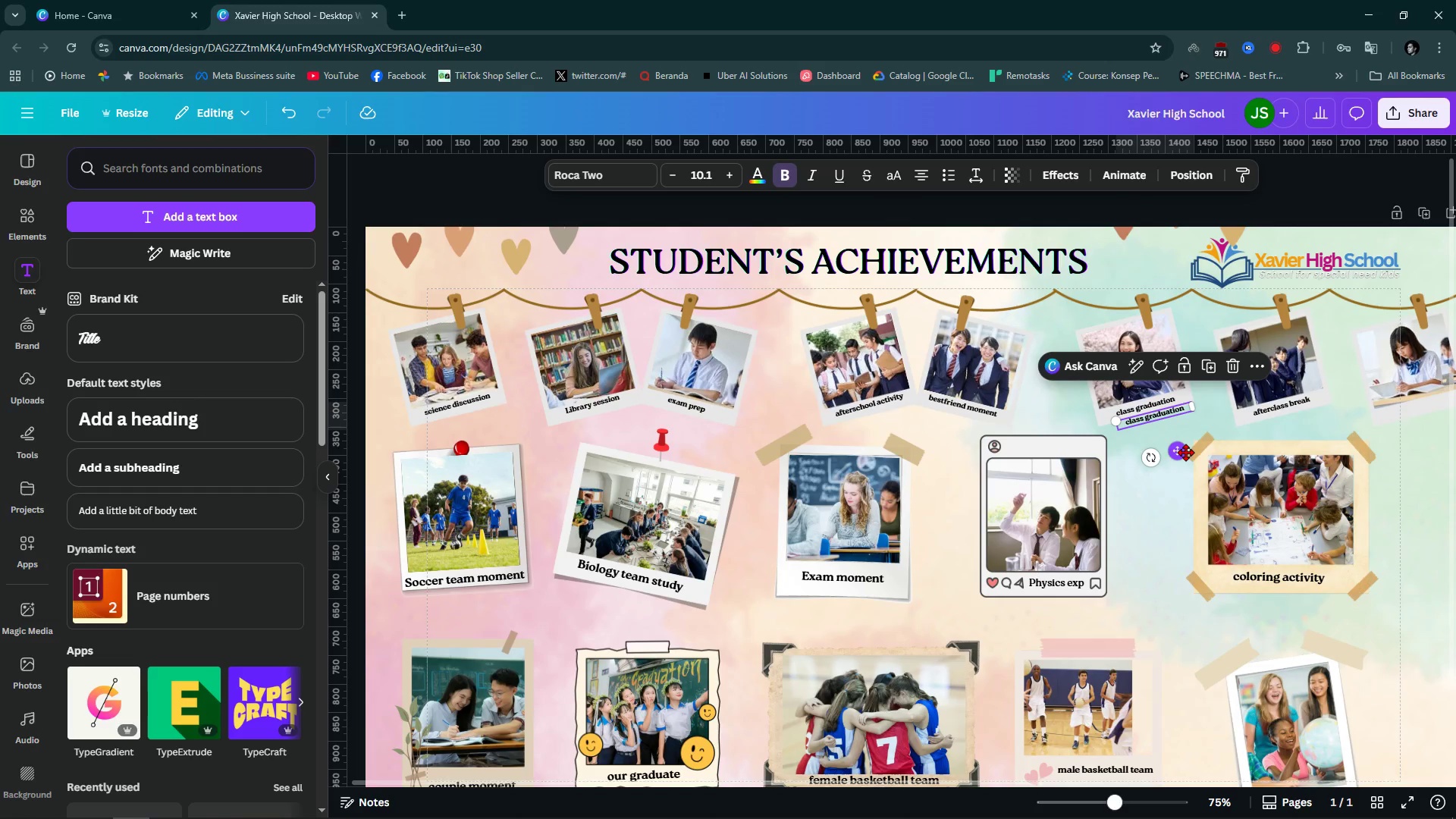 
left_click_drag(start_coordinate=[1185, 452], to_coordinate=[1455, 440])
 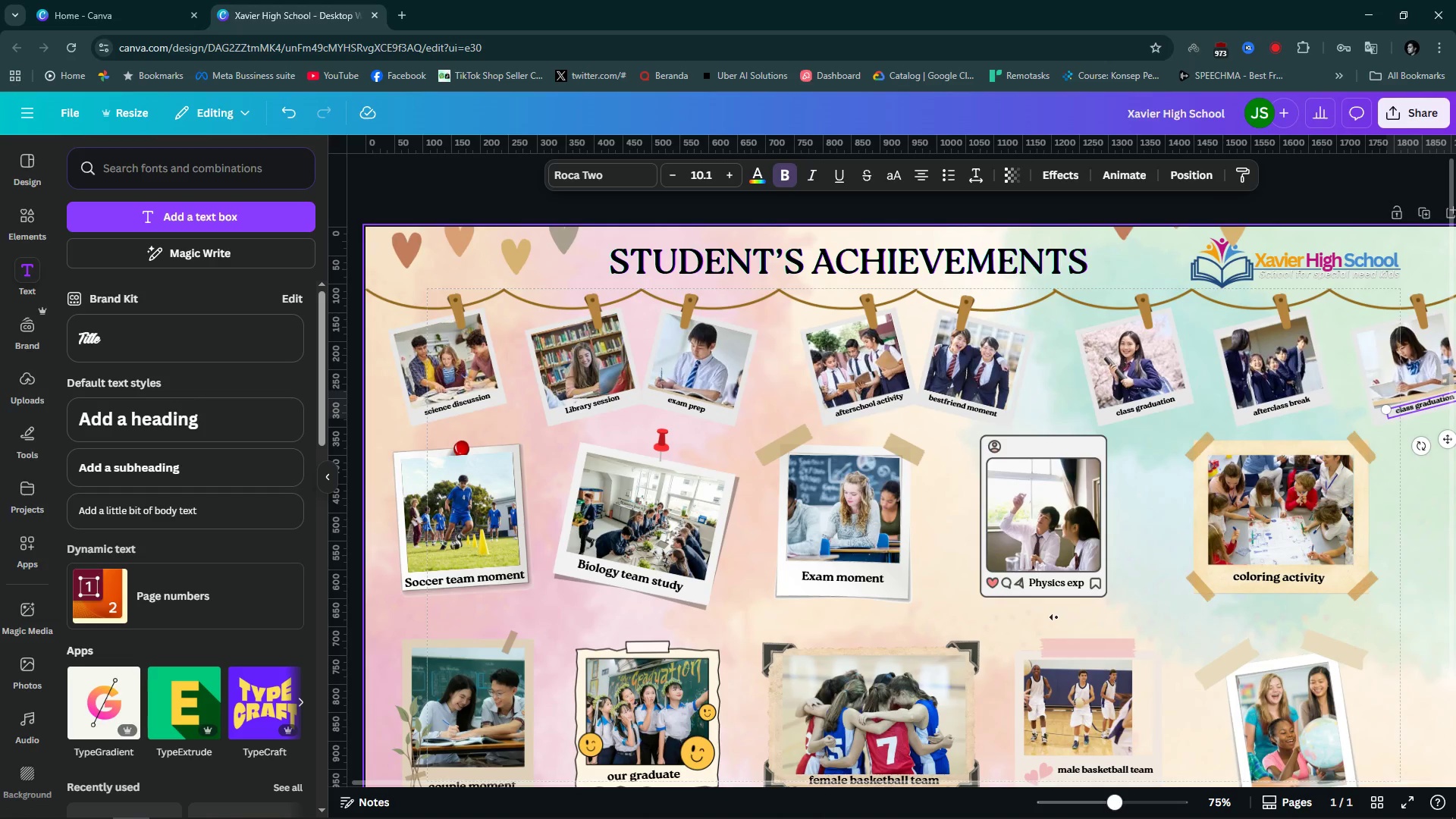 
hold_key(key=ControlLeft, duration=1.12)
scroll: coordinate [1418, 401], scroll_direction: up, amount: 8.0
 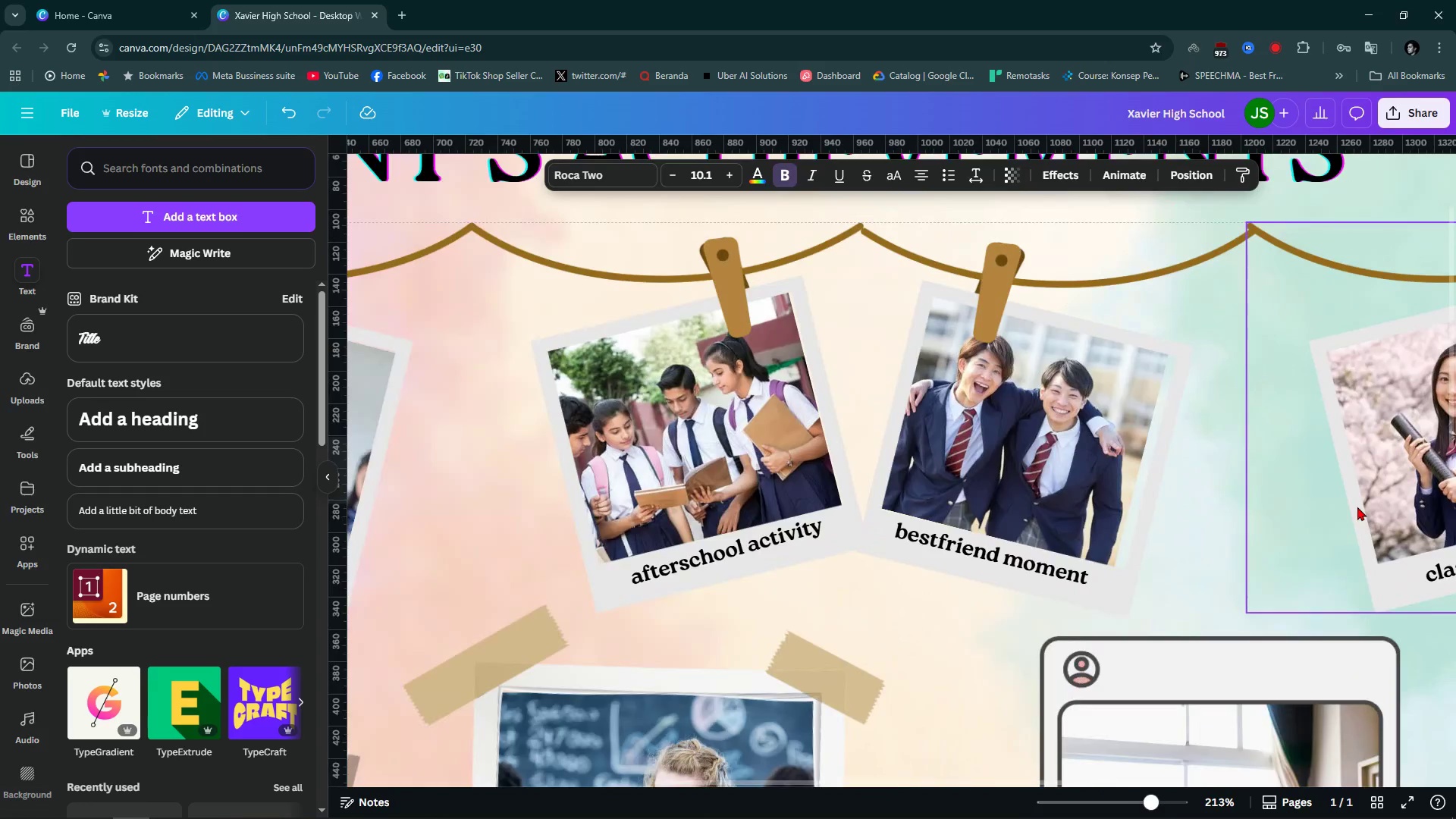 
hold_key(key=ControlLeft, duration=11.26)
left_click_drag(start_coordinate=[1279, 491], to_coordinate=[1266, 496])
 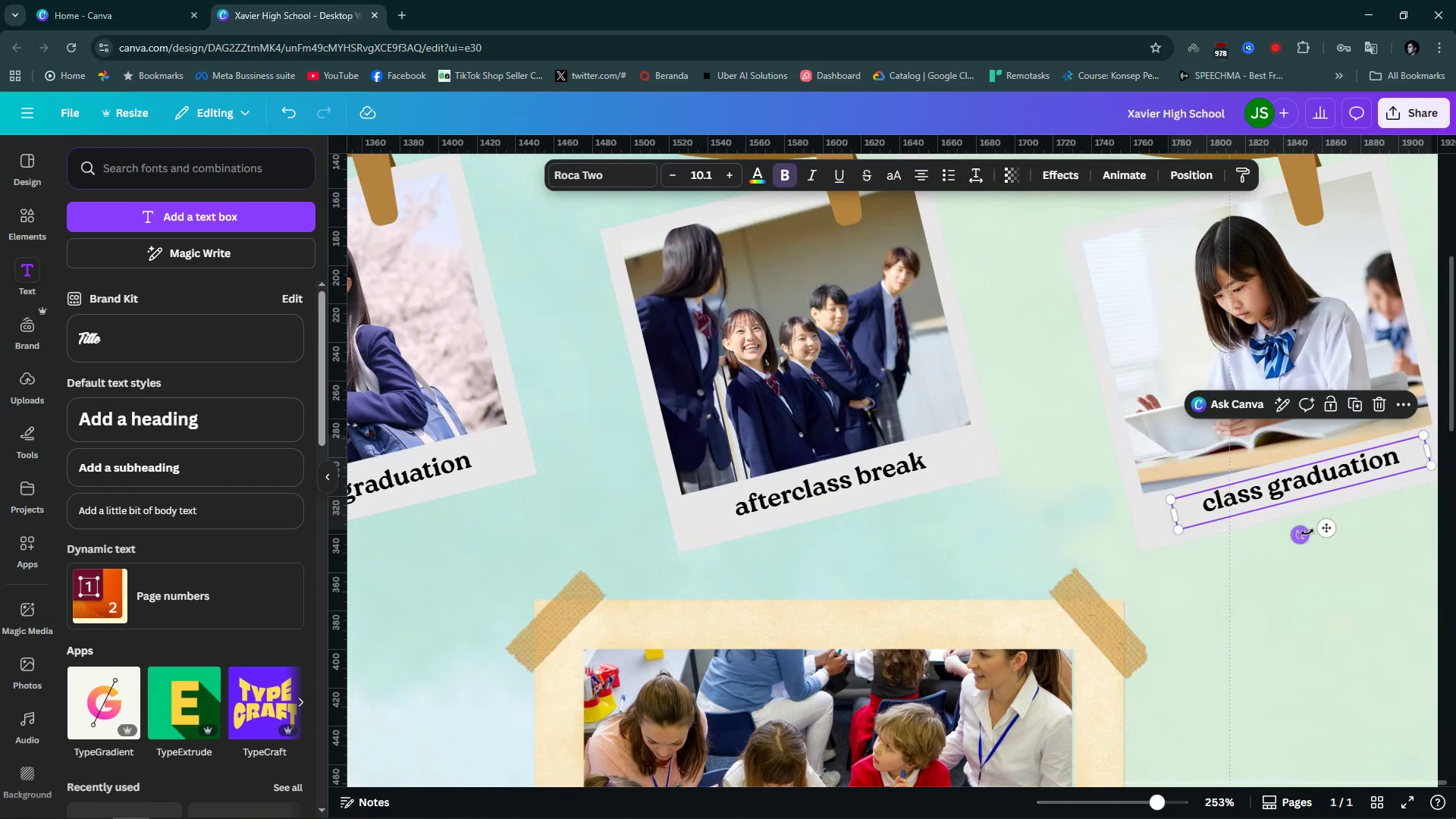 
left_click_drag(start_coordinate=[1307, 532], to_coordinate=[1317, 575])
 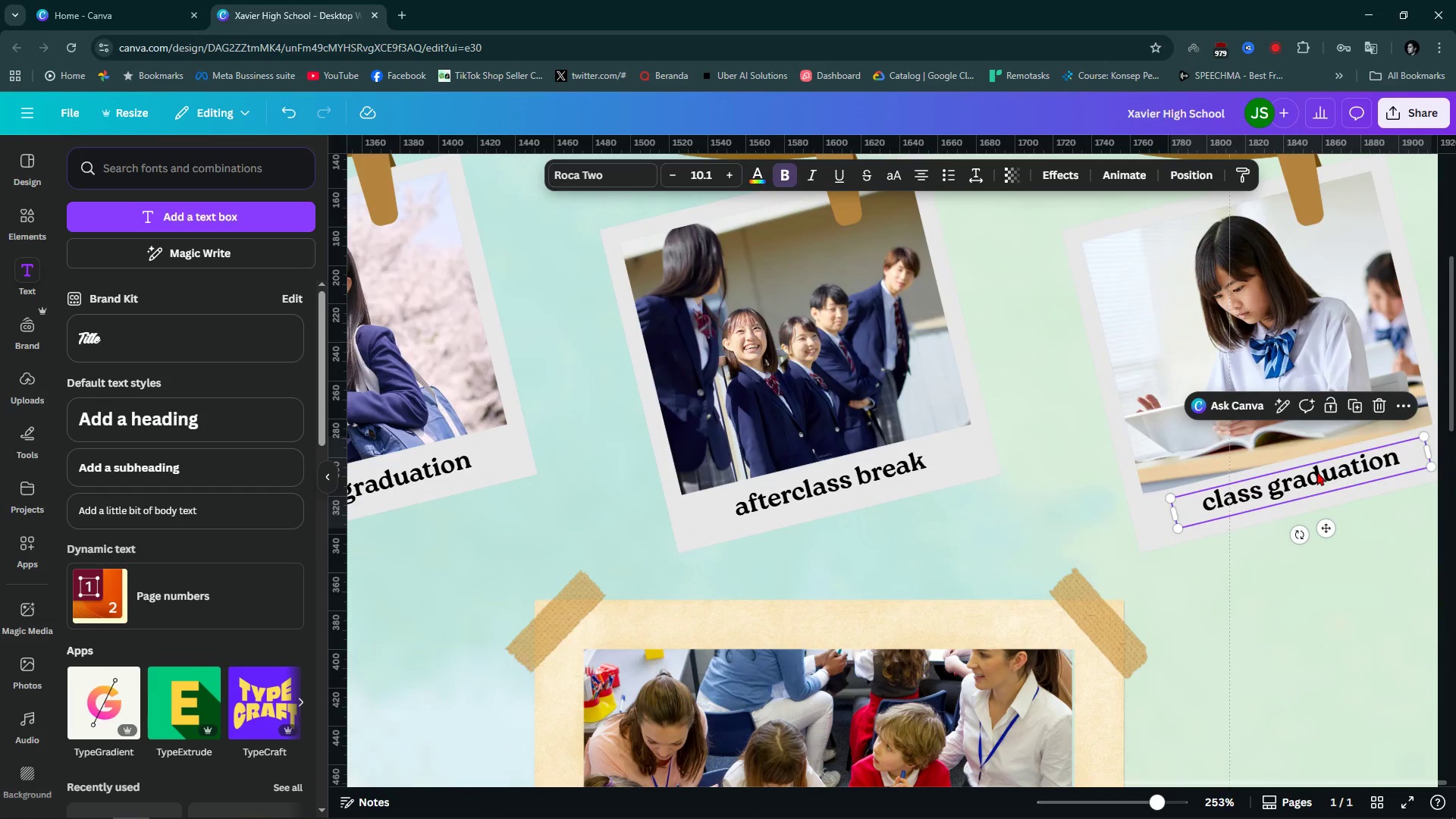 
left_click([1318, 472])
 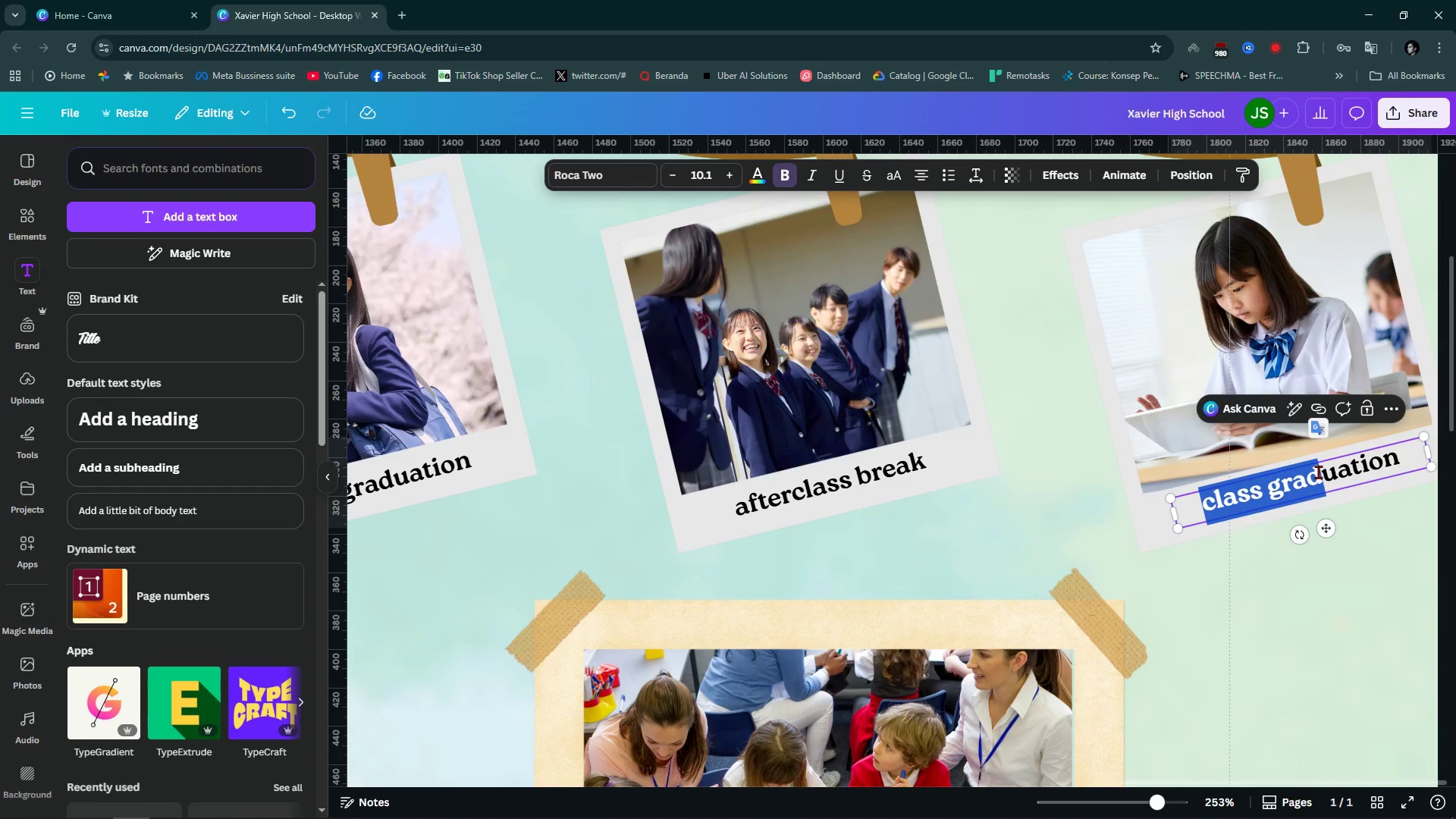 
key(Control+A)
 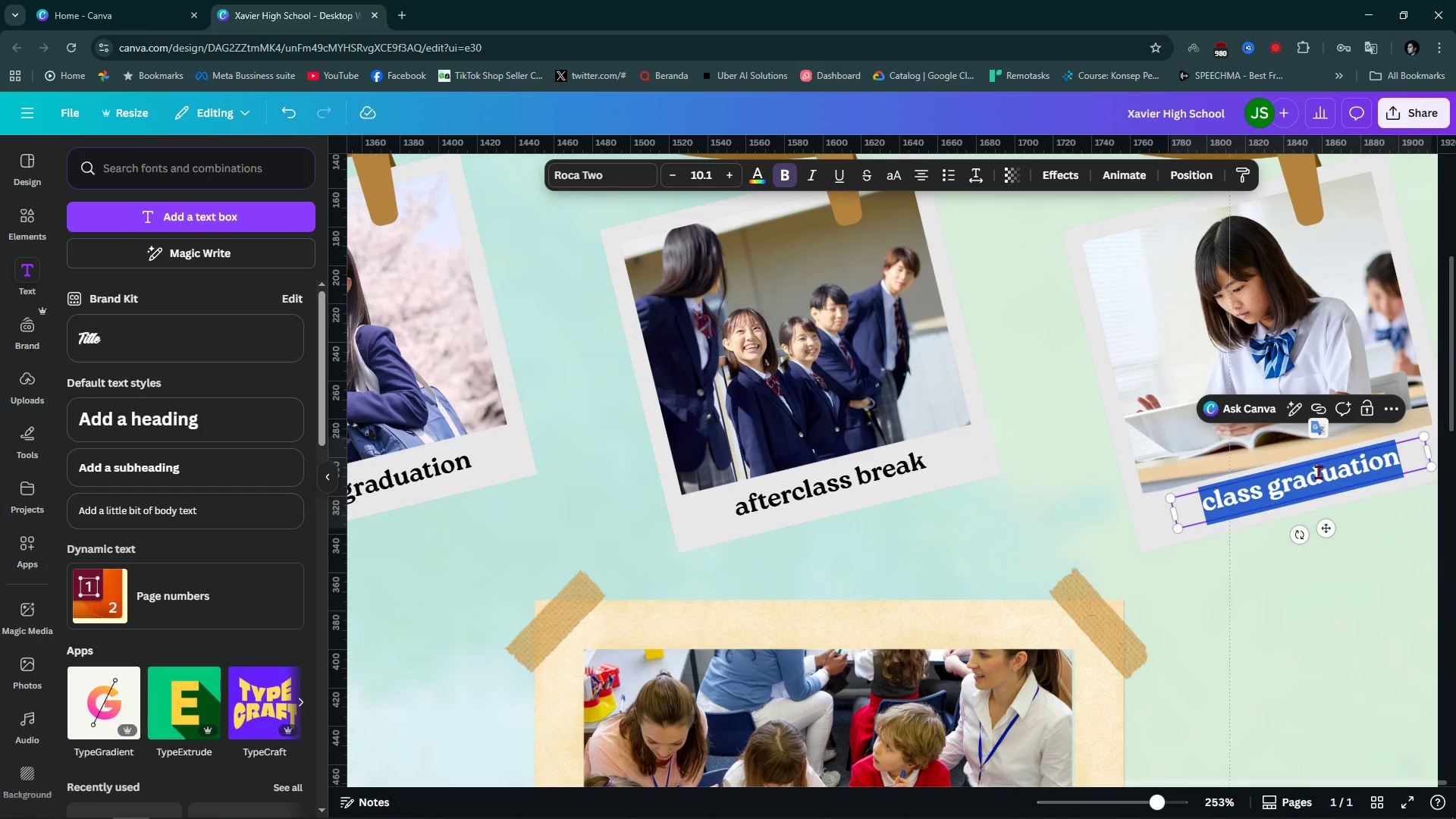 
type(competition class)
 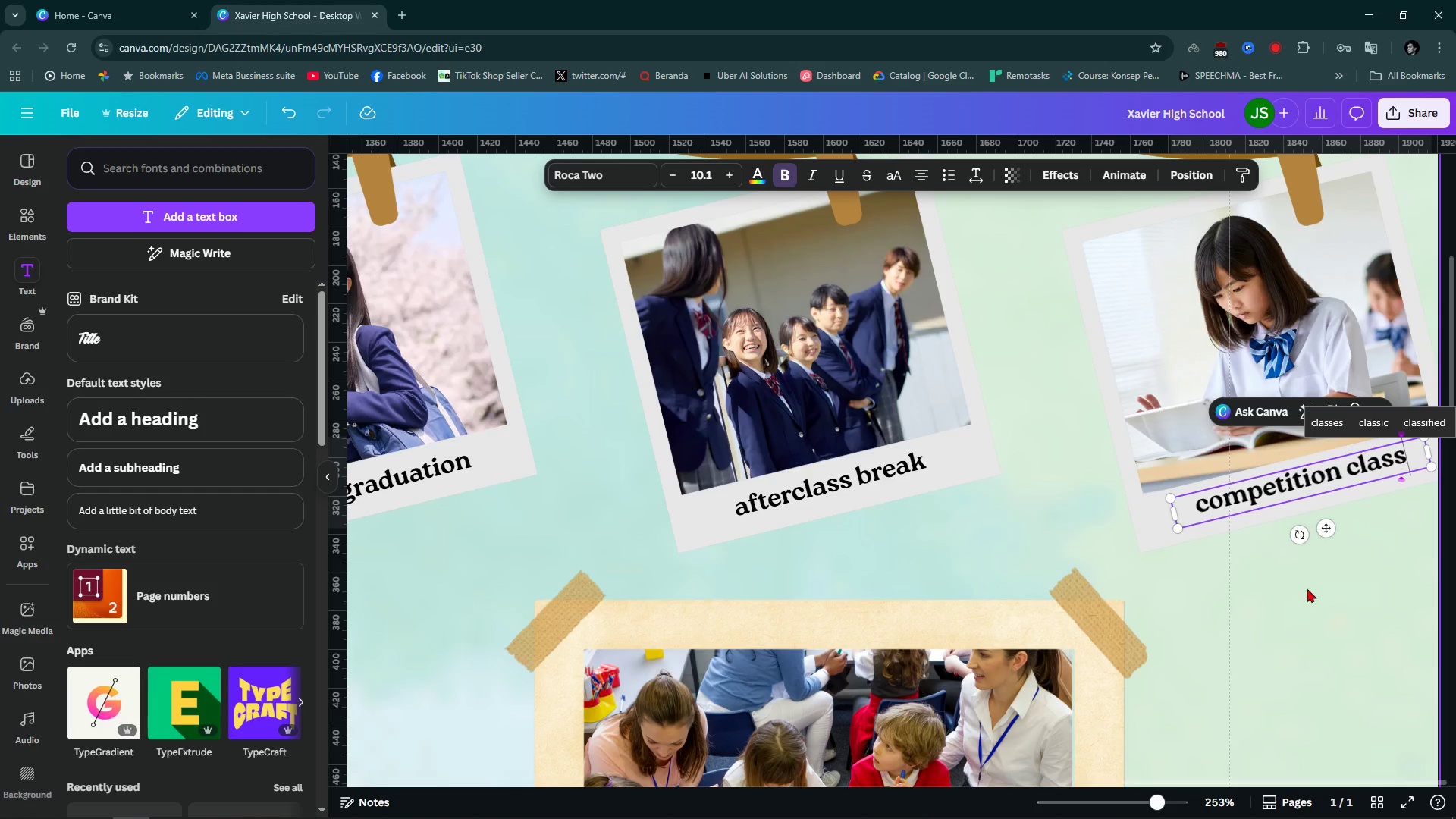 
left_click([1322, 631])
 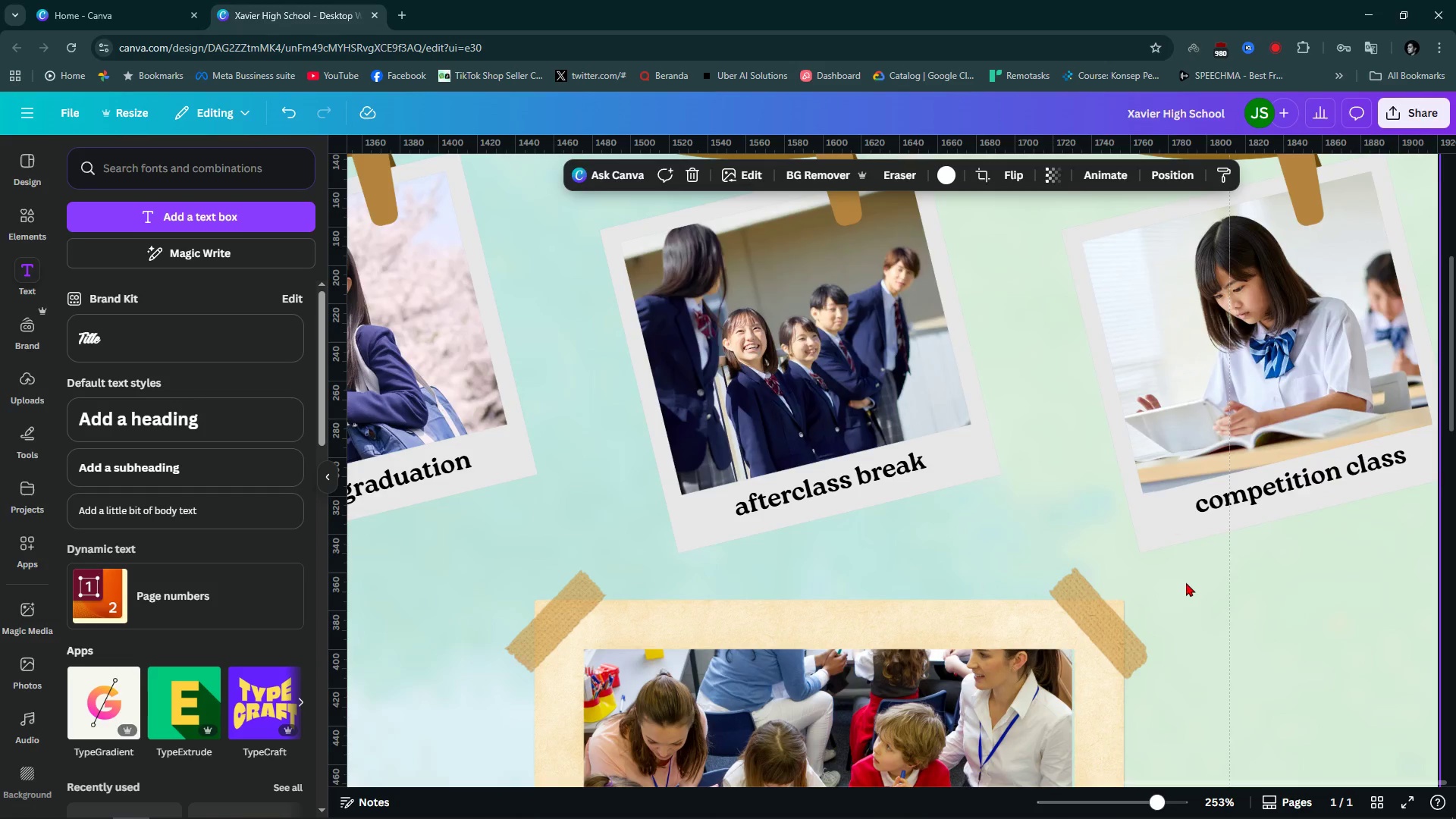 
hold_key(key=ControlLeft, duration=1.5)
scroll: coordinate [1186, 582], scroll_direction: down, amount: 9.0
 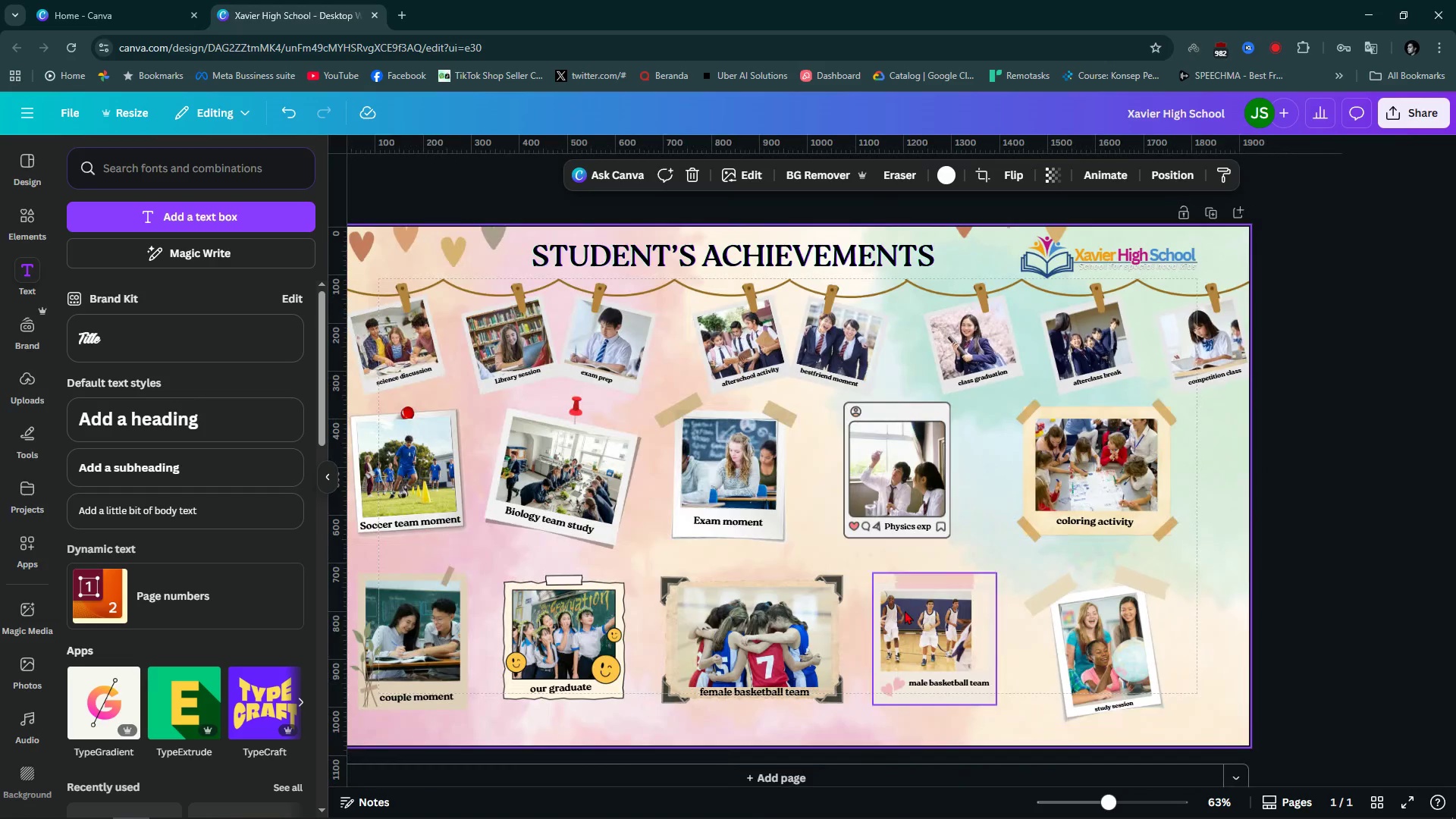 
key(Control+ControlLeft)
 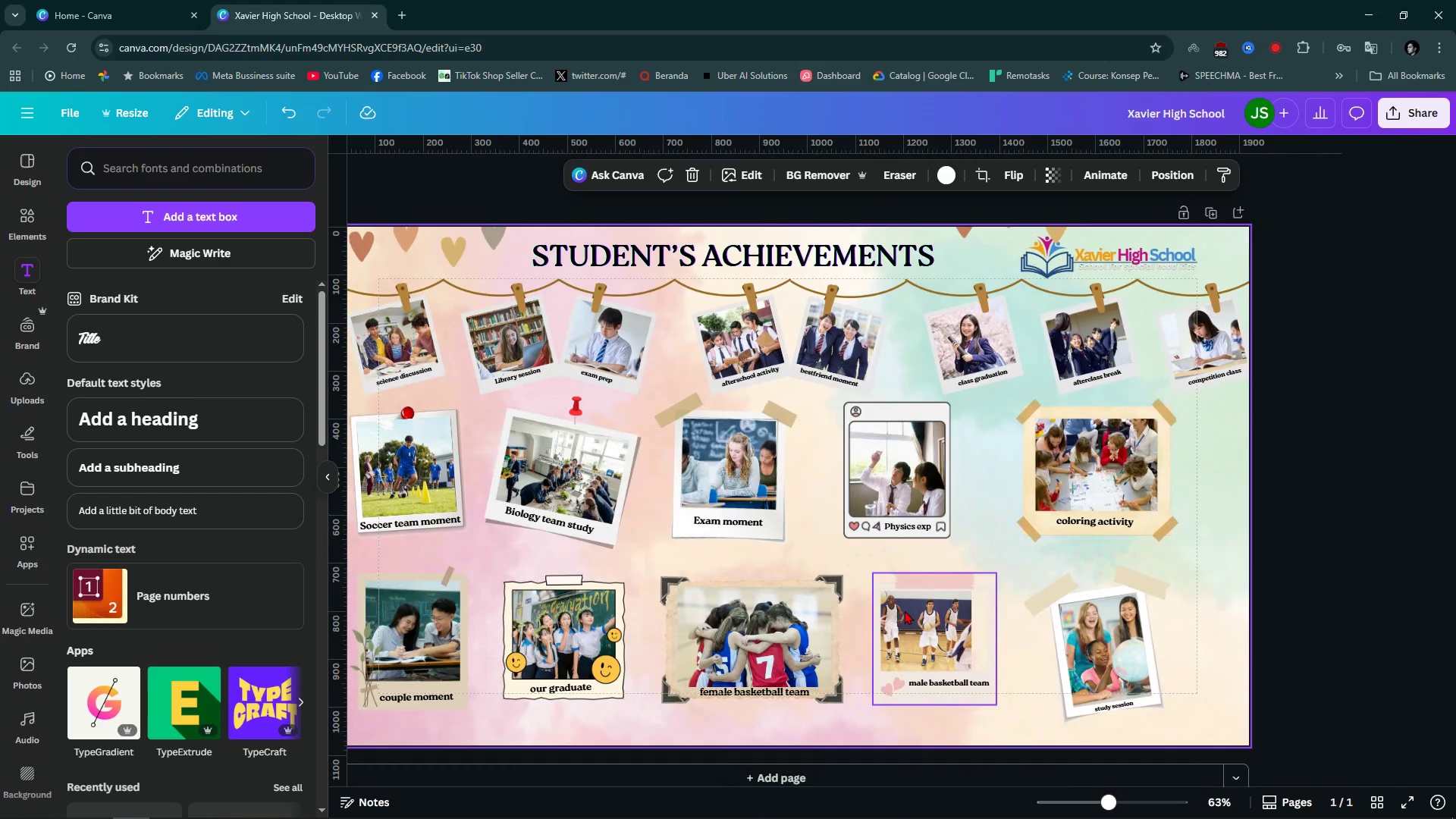 
key(Control+ControlLeft)
 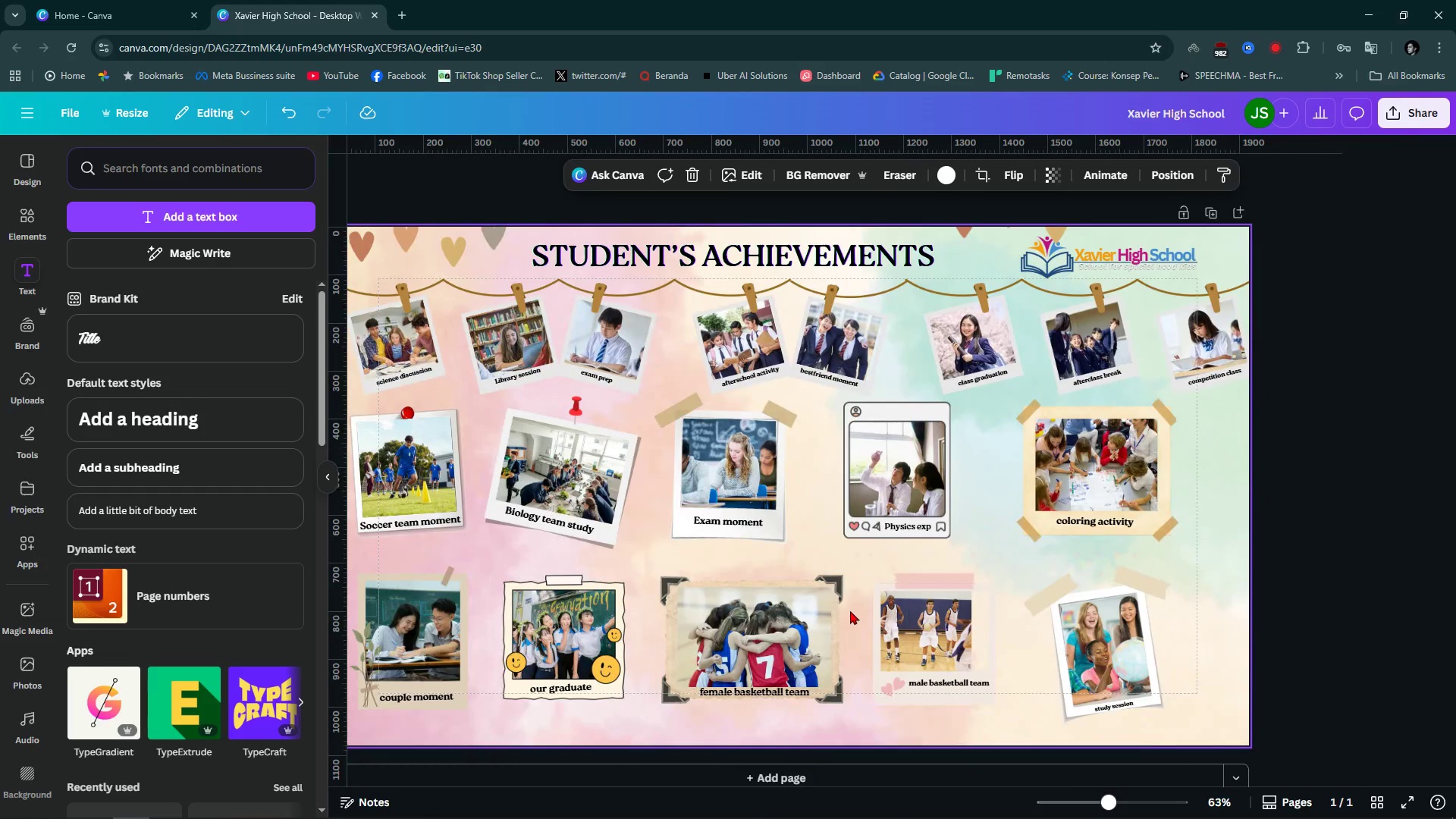 
hold_key(key=ControlLeft, duration=0.95)
scroll: coordinate [850, 610], scroll_direction: down, amount: 1.0
 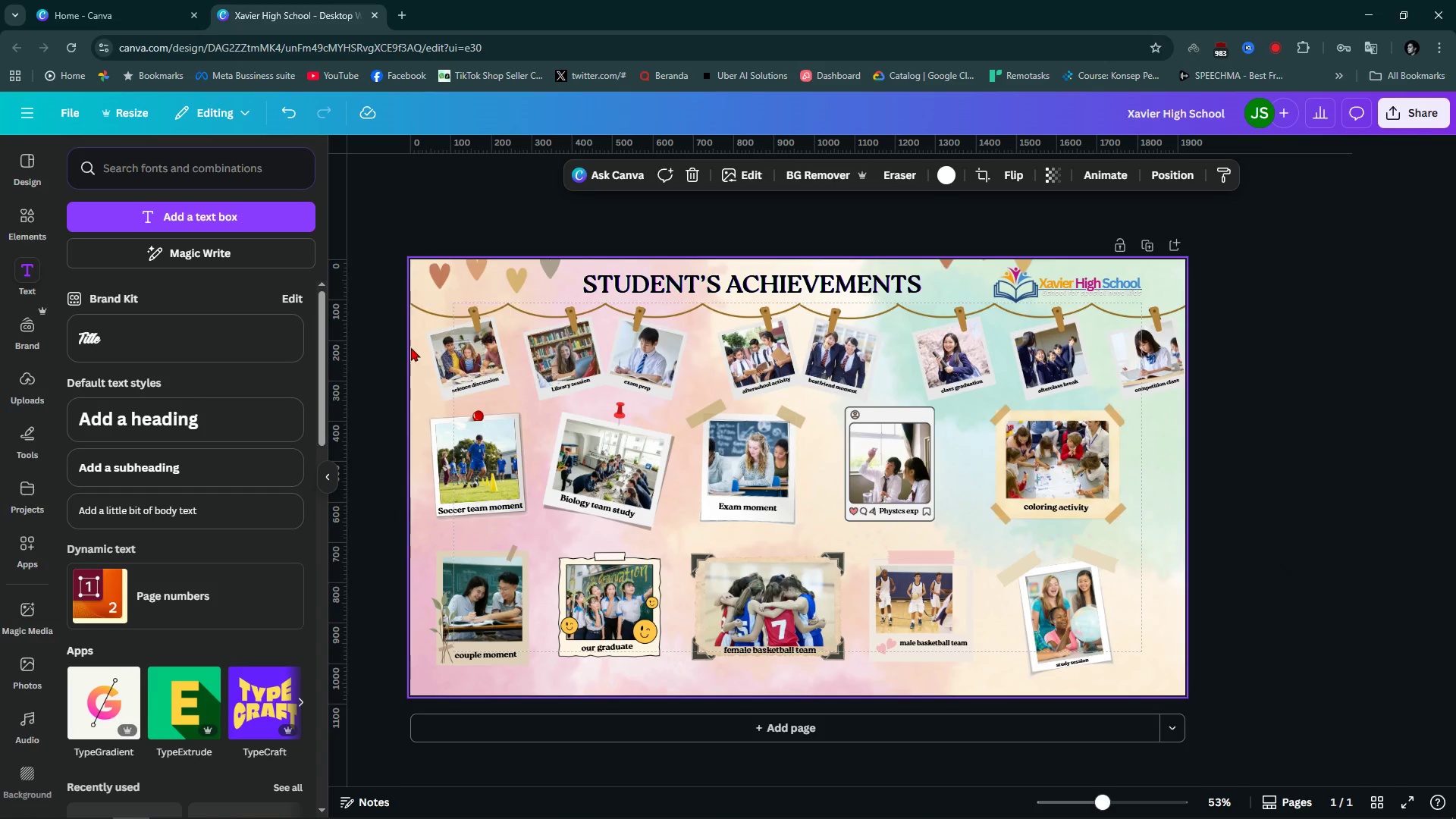 
left_click([27, 227])
 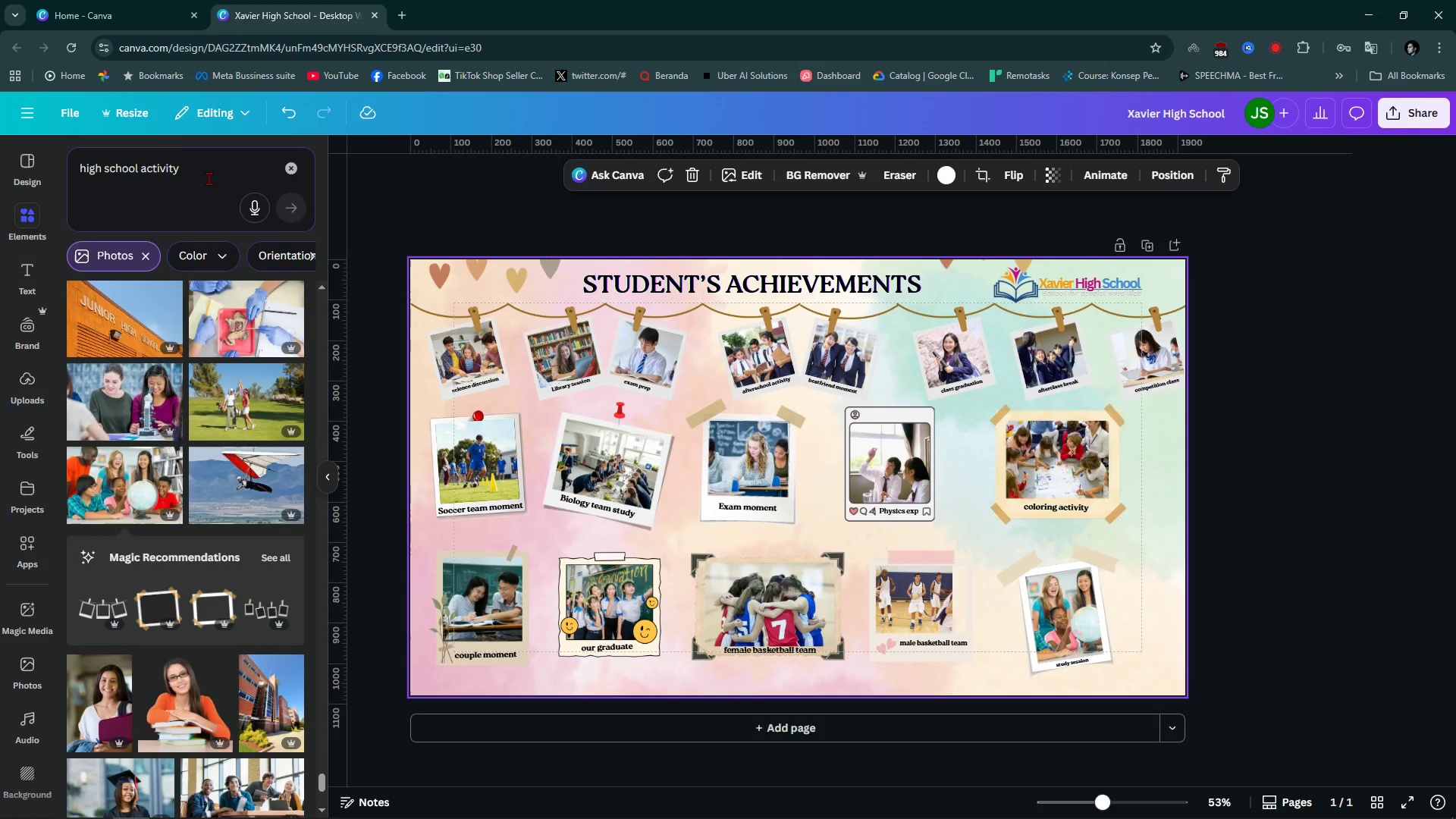 
left_click([209, 178])
 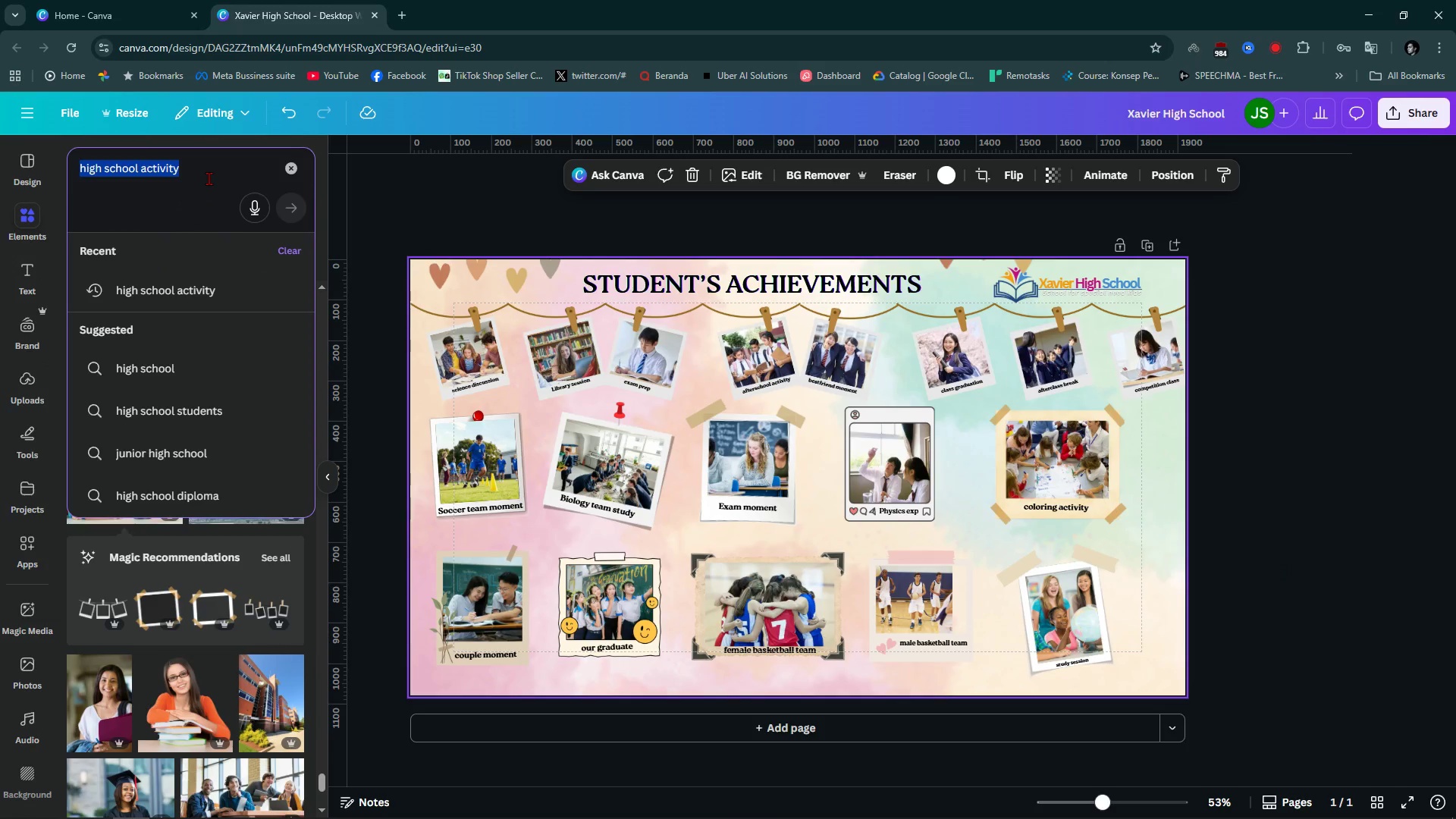 
type(class)
 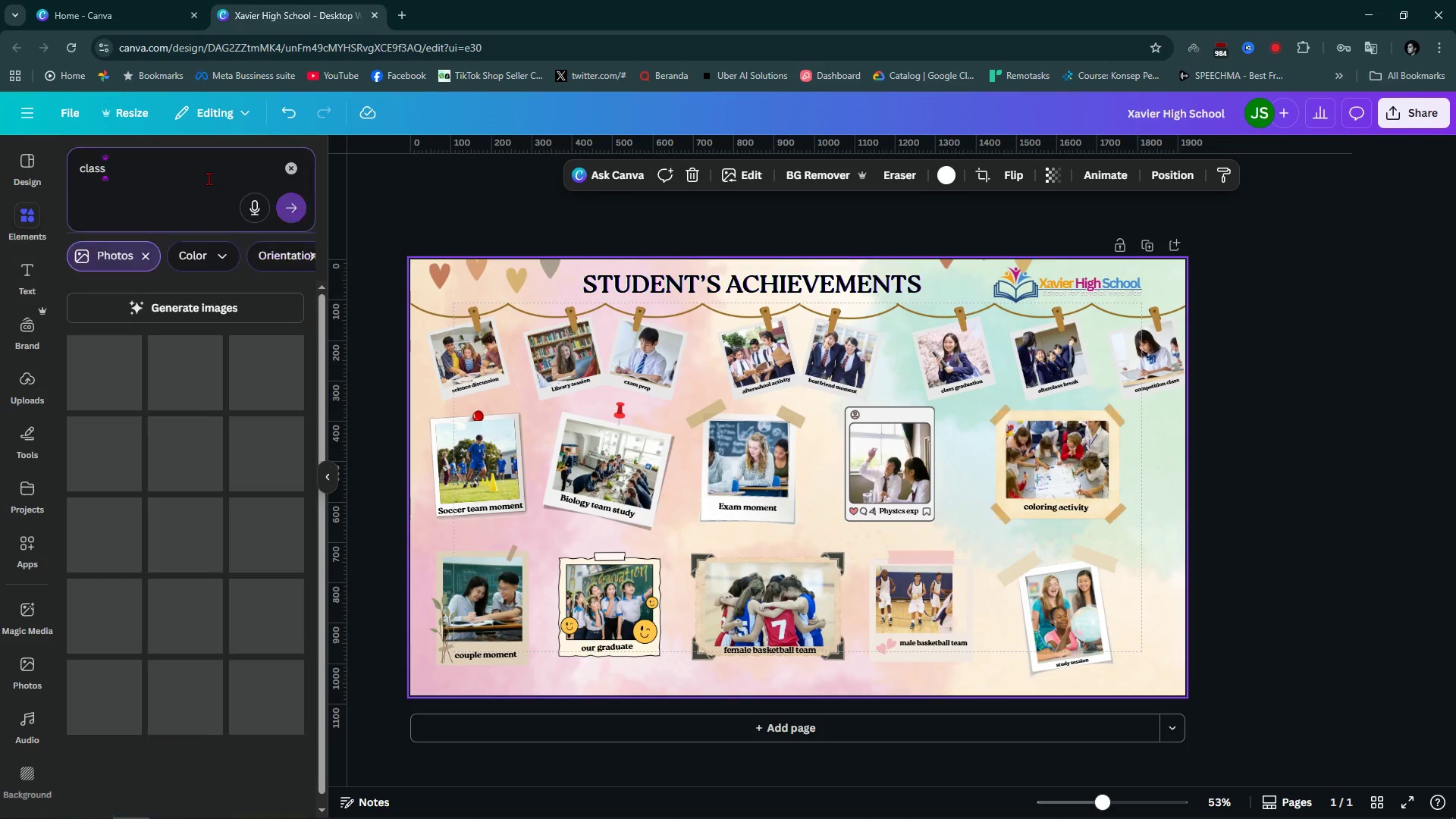 
key(Enter)
 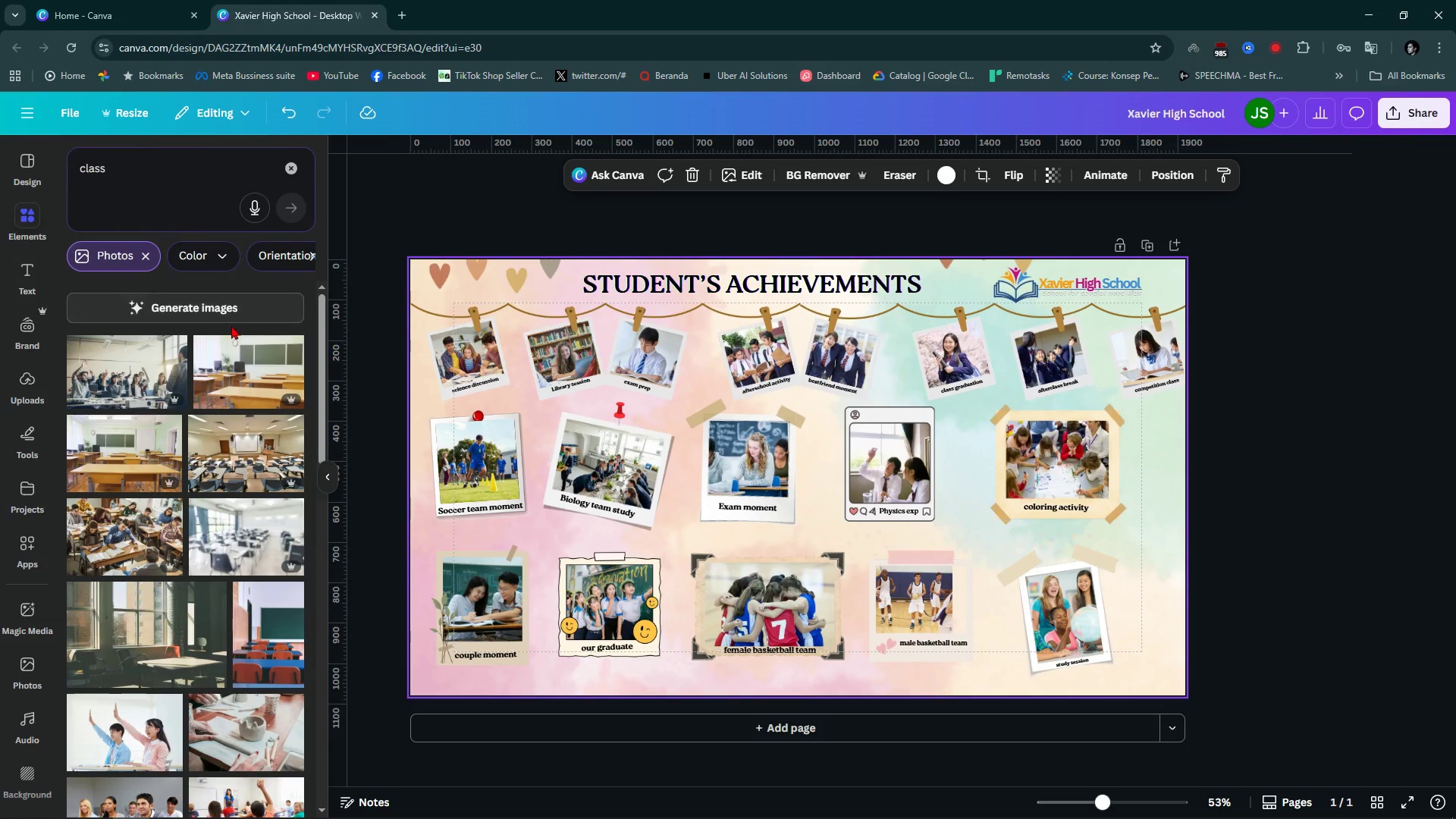 
left_click([146, 260])
 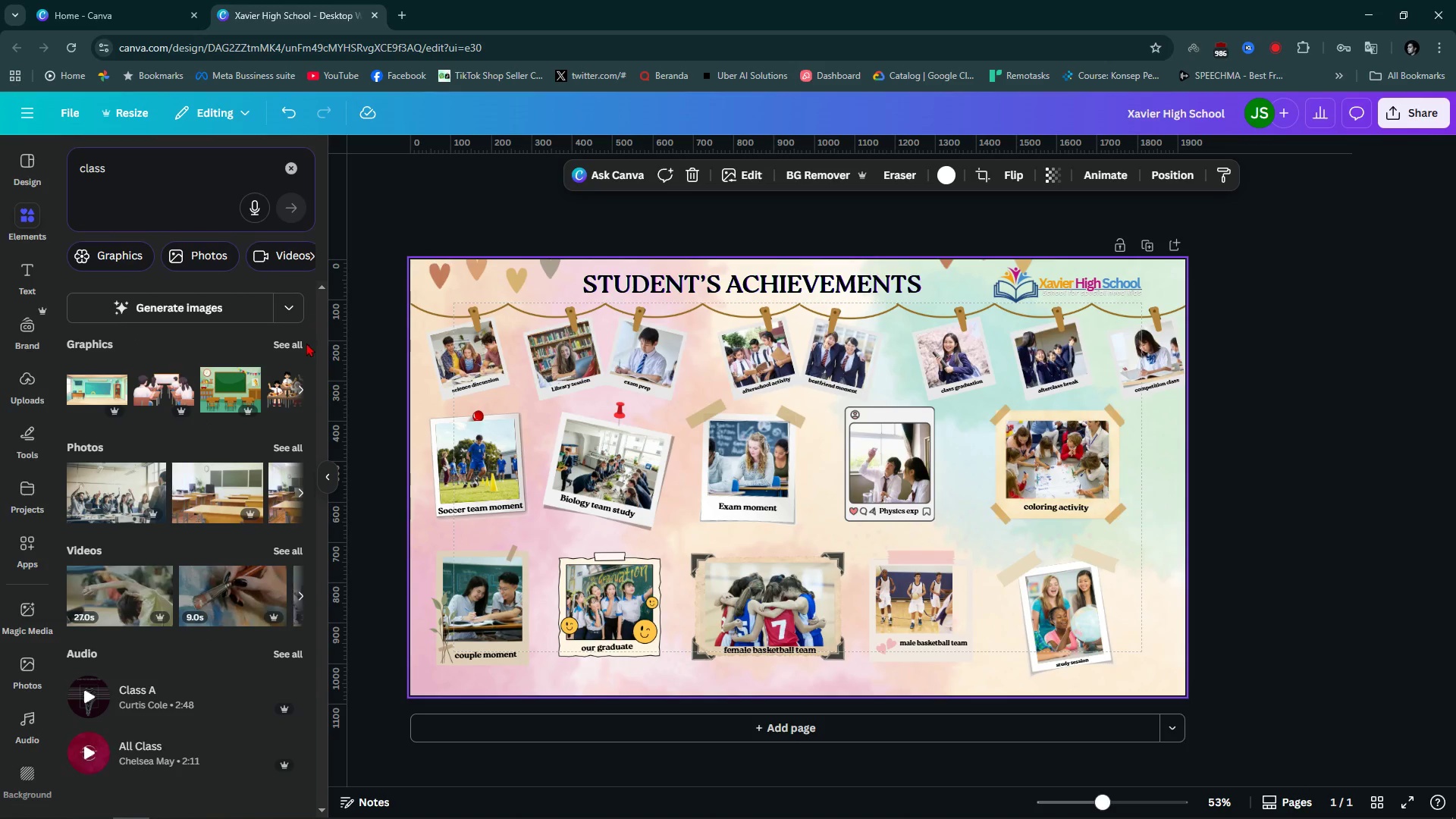 
left_click([294, 345])
 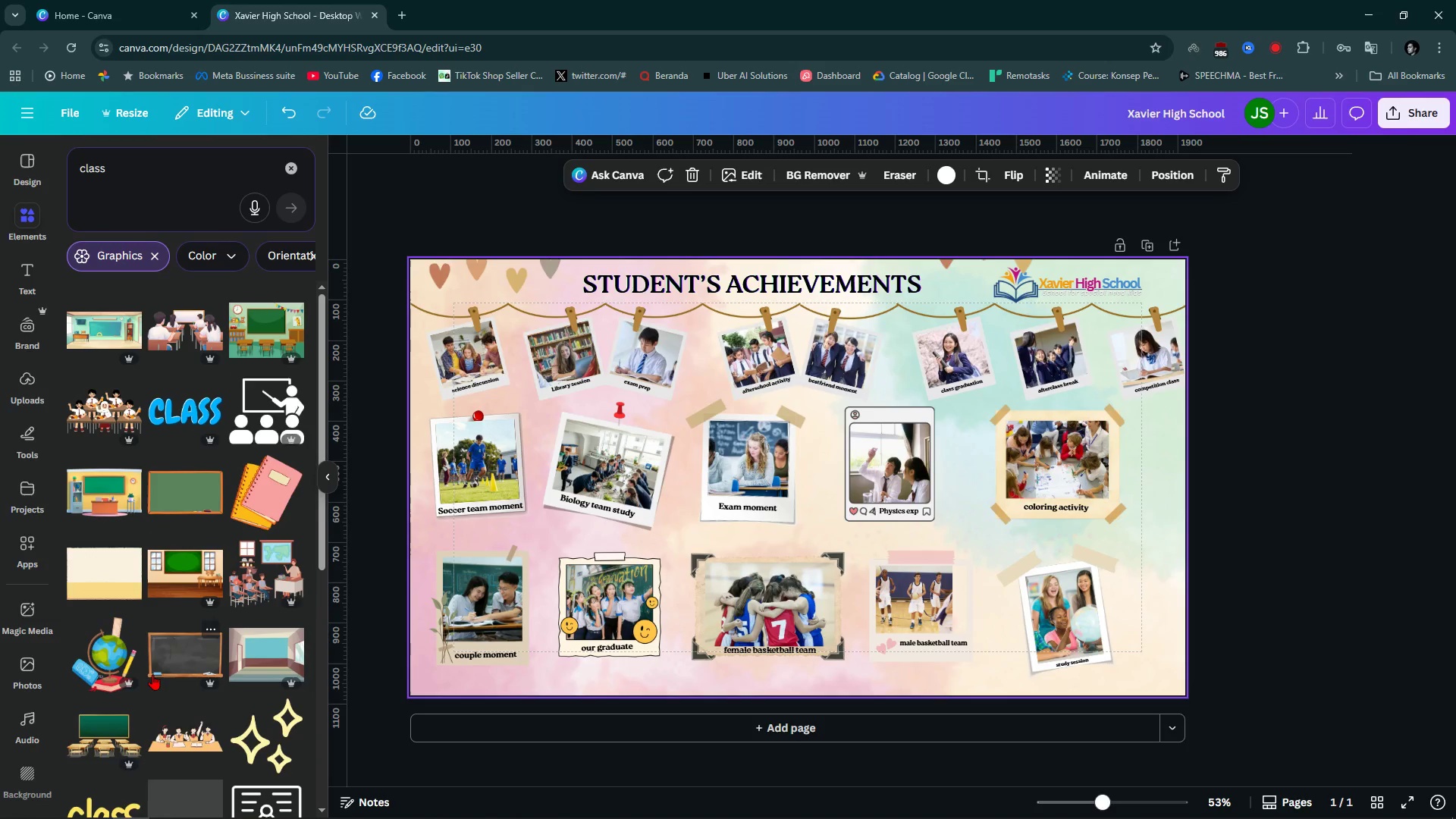 
scroll: coordinate [152, 674], scroll_direction: down, amount: 5.0
 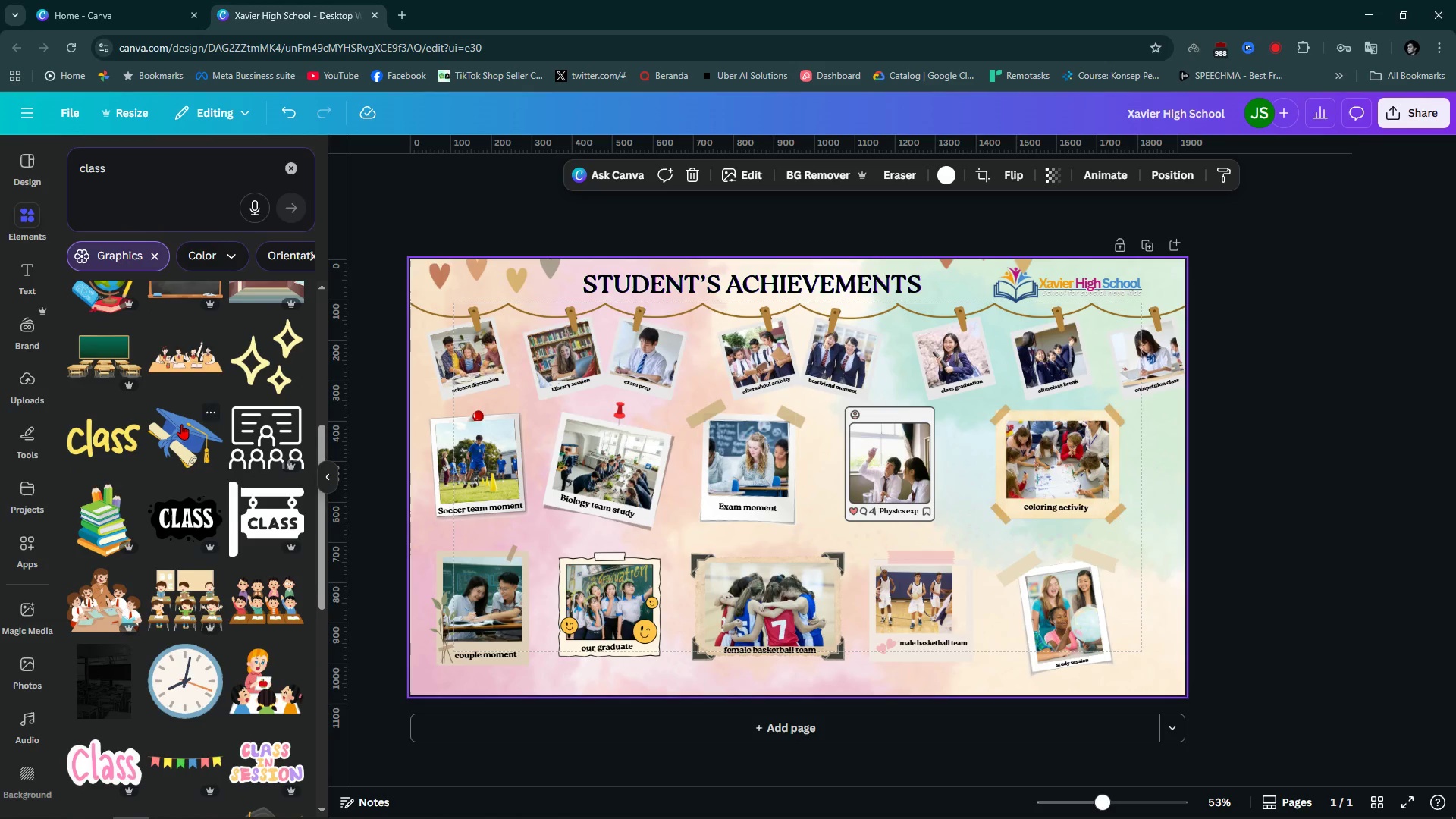 
wait(6.12)
 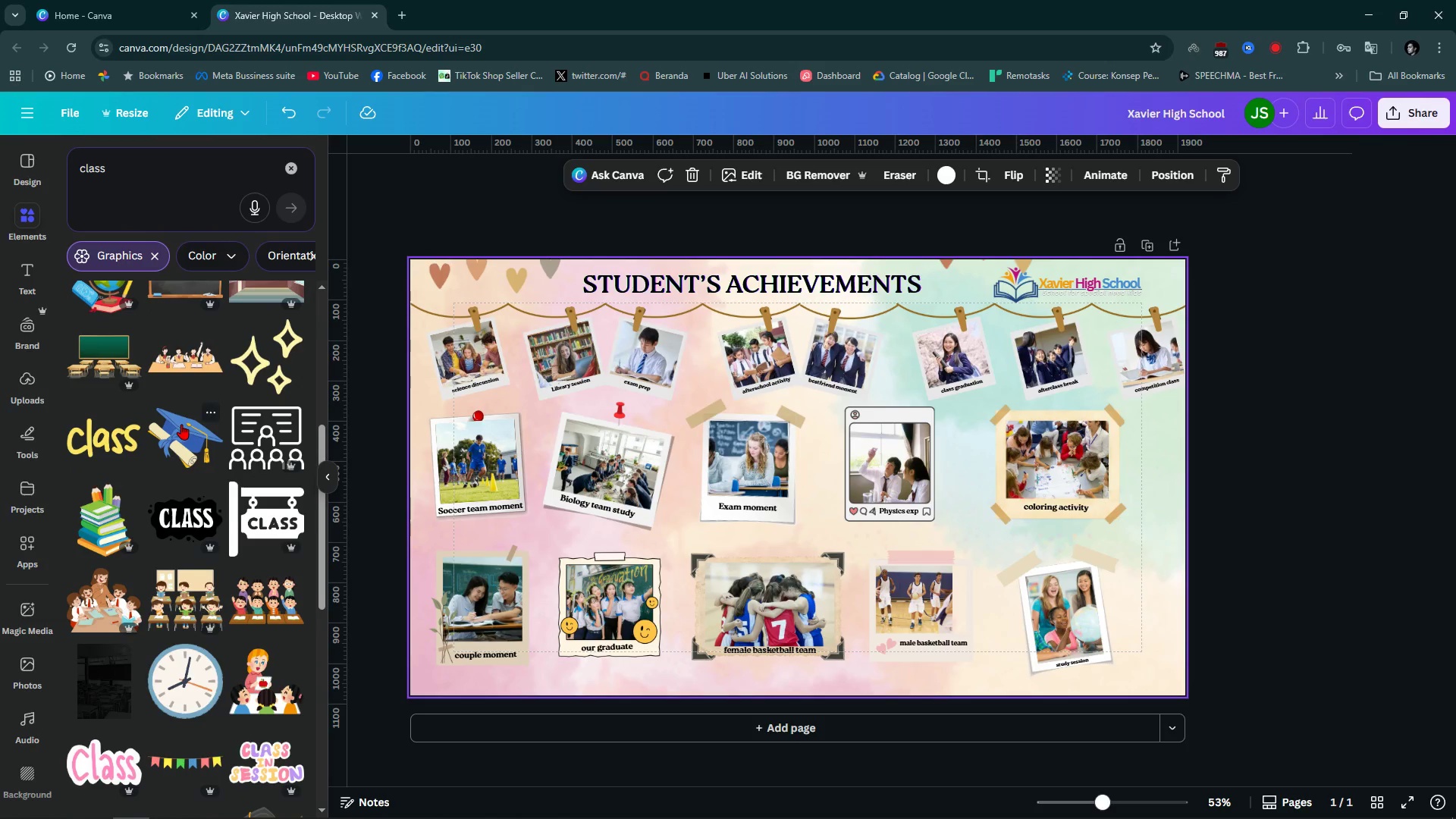 
scroll: coordinate [157, 619], scroll_direction: down, amount: 3.0
 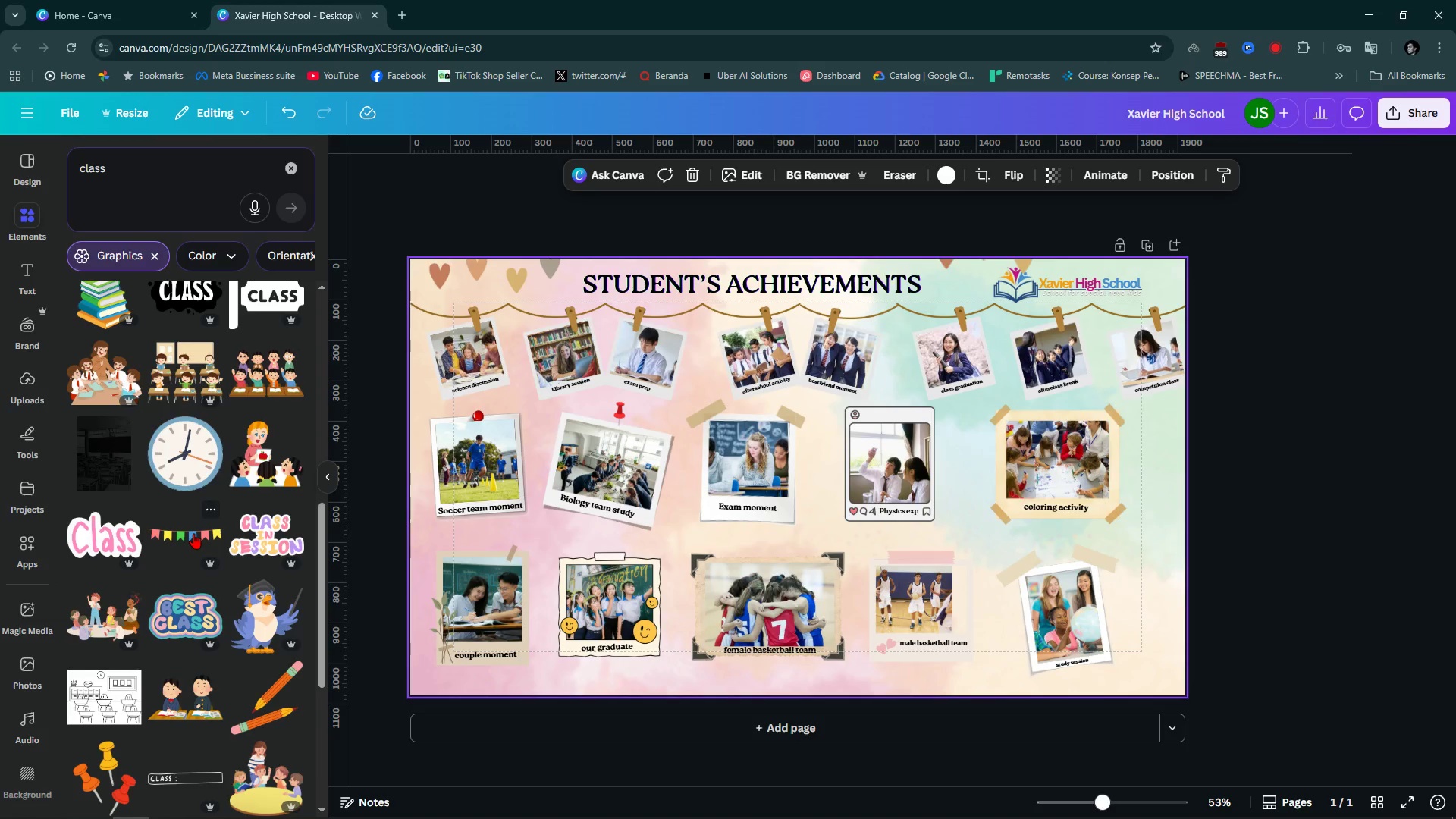 
left_click([193, 533])
 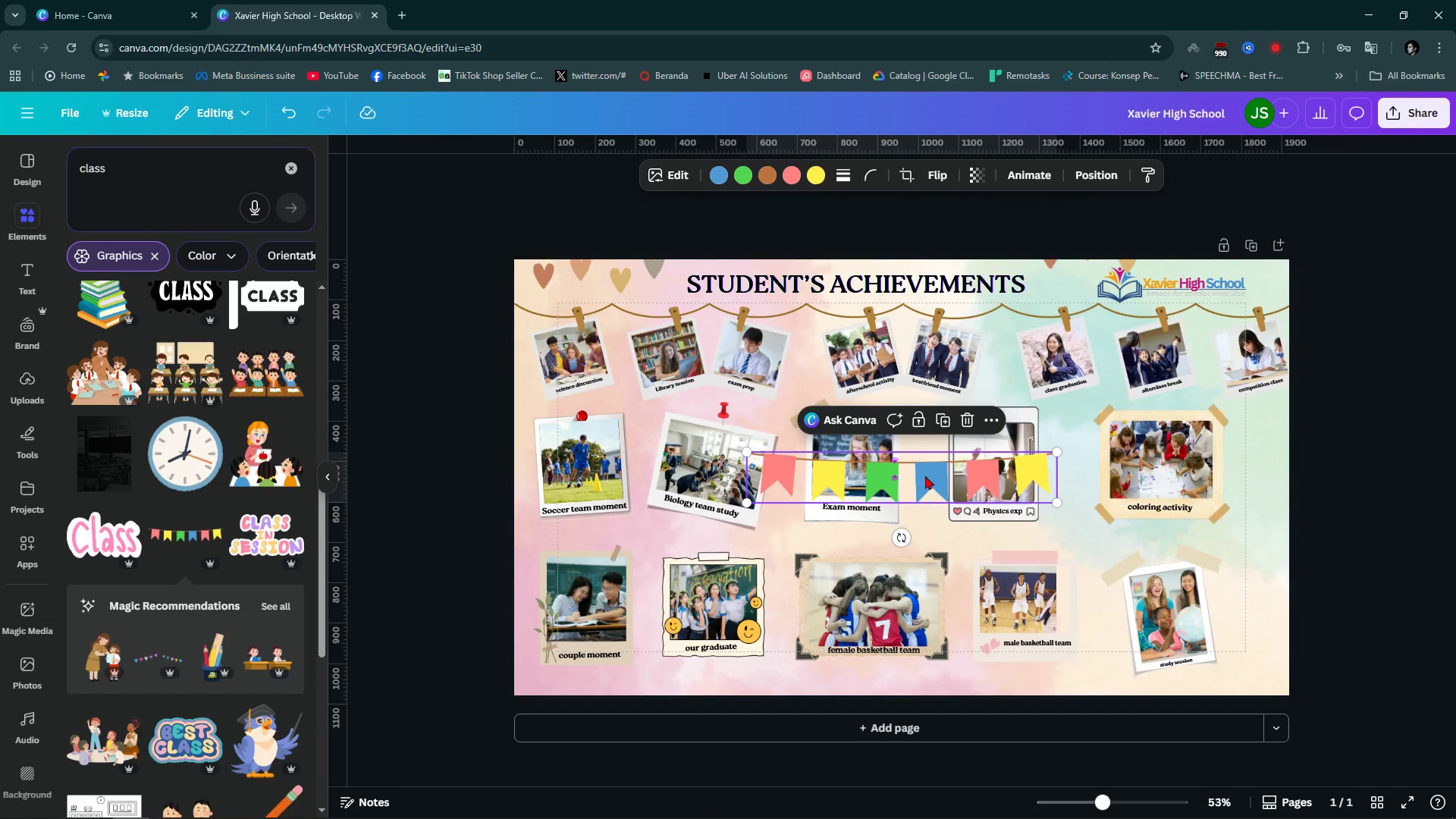 
left_click_drag(start_coordinate=[925, 469], to_coordinate=[693, 319])
 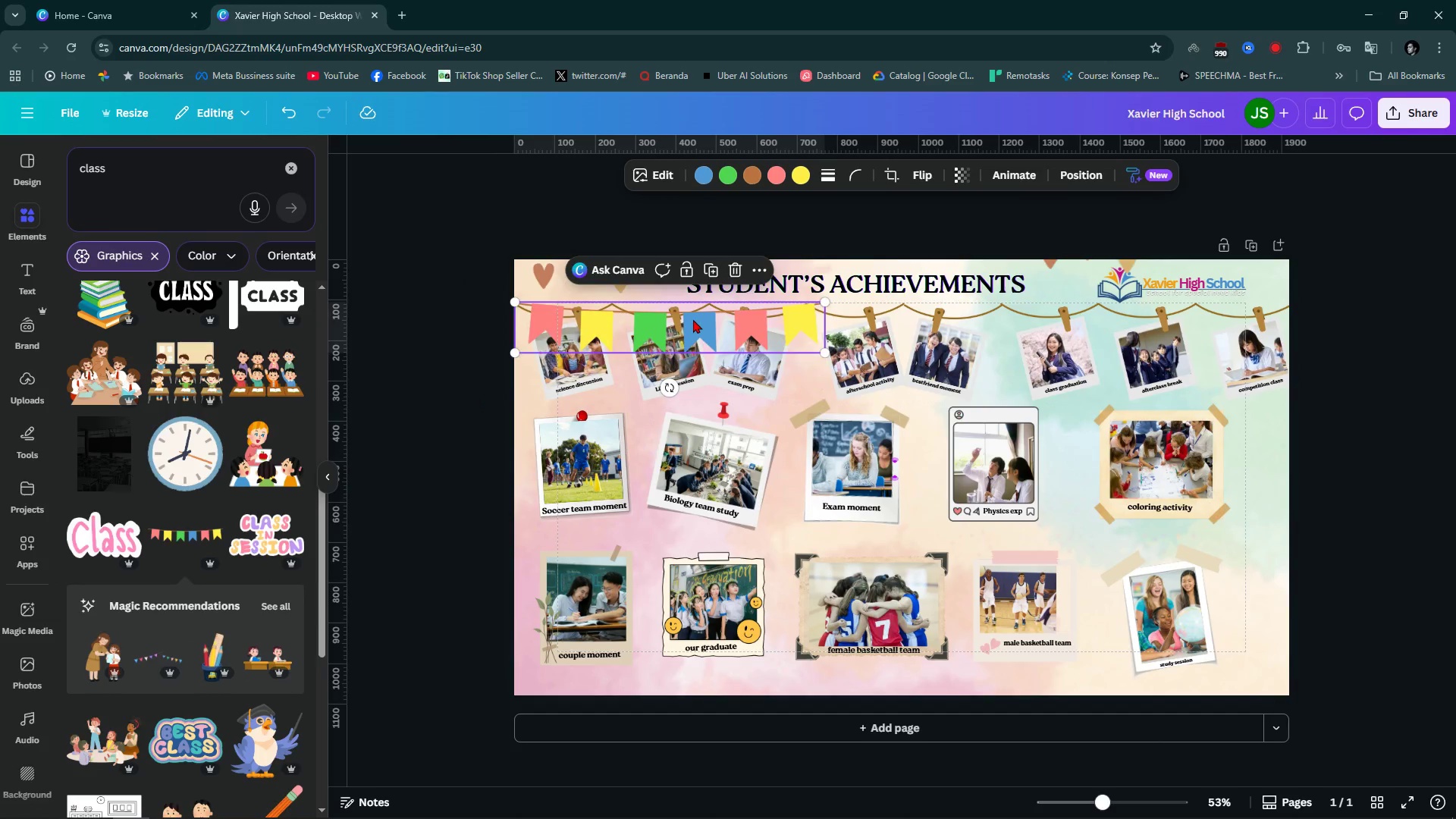 
hold_key(key=ControlLeft, duration=0.79)
scroll: coordinate [693, 319], scroll_direction: up, amount: 5.0
 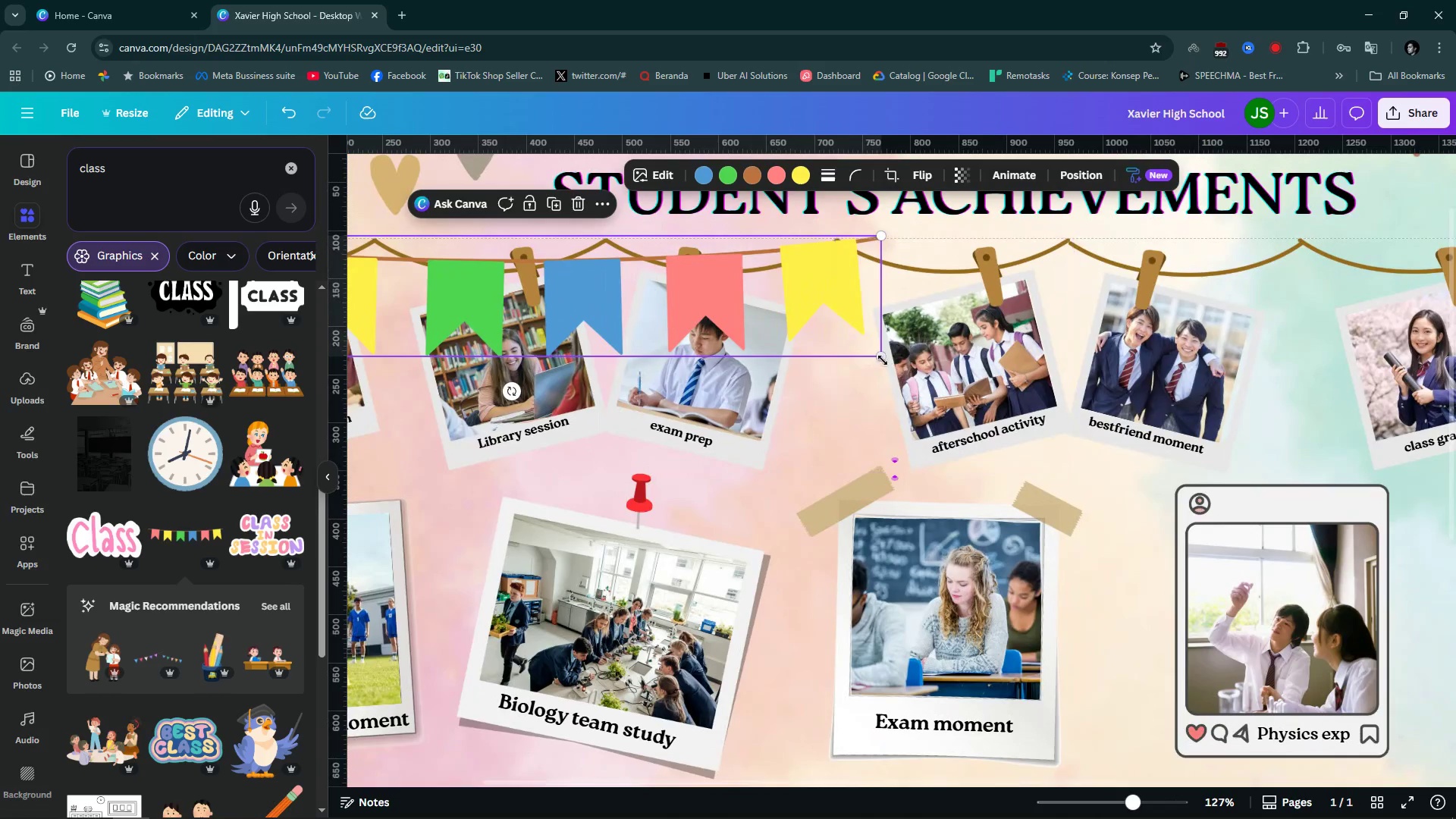 
left_click_drag(start_coordinate=[880, 362], to_coordinate=[518, 285])
 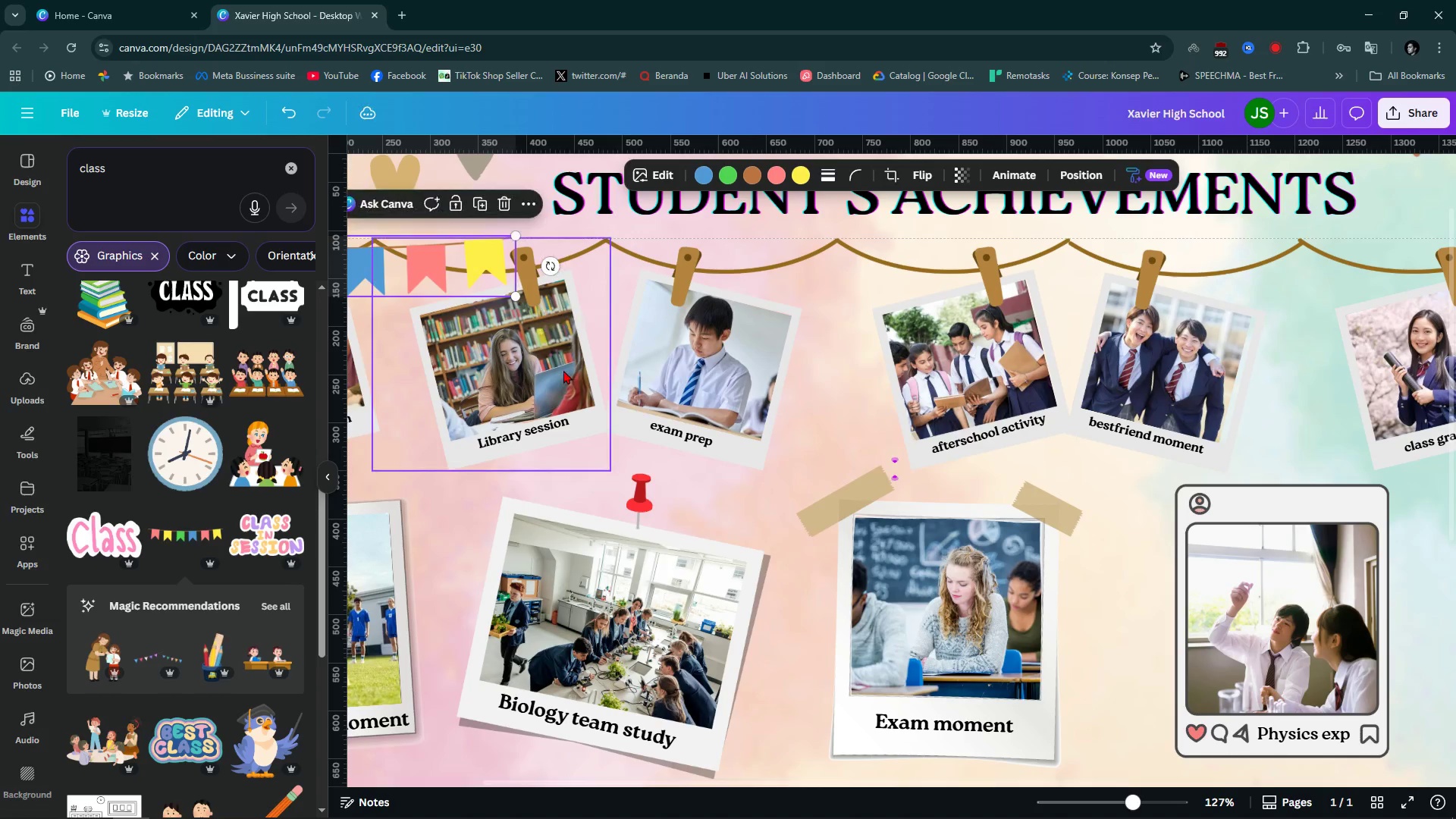 
hold_key(key=ControlLeft, duration=0.93)
scroll: coordinate [566, 371], scroll_direction: down, amount: 4.0
 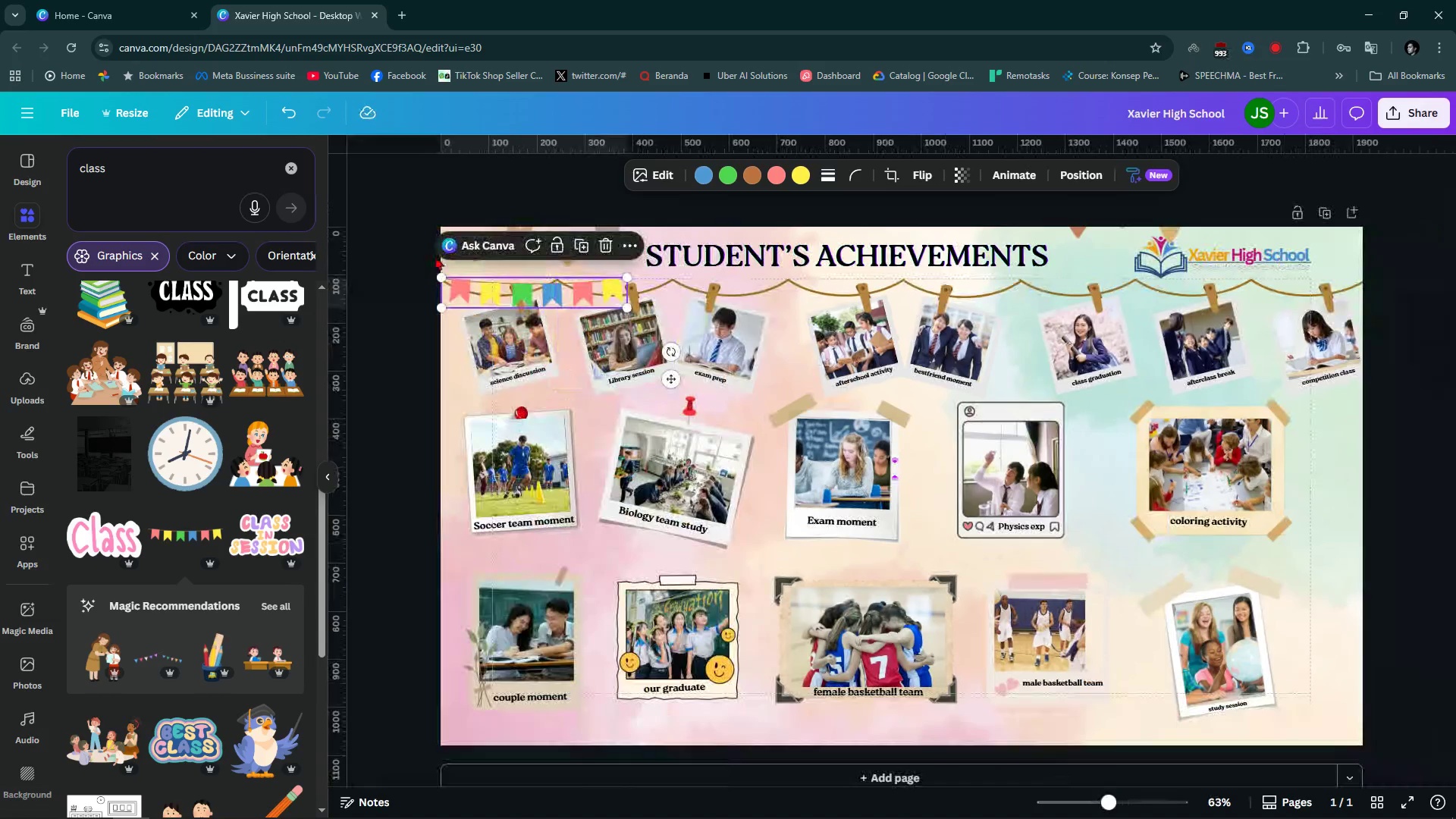 
hold_key(key=ControlLeft, duration=0.36)
 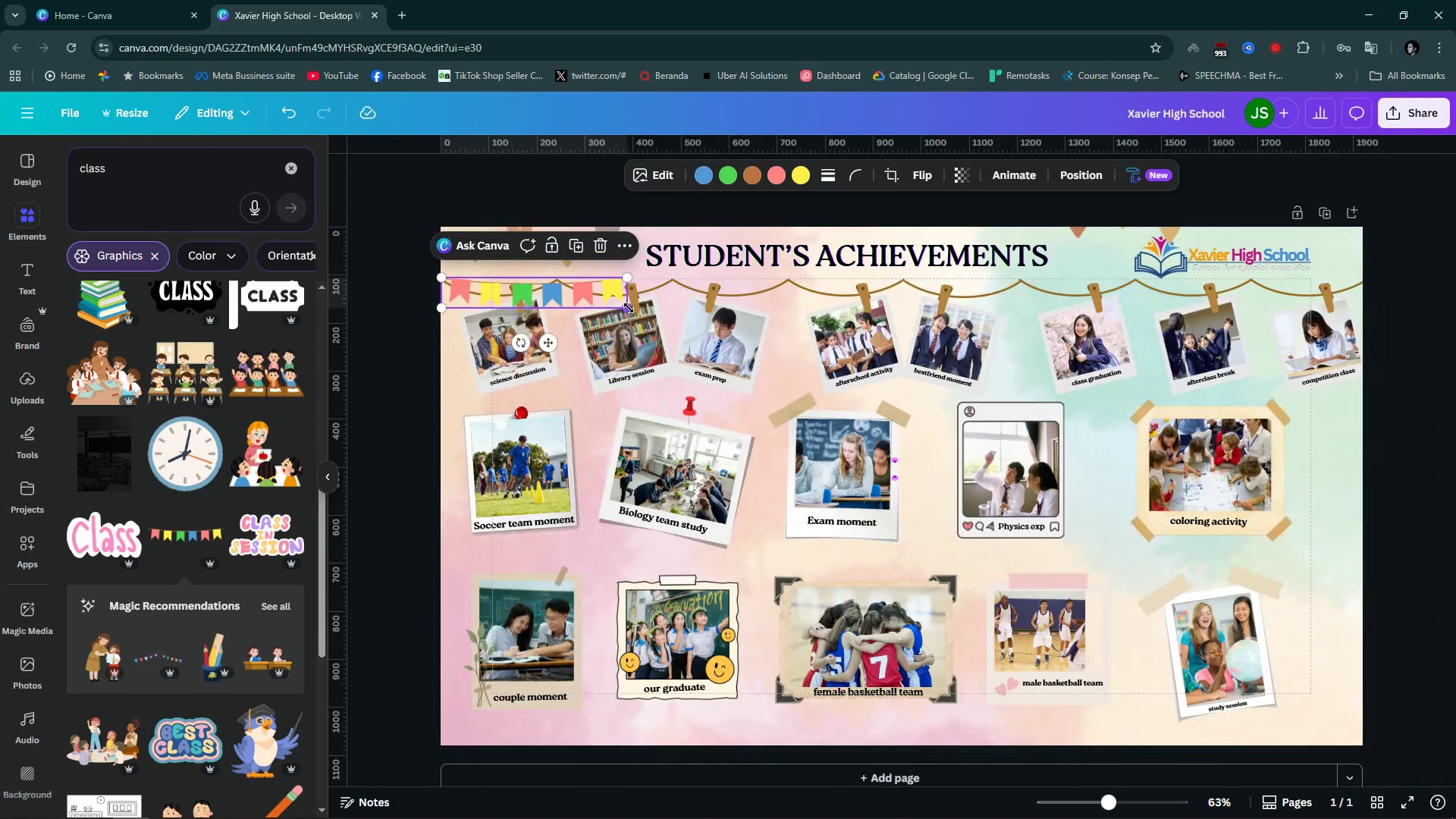 
left_click_drag(start_coordinate=[629, 308], to_coordinate=[563, 283])
 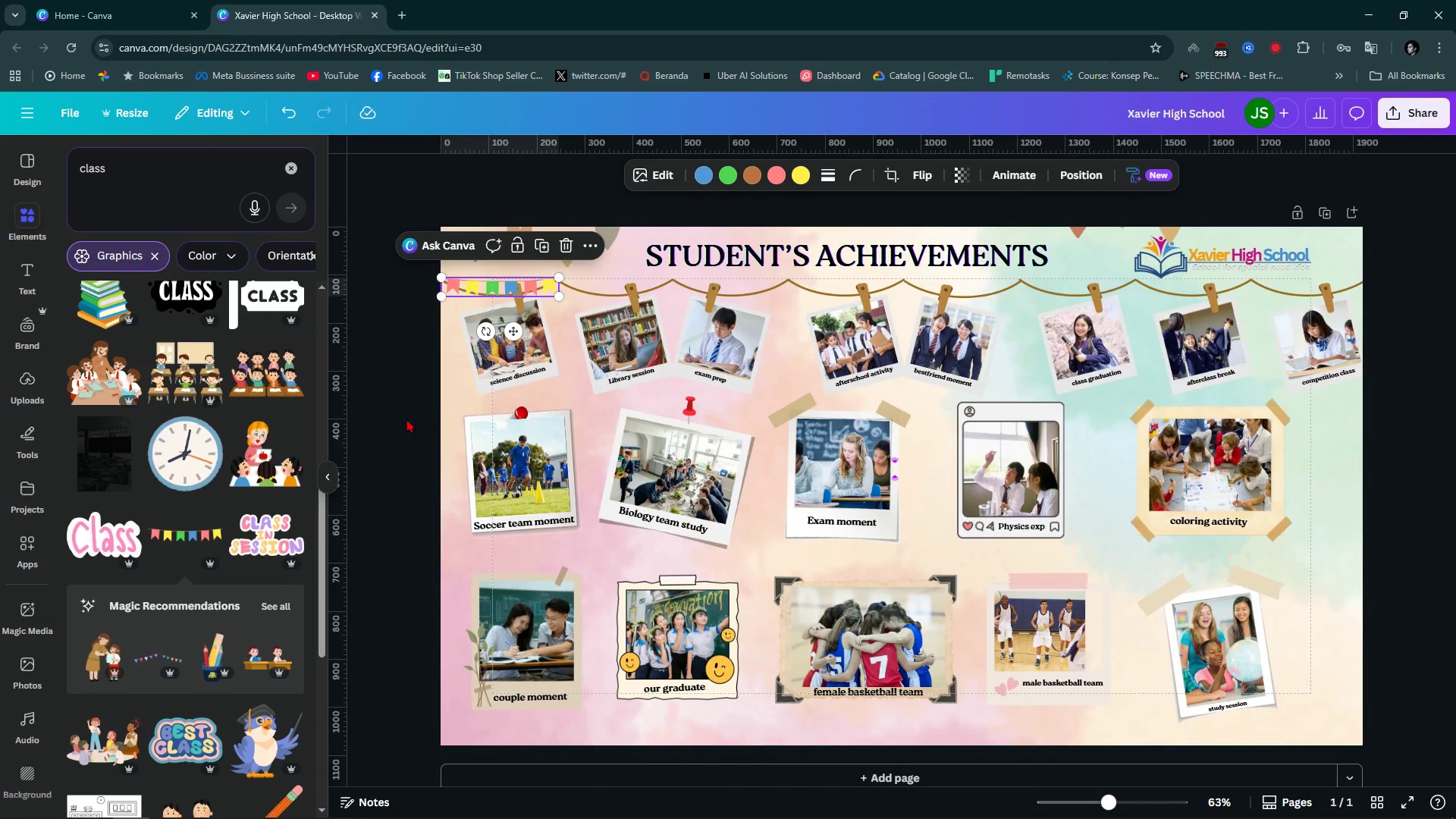 
left_click([406, 419])
 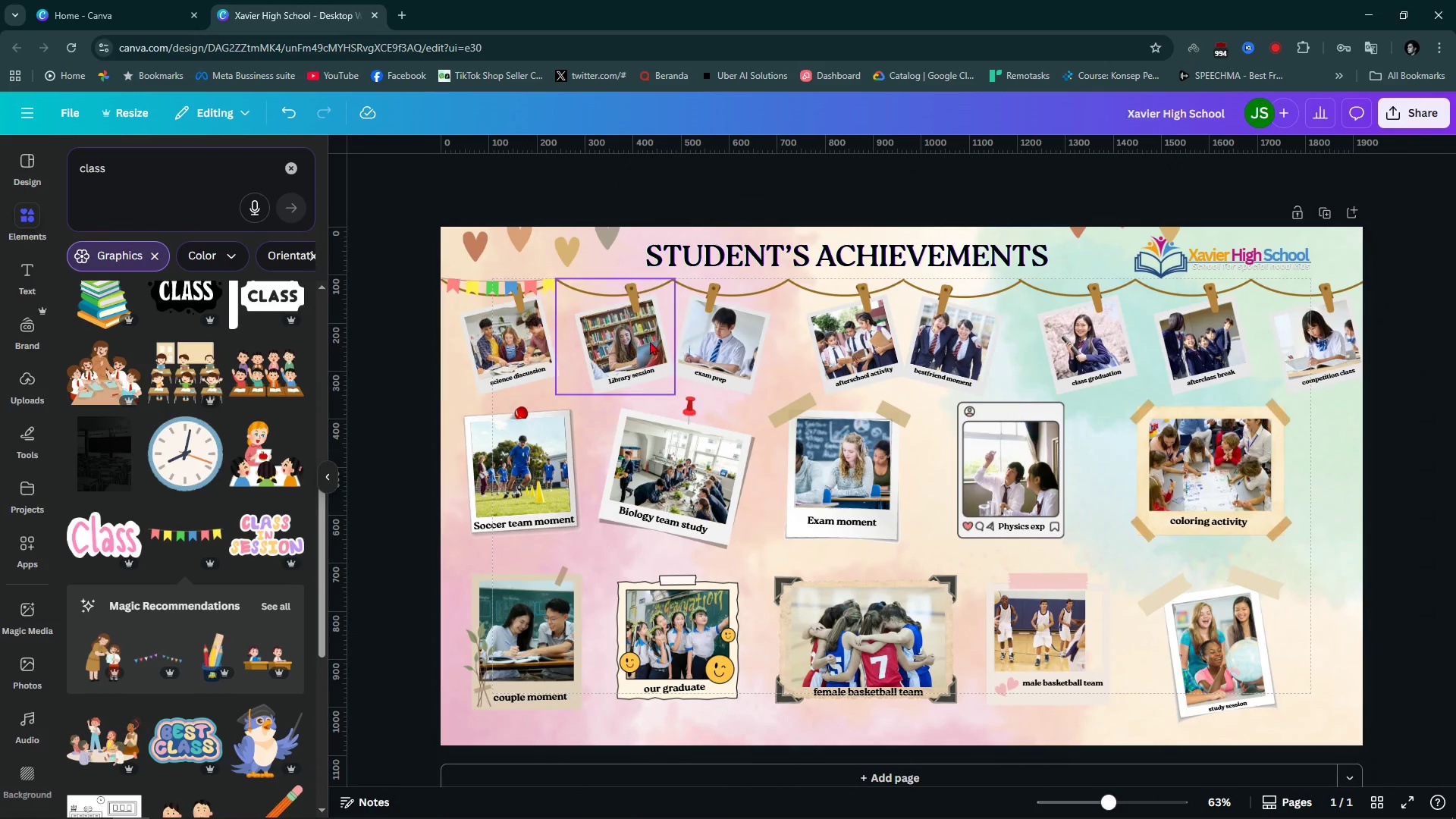 
hold_key(key=ControlLeft, duration=0.59)
scroll: coordinate [510, 268], scroll_direction: up, amount: 4.0
 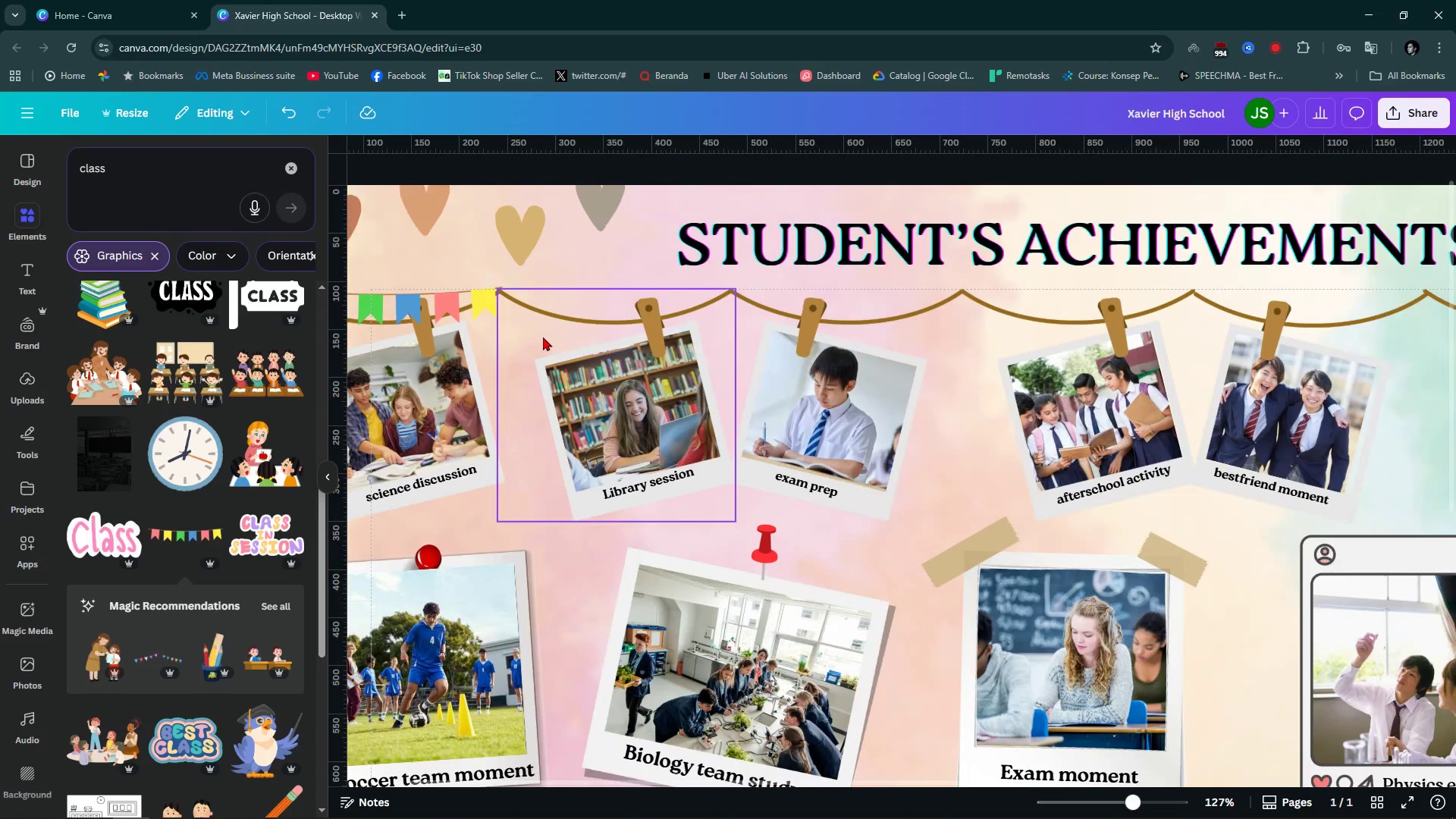 
hold_key(key=ControlLeft, duration=0.47)
scroll: coordinate [543, 337], scroll_direction: down, amount: 2.0
 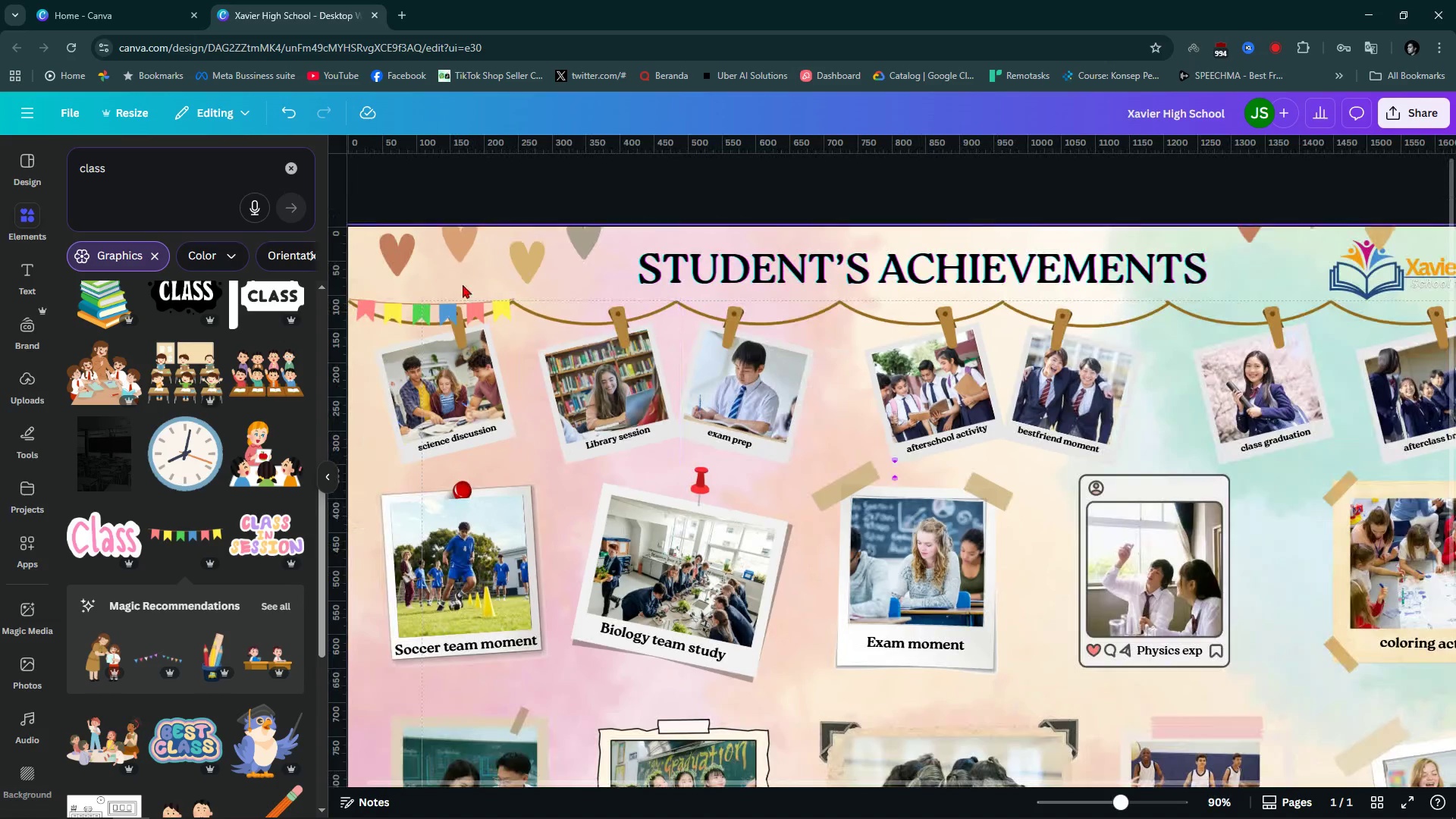 
key(Control+ControlLeft)
 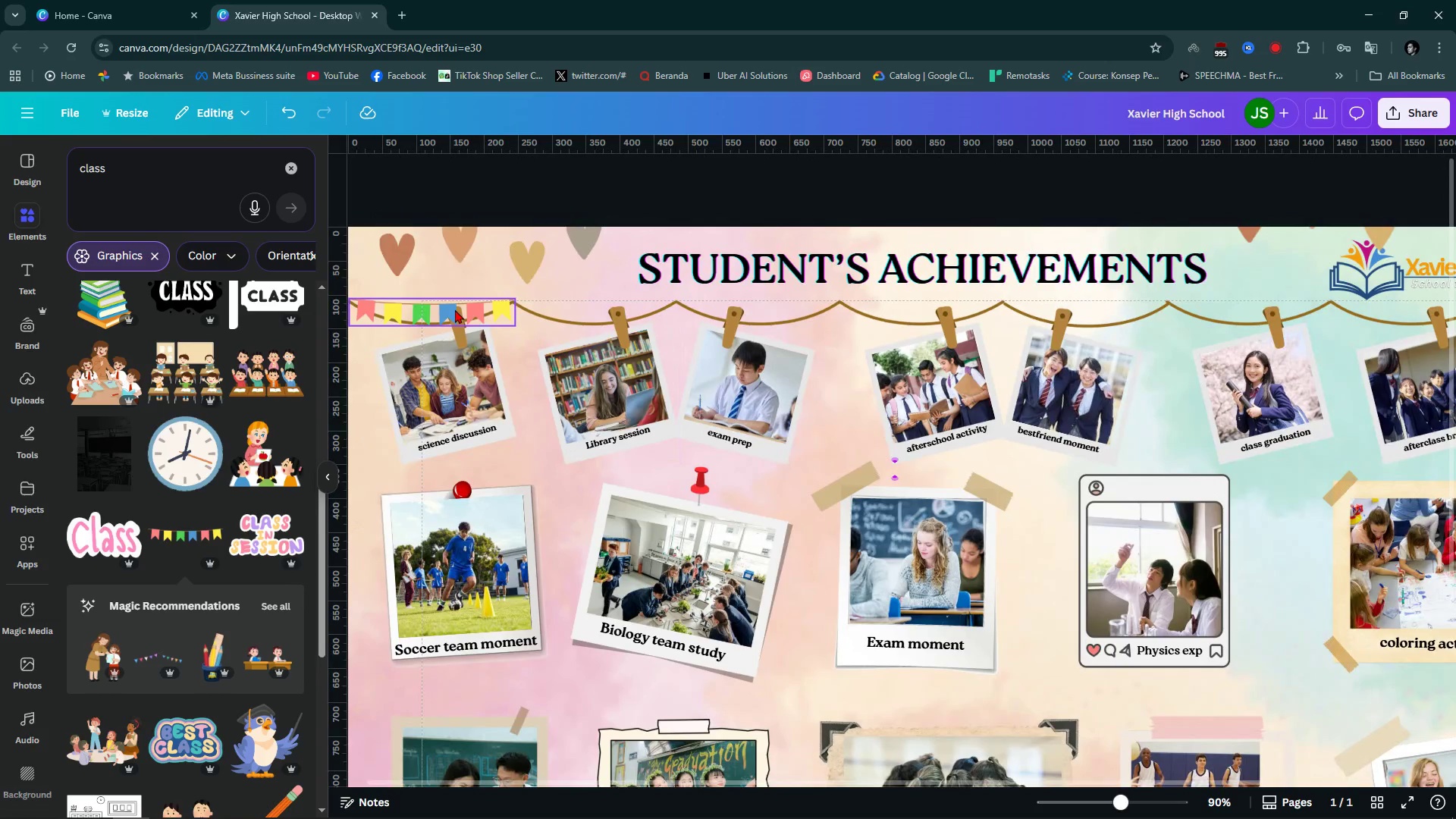 
left_click([455, 309])
 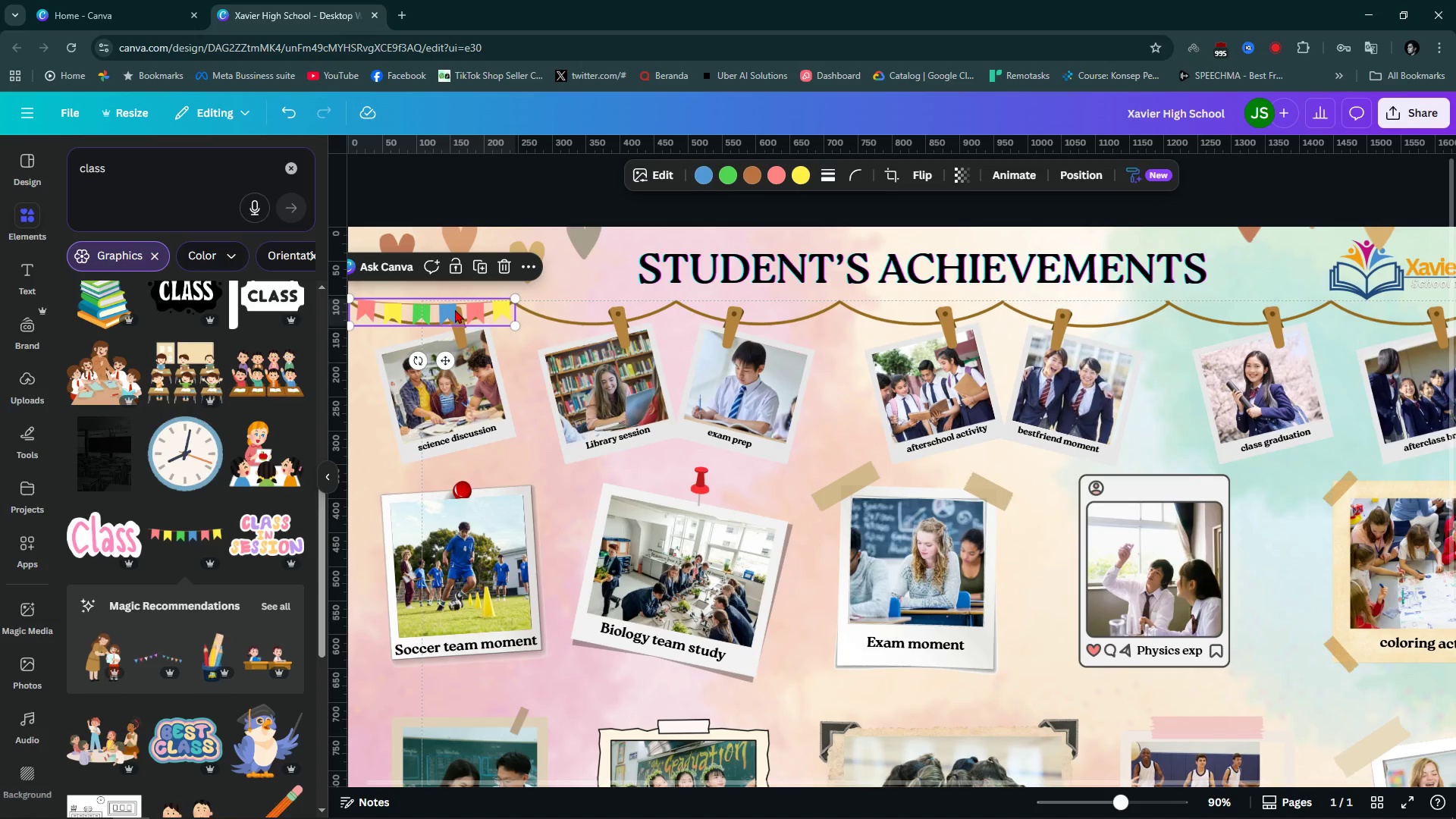 
hold_key(key=ControlLeft, duration=0.54)
 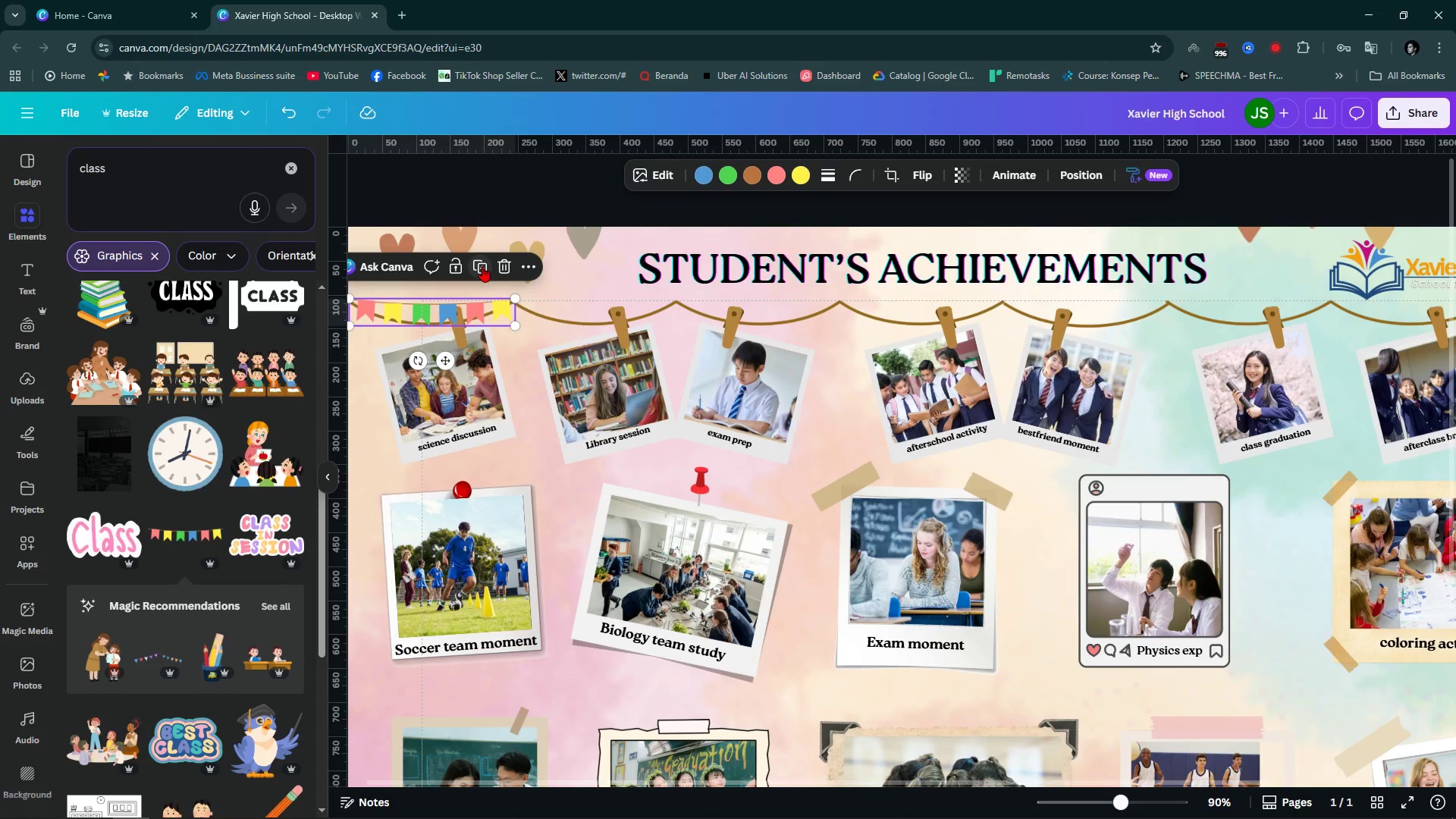 
left_click([482, 266])
 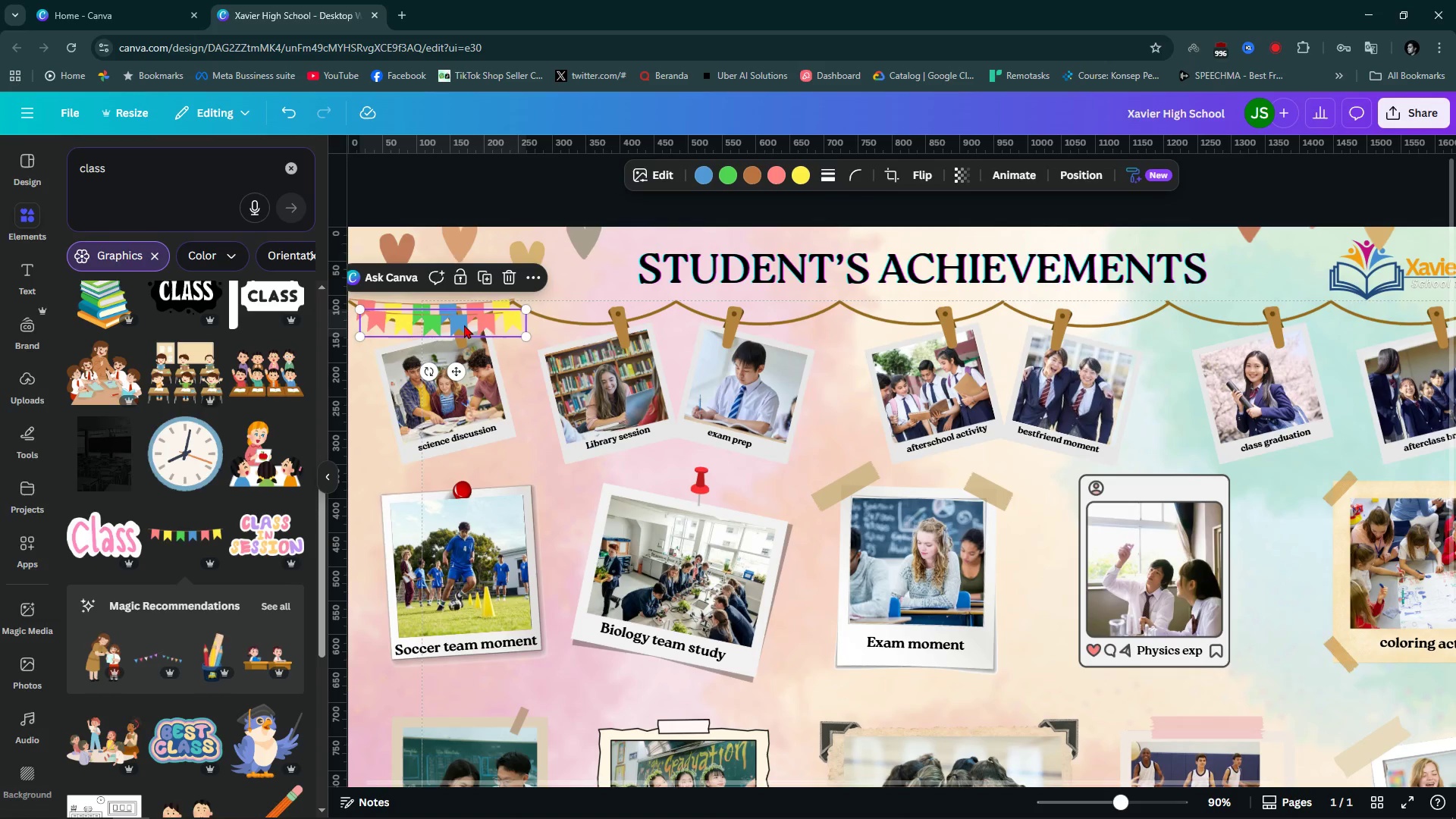 
left_click_drag(start_coordinate=[464, 325], to_coordinate=[620, 314])
 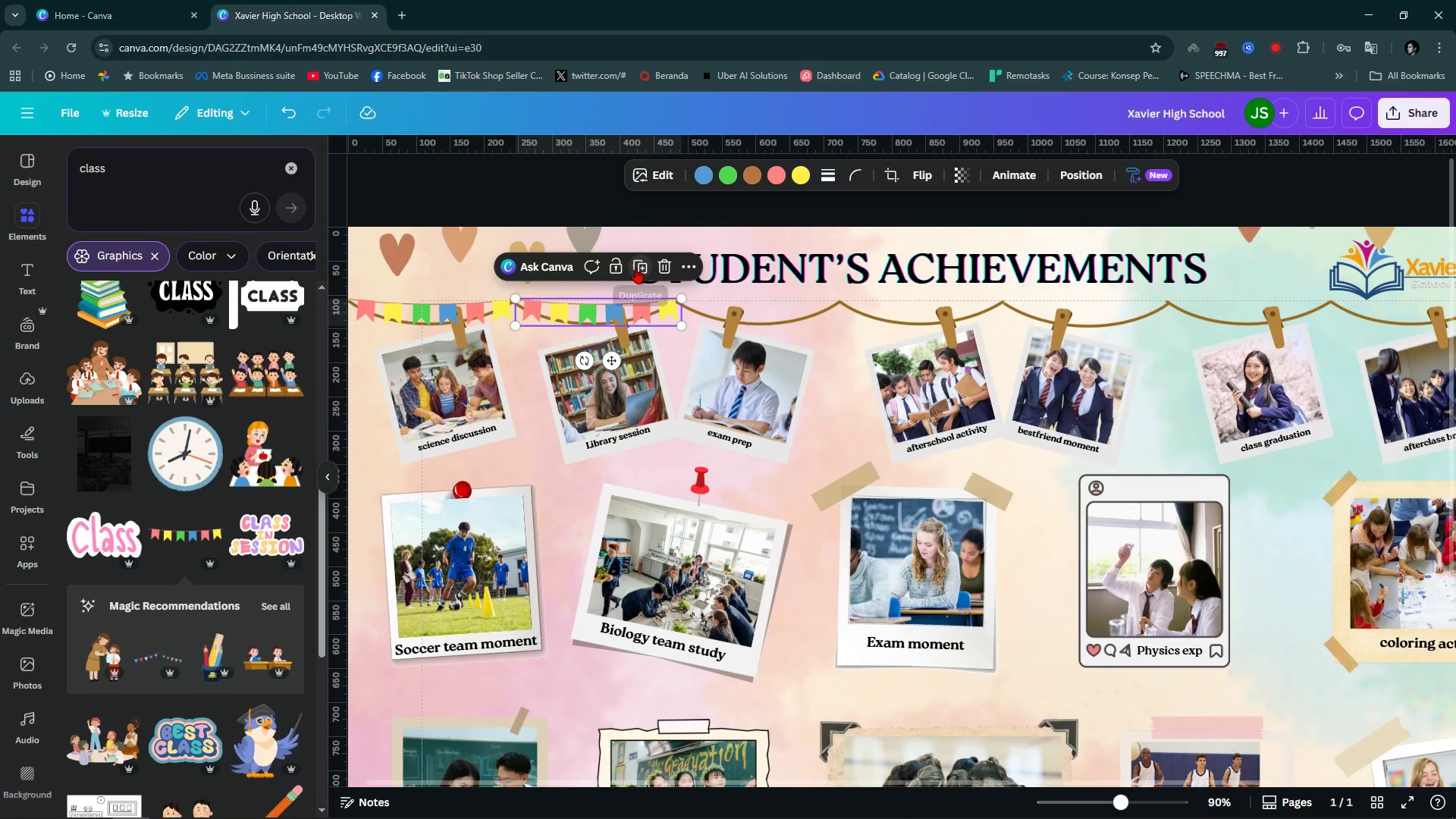 
left_click([635, 268])
 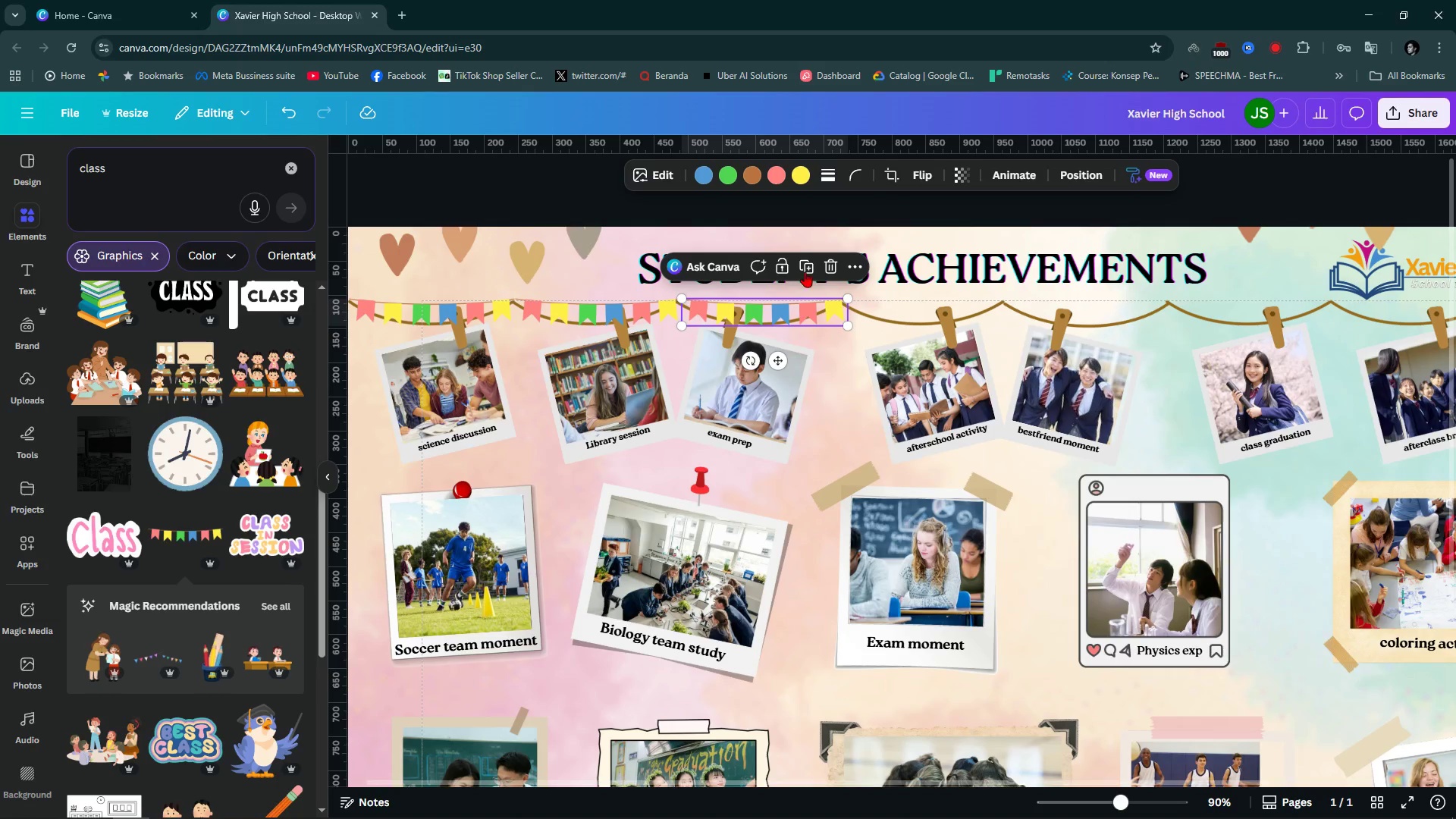 
left_click([812, 260])
 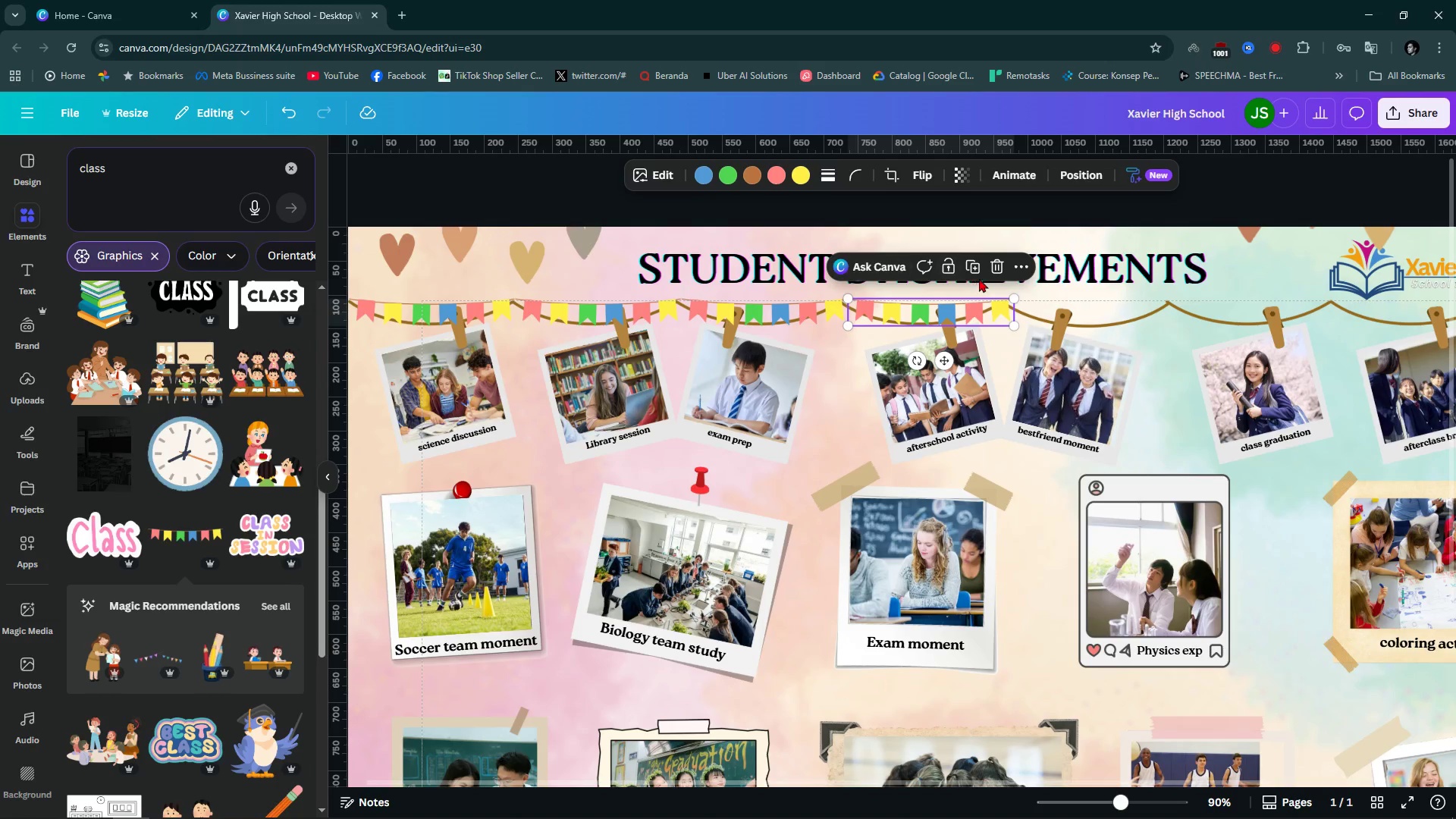 
left_click([977, 269])
 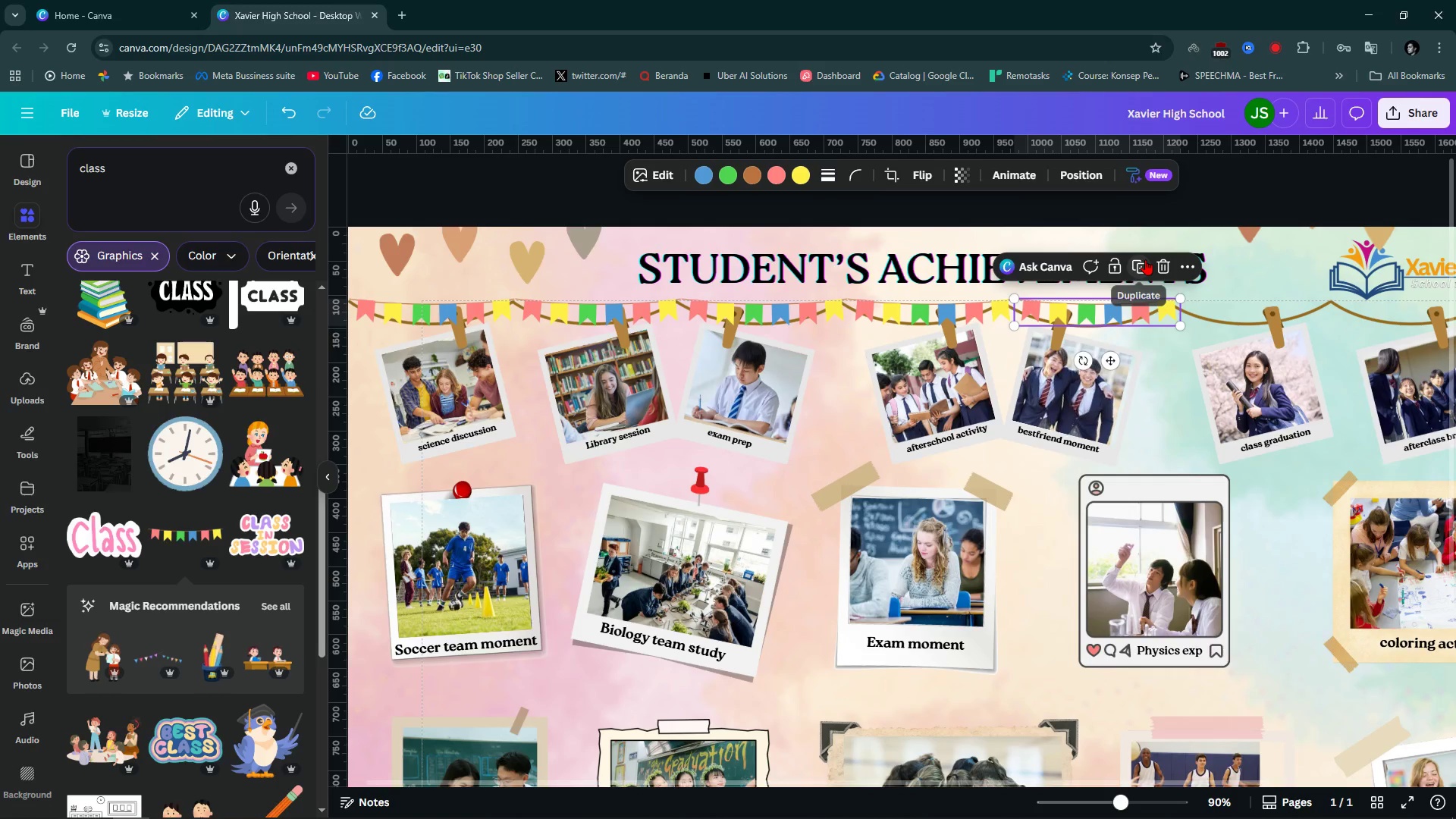 
left_click([1141, 264])
 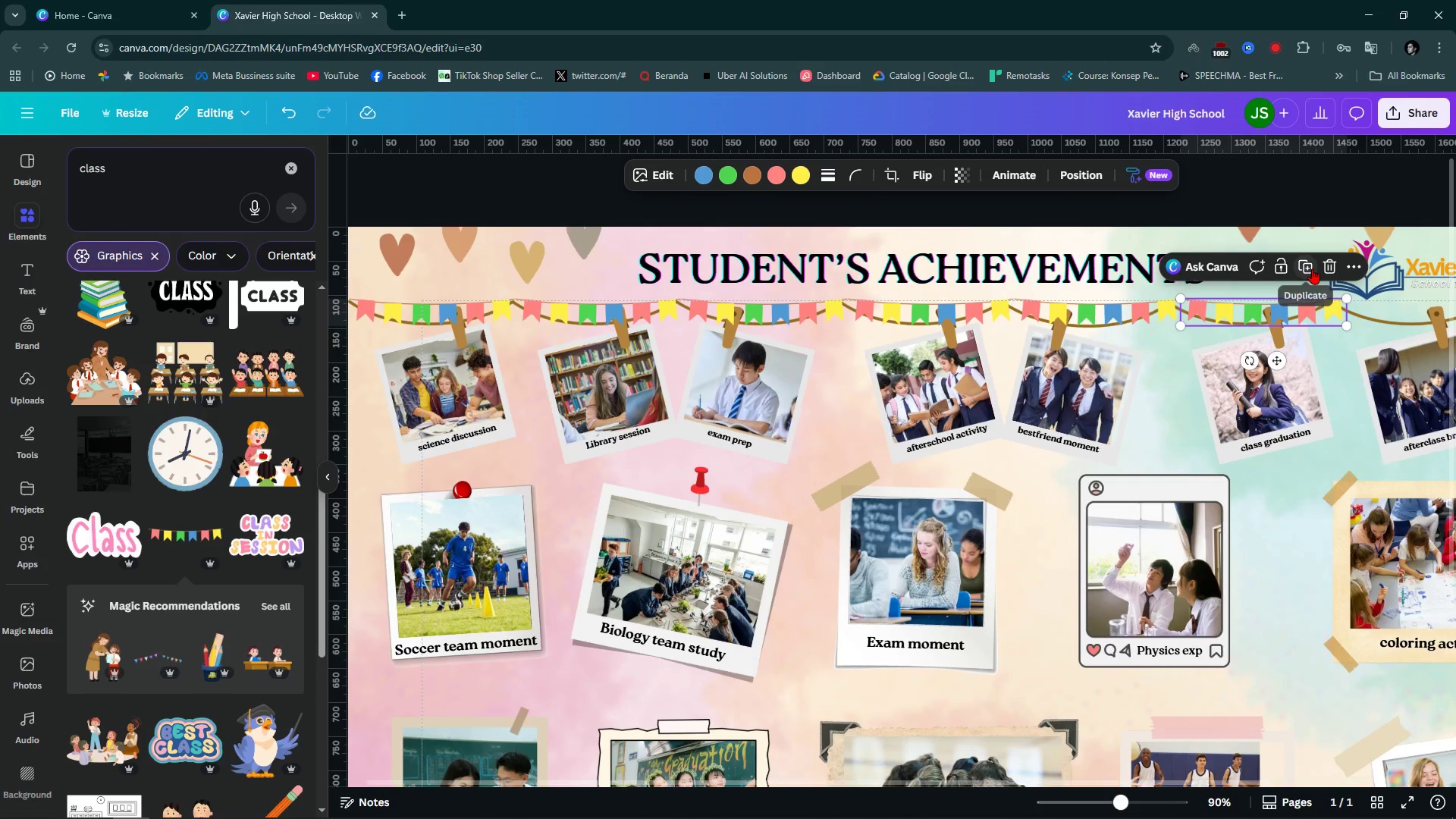 
left_click([1312, 268])
 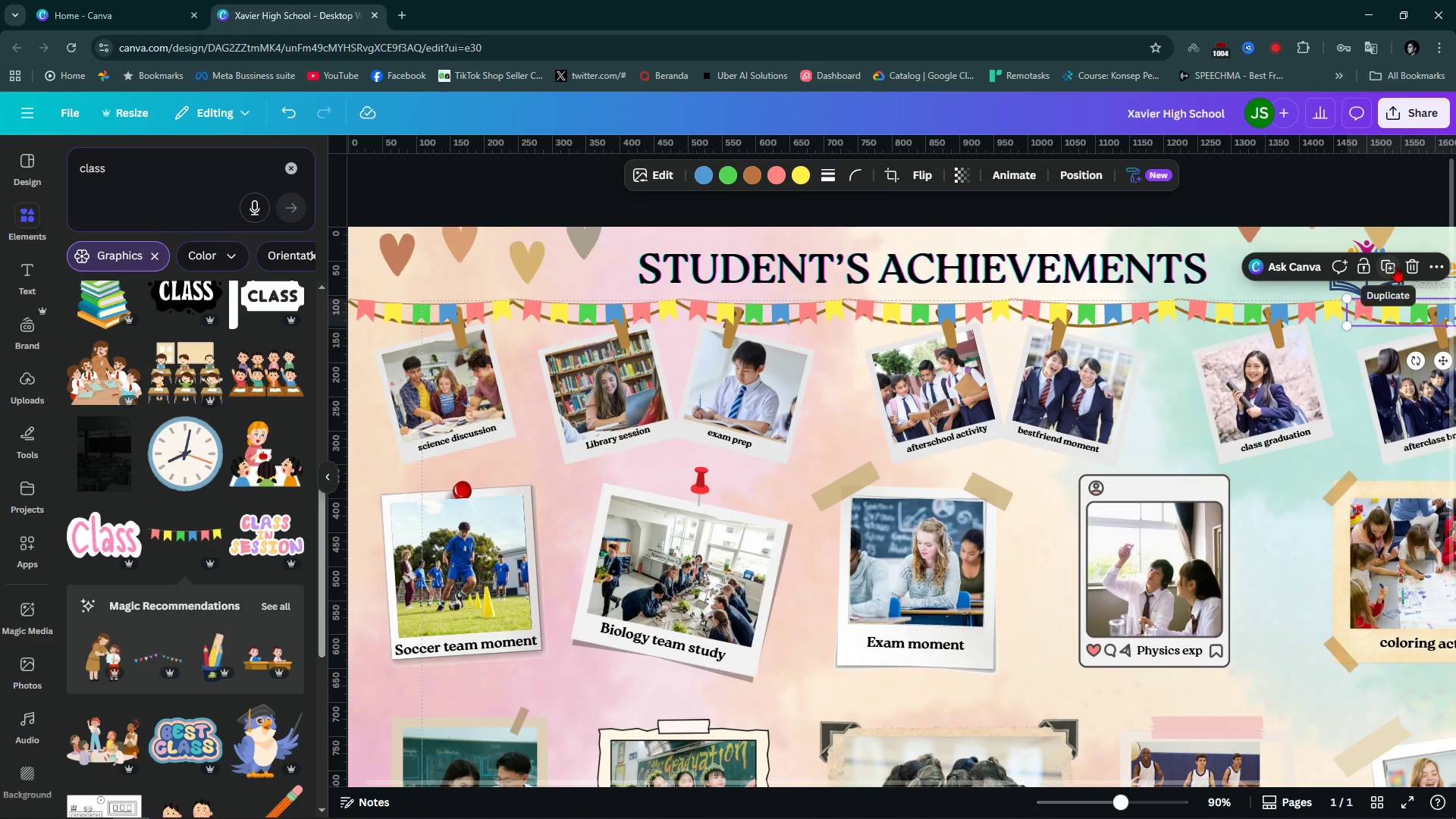 
left_click([1393, 265])
 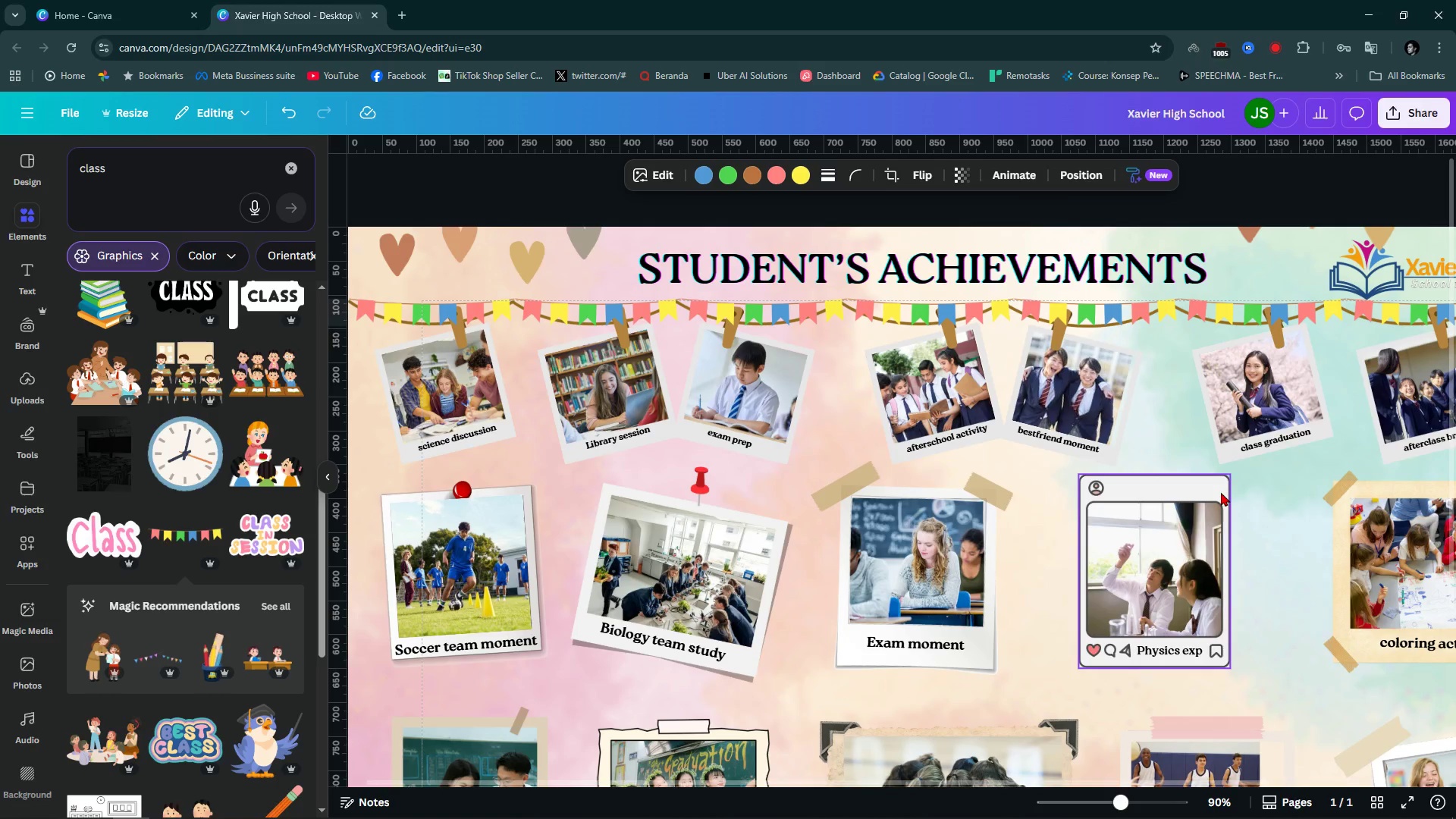 
hold_key(key=ControlLeft, duration=0.94)
scroll: coordinate [1276, 501], scroll_direction: down, amount: 4.0
 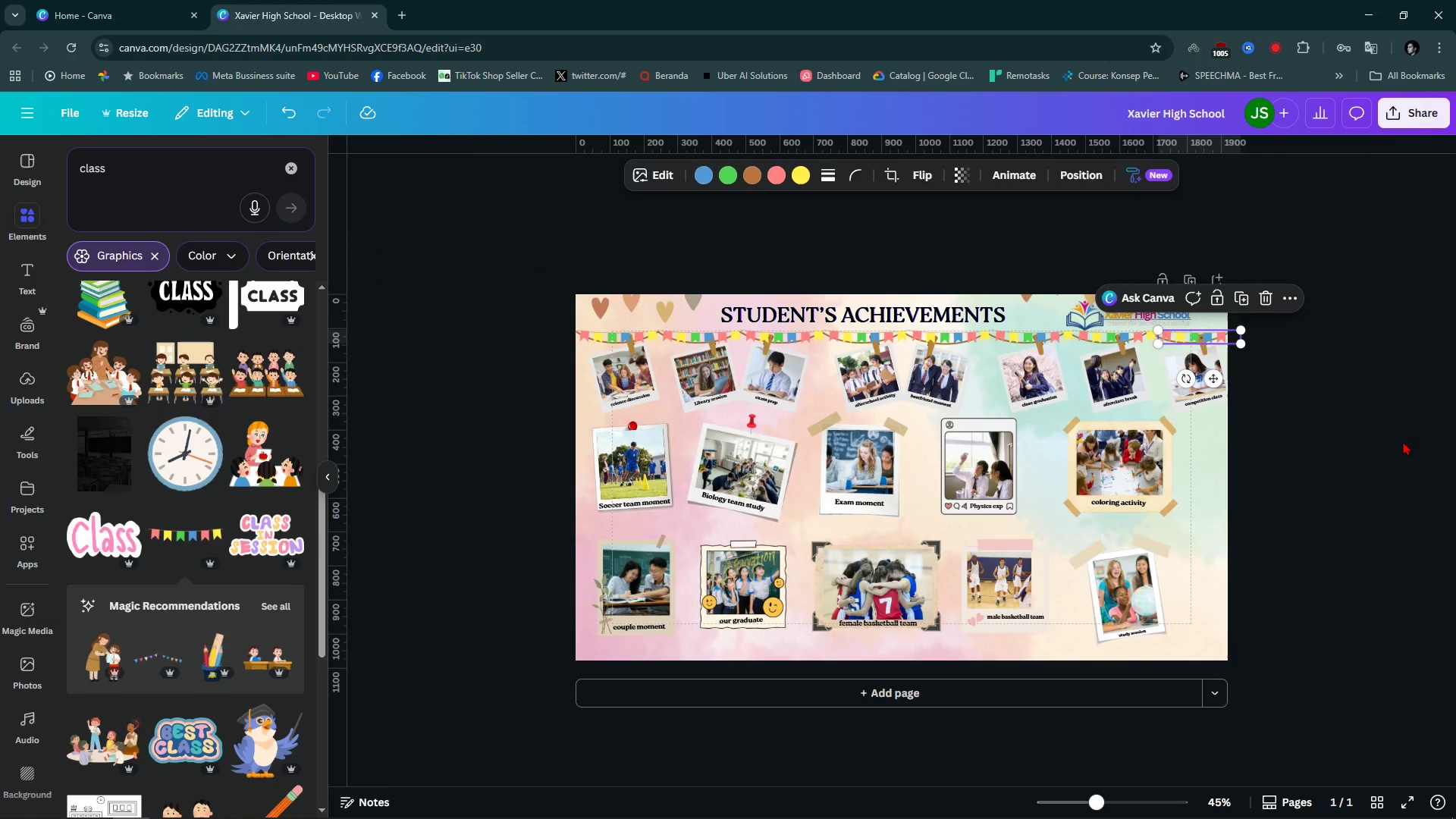 
left_click([1403, 441])
 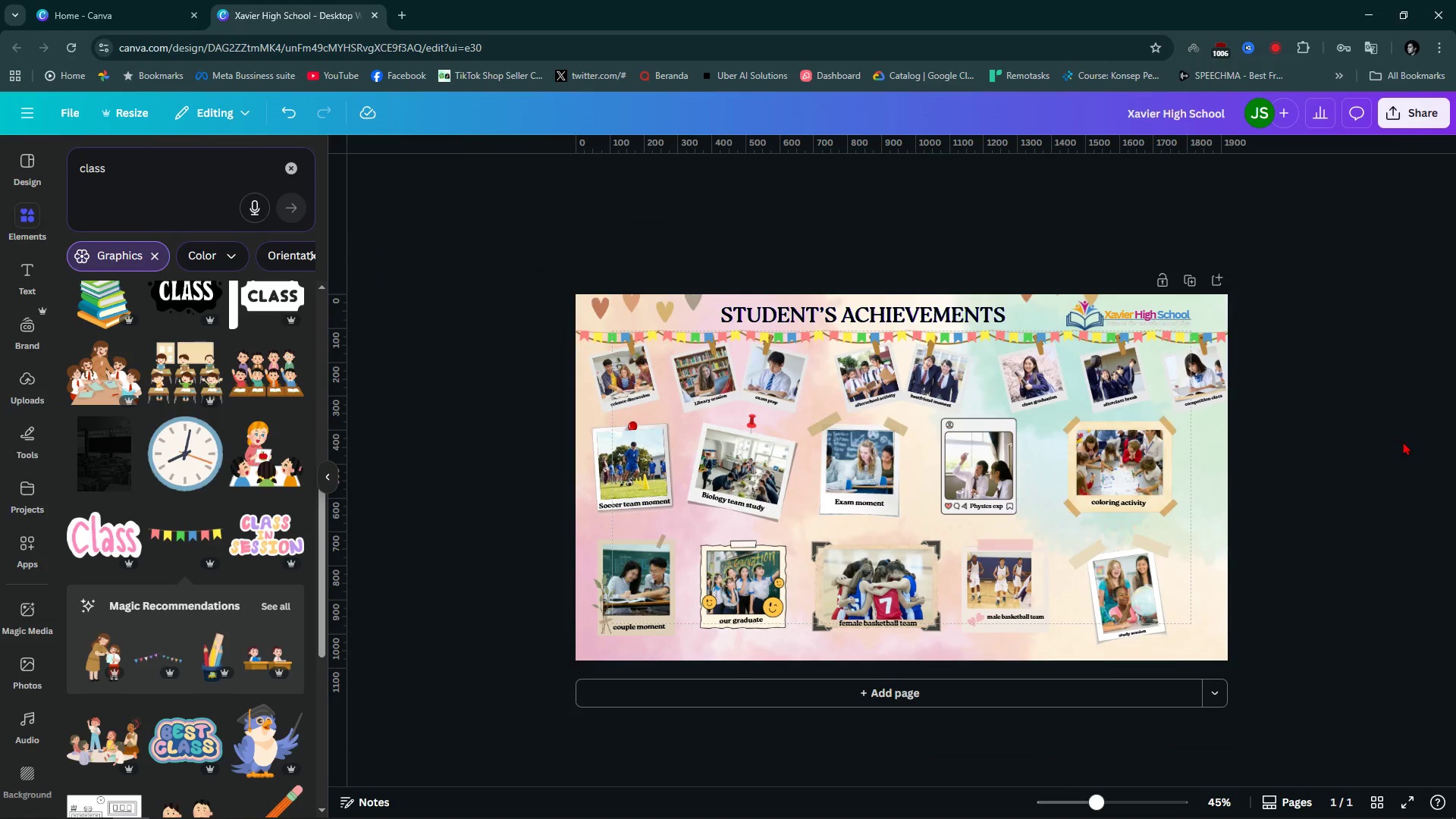 
hold_key(key=ControlLeft, duration=1.09)
scroll: coordinate [1183, 381], scroll_direction: up, amount: 4.0
 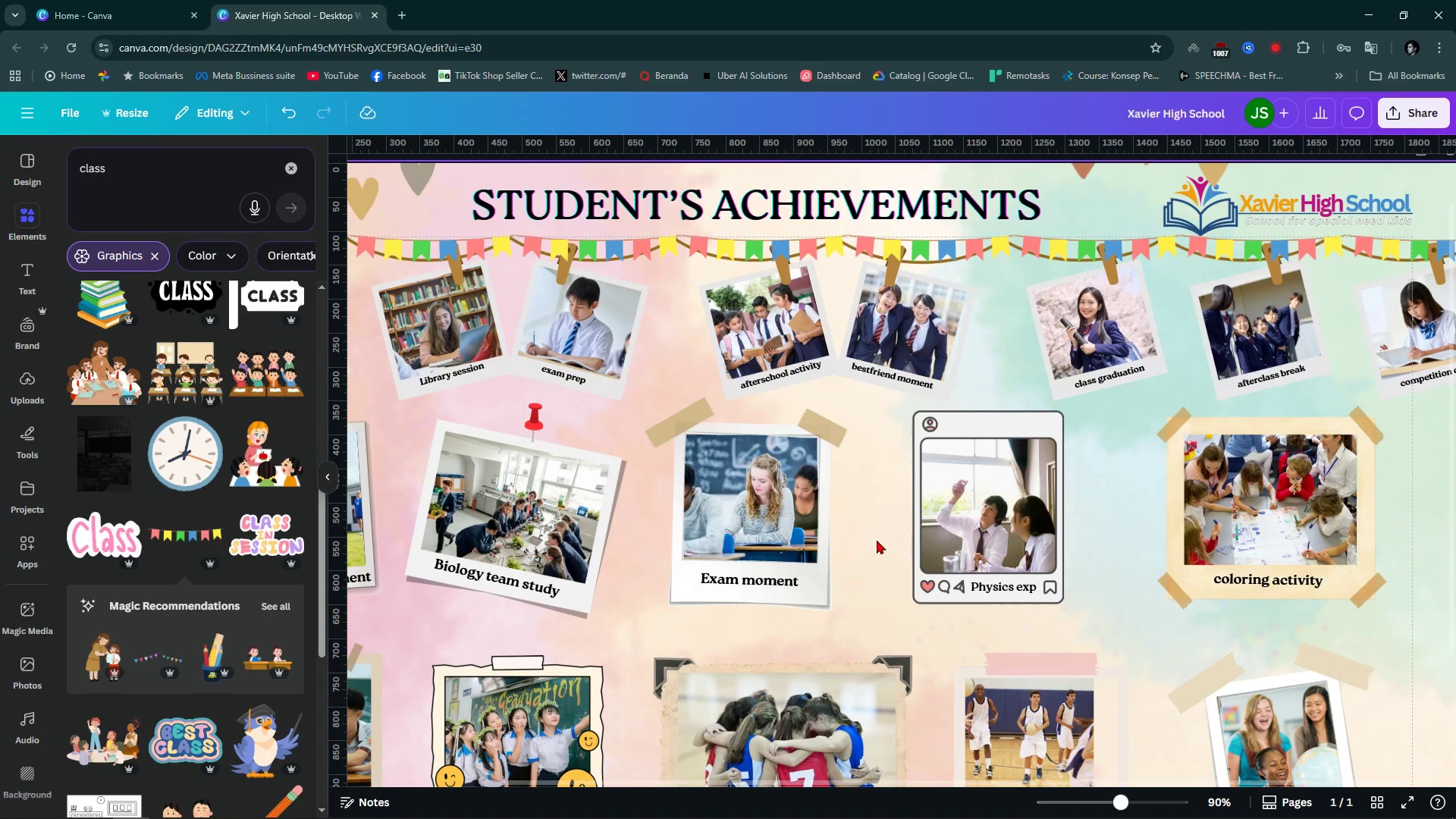 
hold_key(key=ControlLeft, duration=0.81)
scroll: coordinate [877, 540], scroll_direction: down, amount: 5.0
 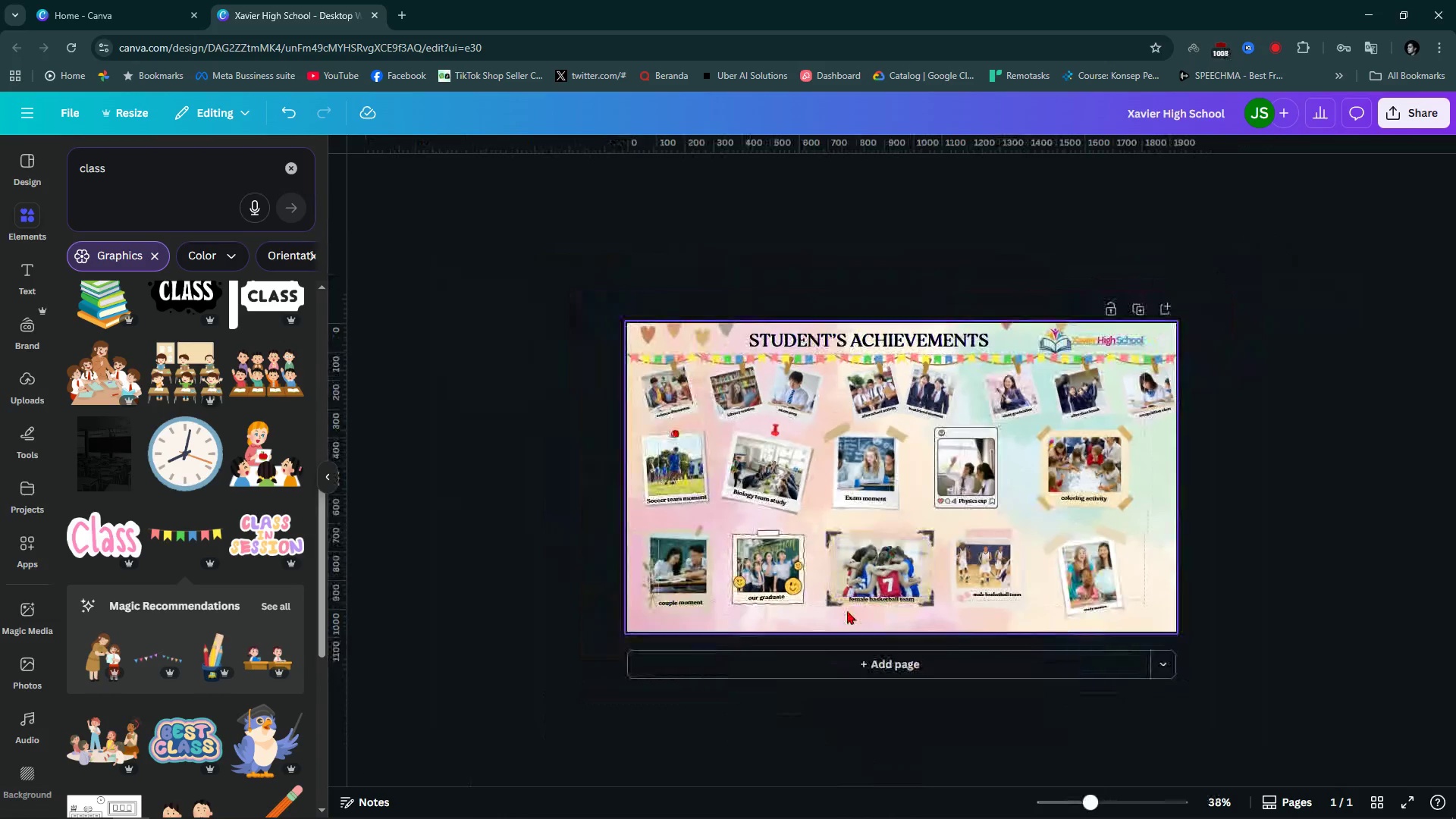 
hold_key(key=ControlLeft, duration=0.49)
scroll: coordinate [852, 640], scroll_direction: up, amount: 2.0
 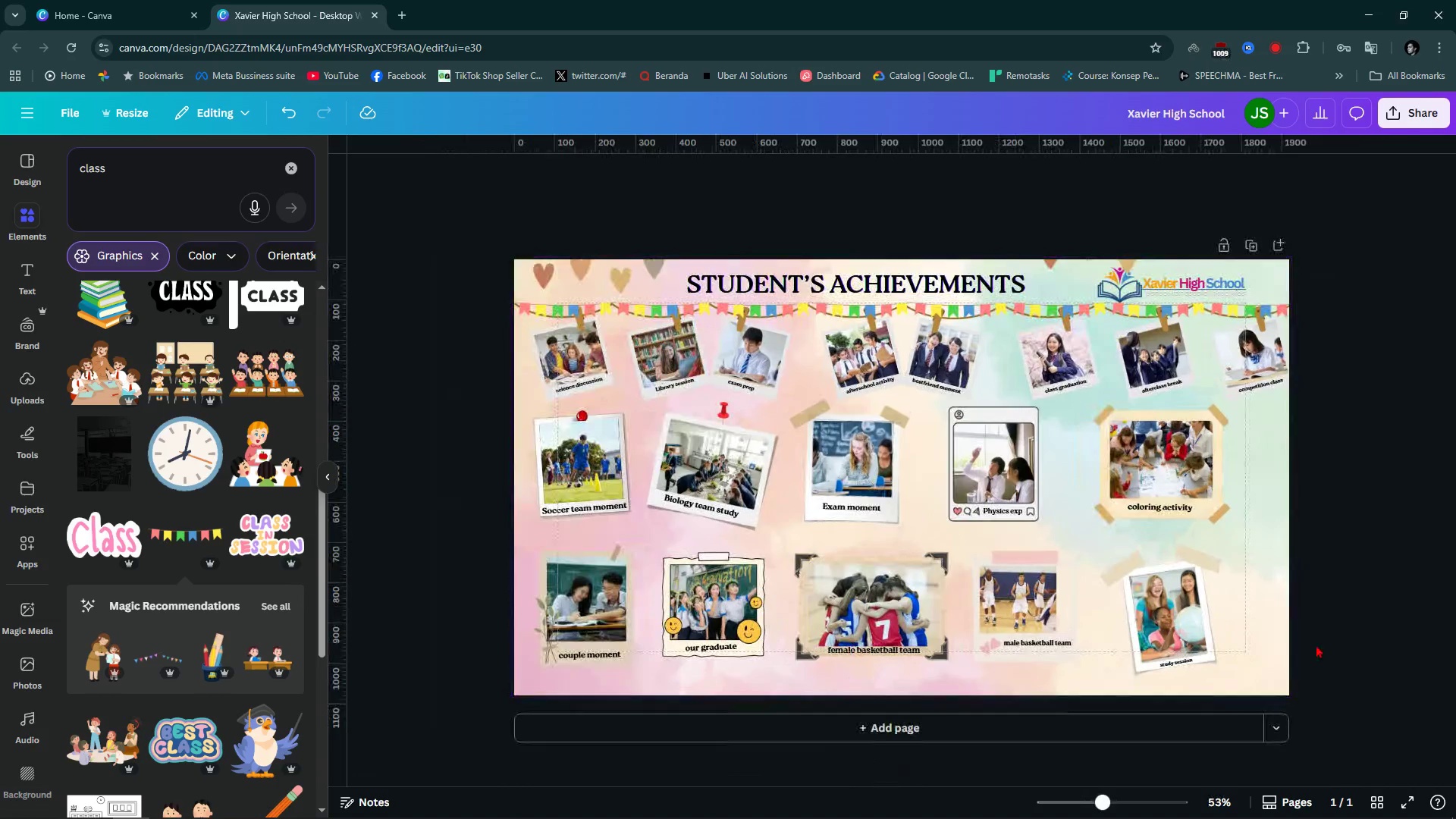 
left_click_drag(start_coordinate=[1318, 639], to_coordinate=[459, 626])
 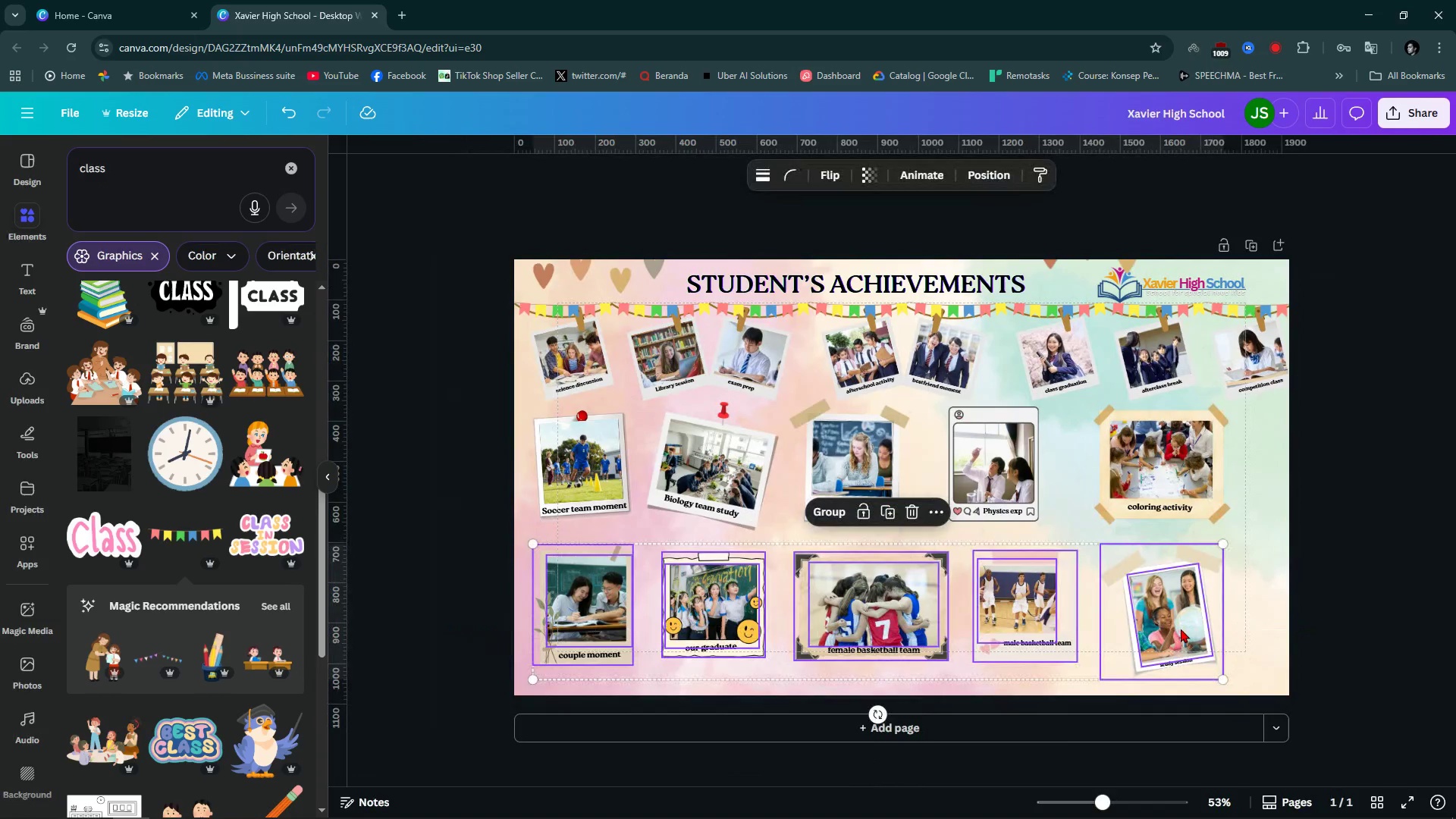 
left_click_drag(start_coordinate=[1181, 629], to_coordinate=[1204, 624])
 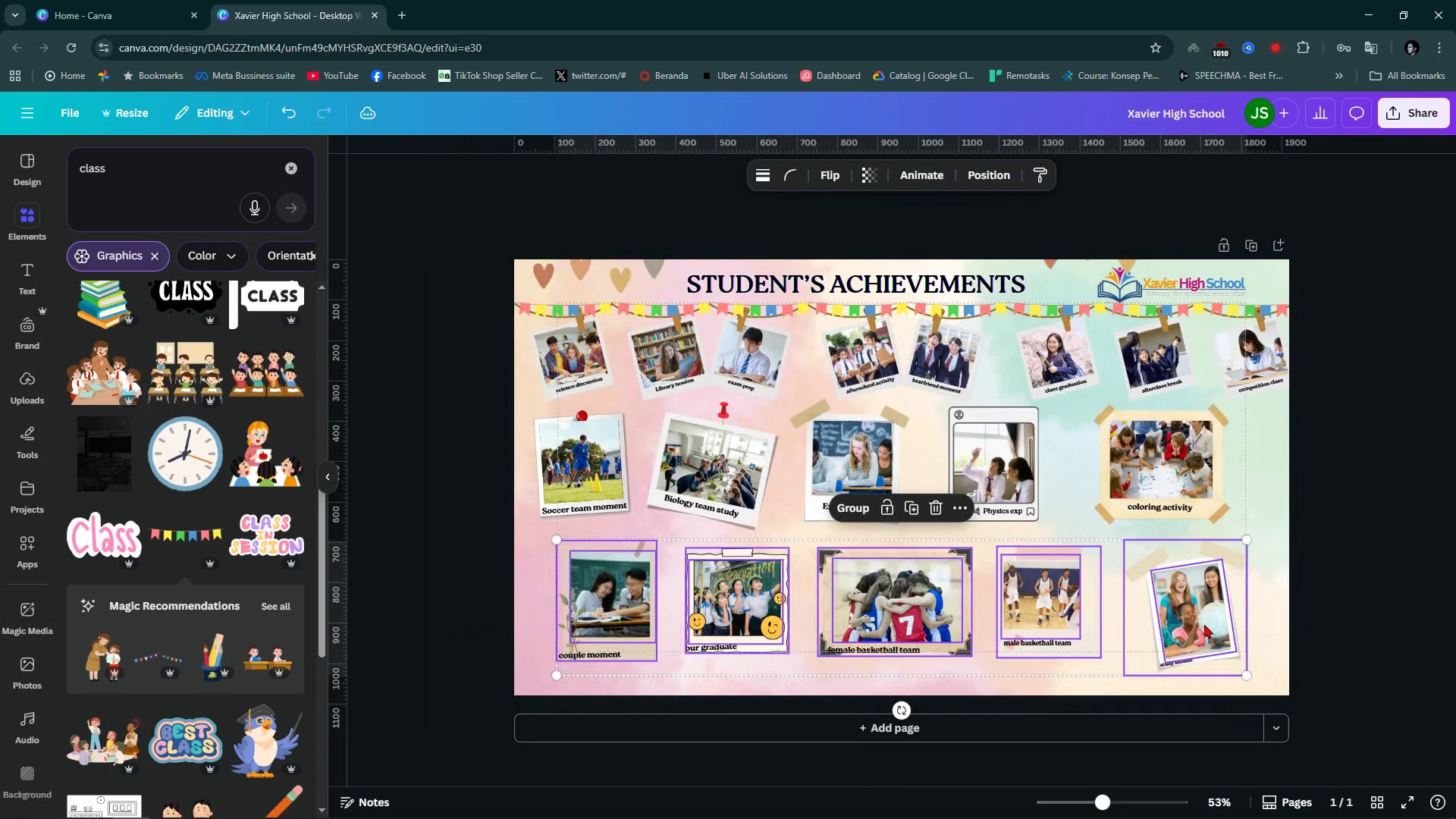 
key(Control+Z)
 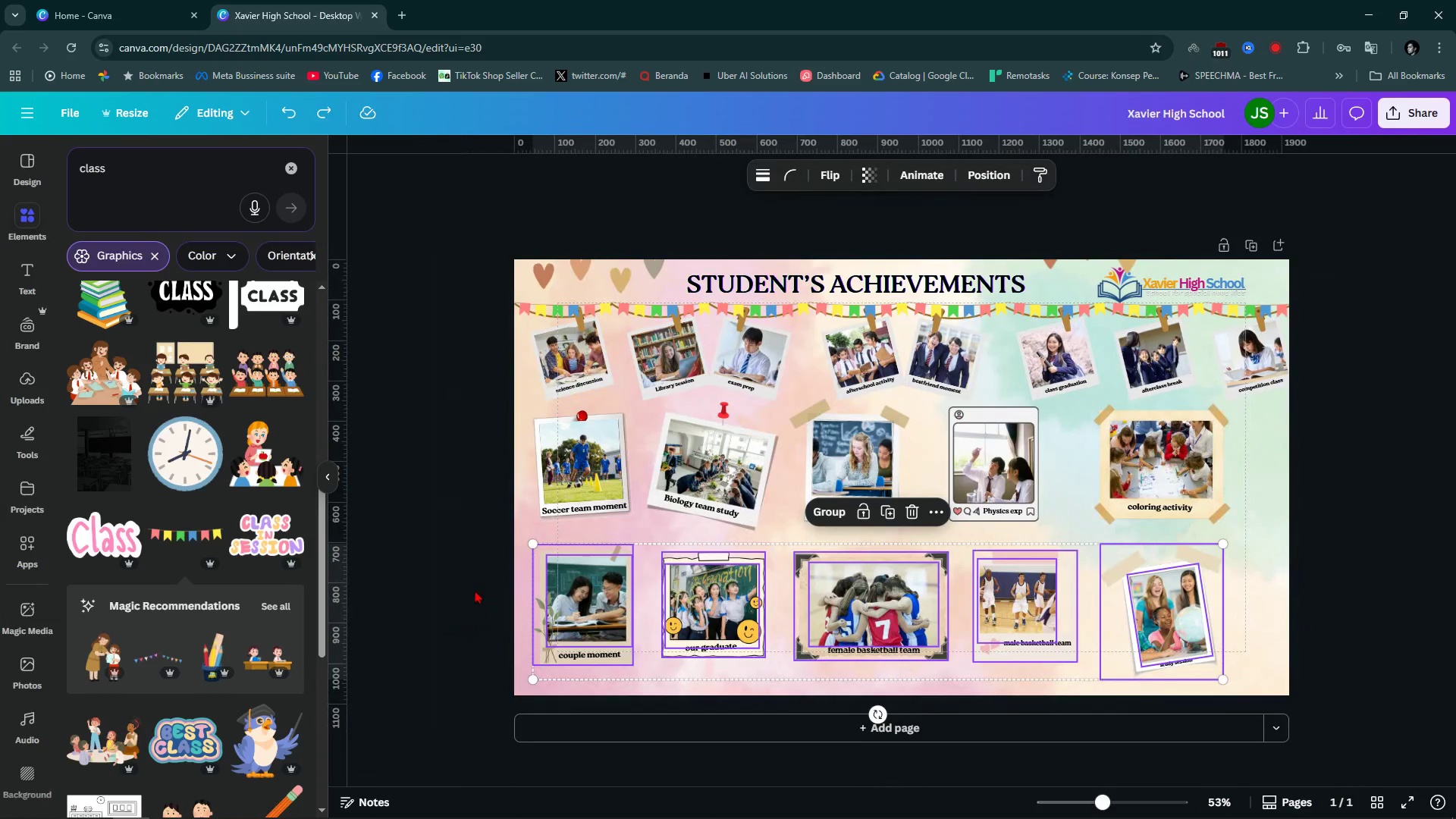 
left_click([475, 590])
 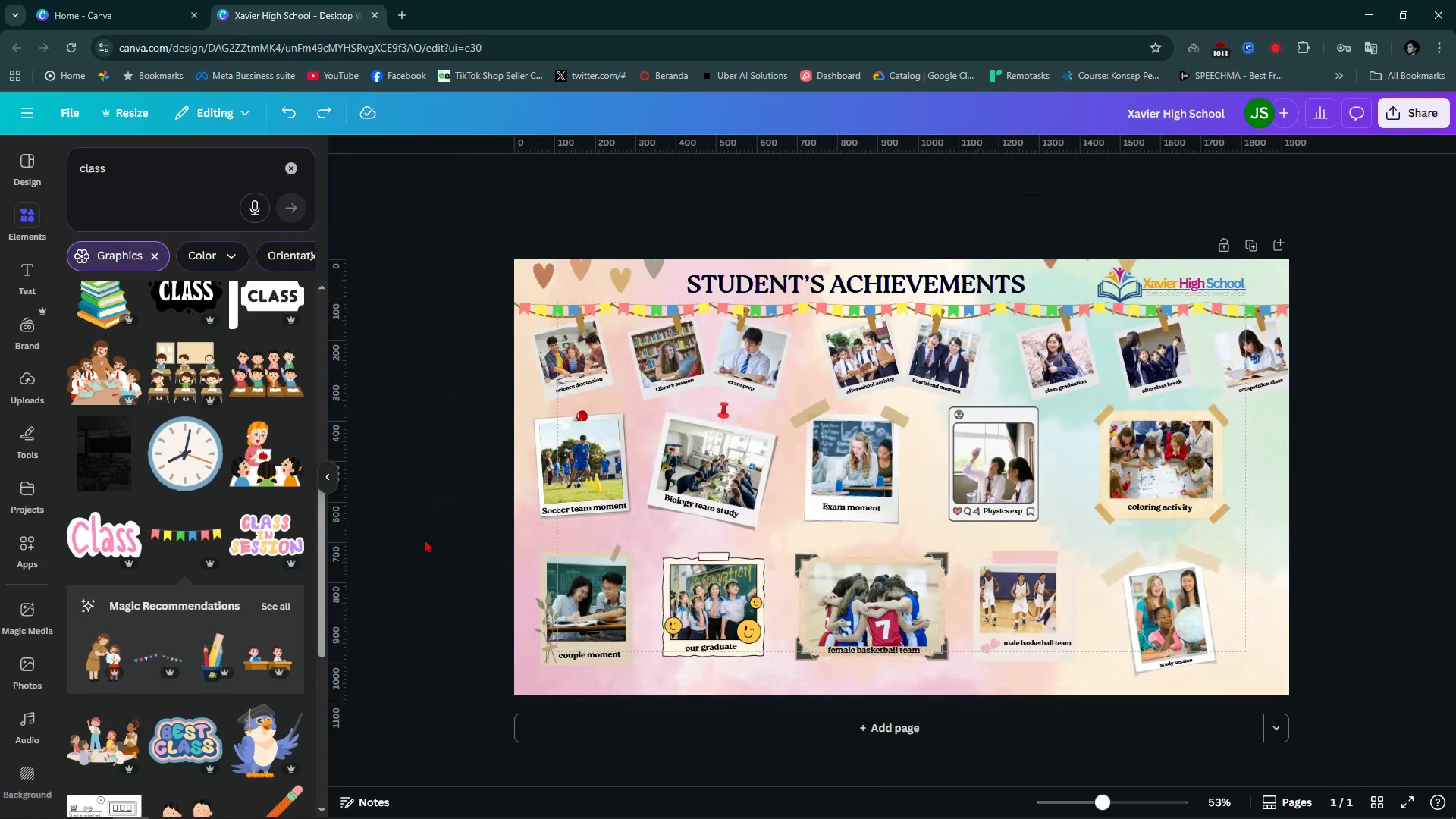 
left_click_drag(start_coordinate=[425, 539], to_coordinate=[1345, 678])
 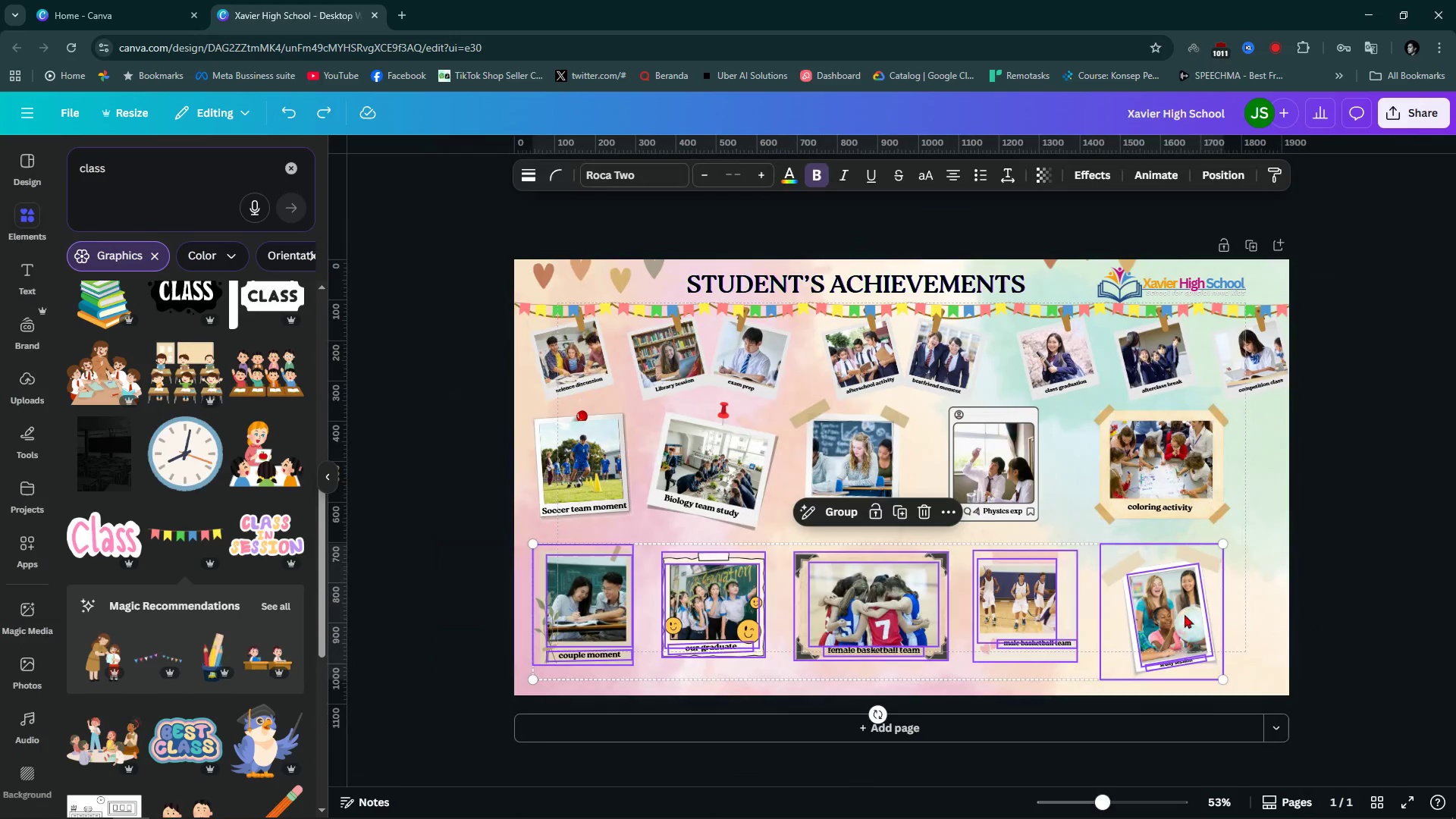 
left_click_drag(start_coordinate=[1185, 612], to_coordinate=[1218, 608])
 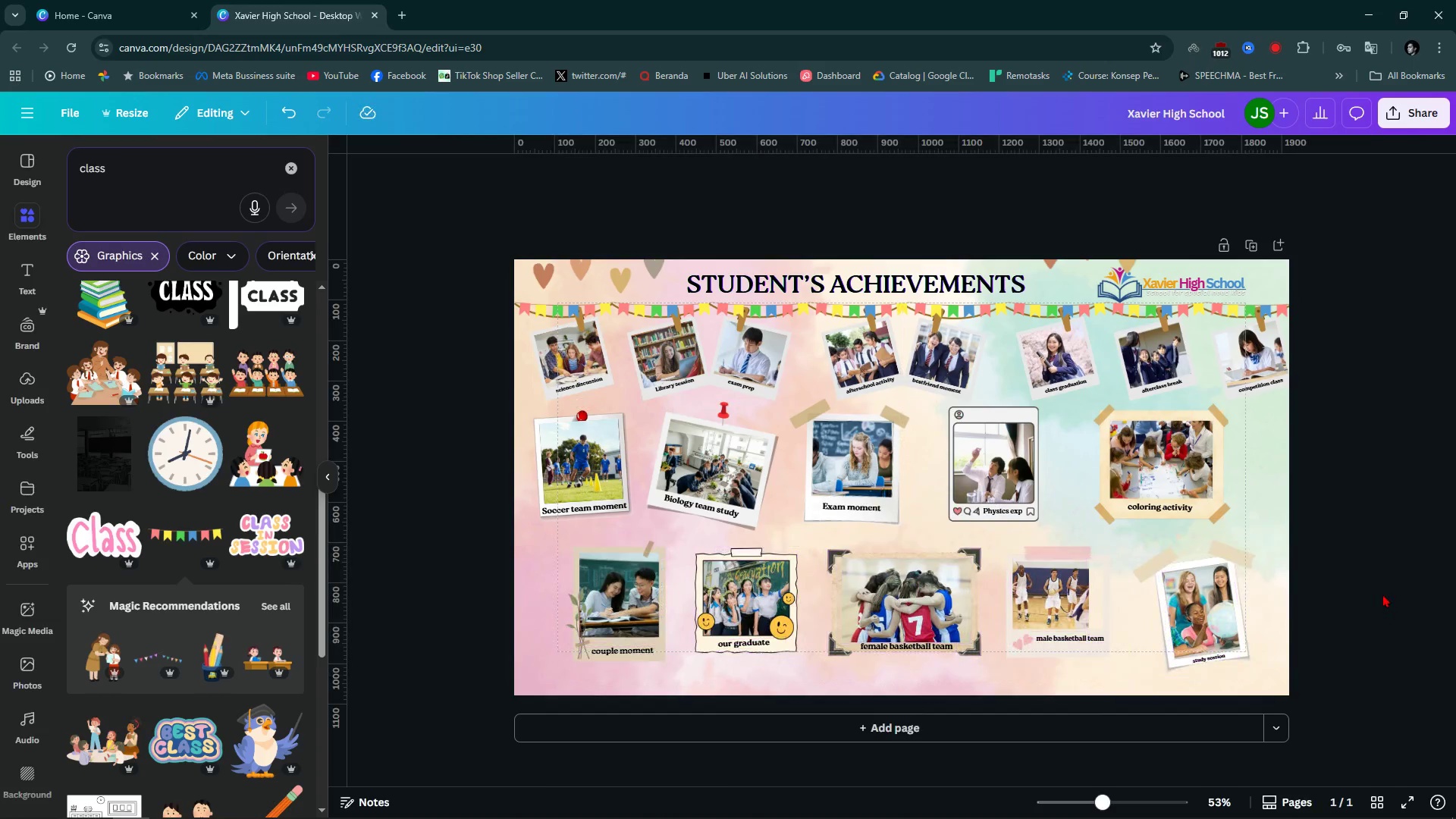 
left_click([1382, 594])
 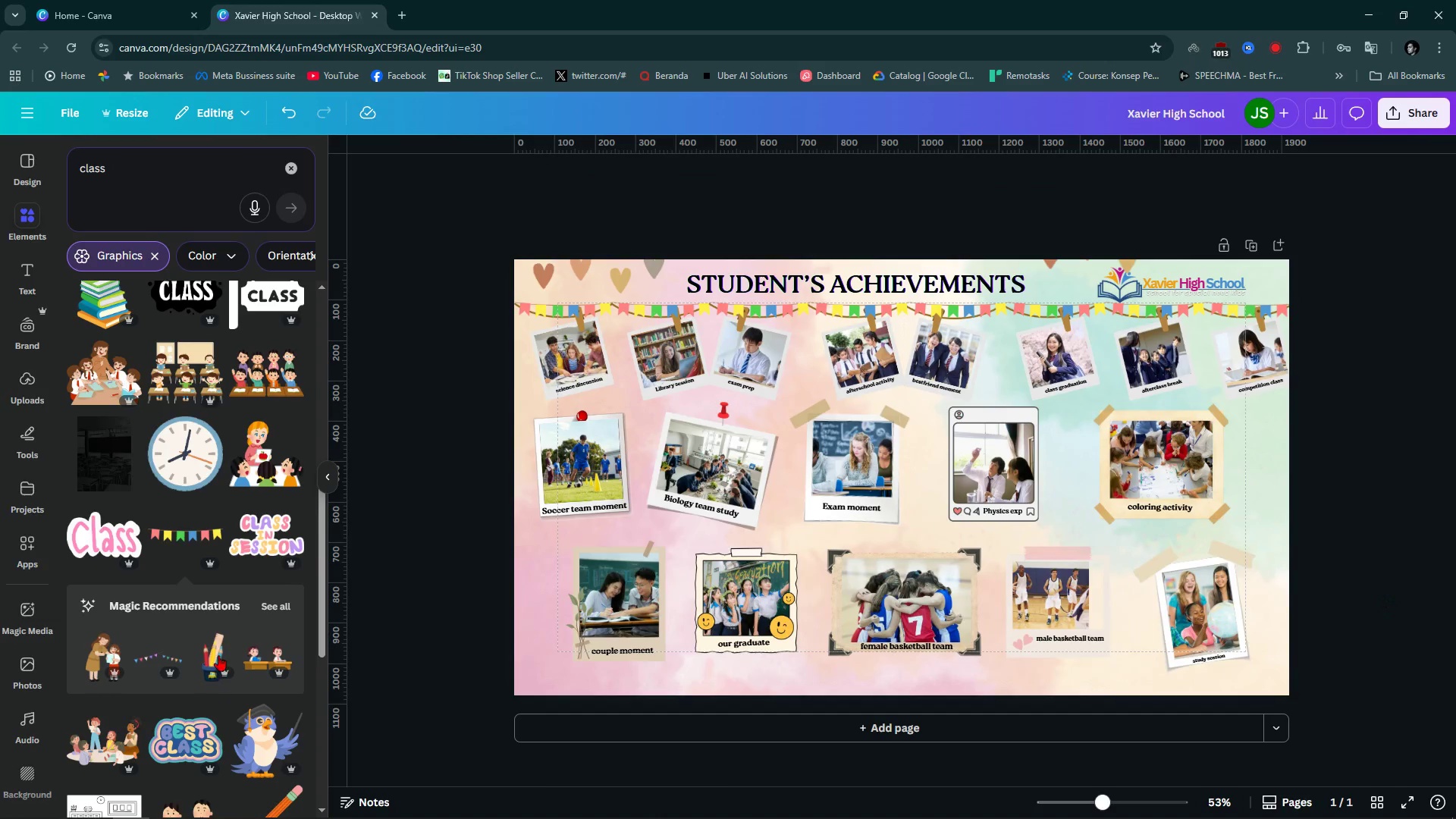 
scroll: coordinate [227, 627], scroll_direction: down, amount: 3.0
 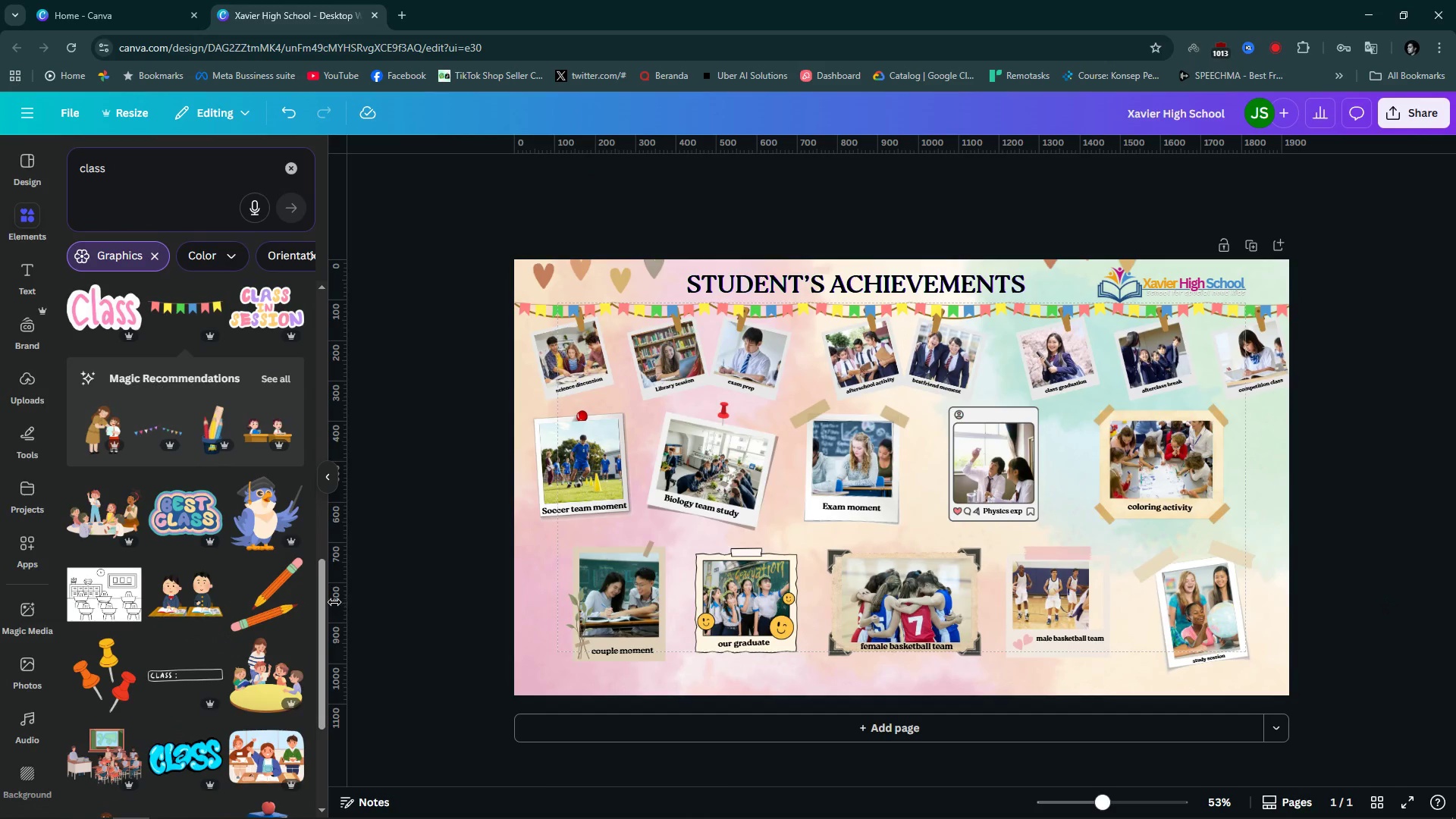 
left_click([268, 590])
 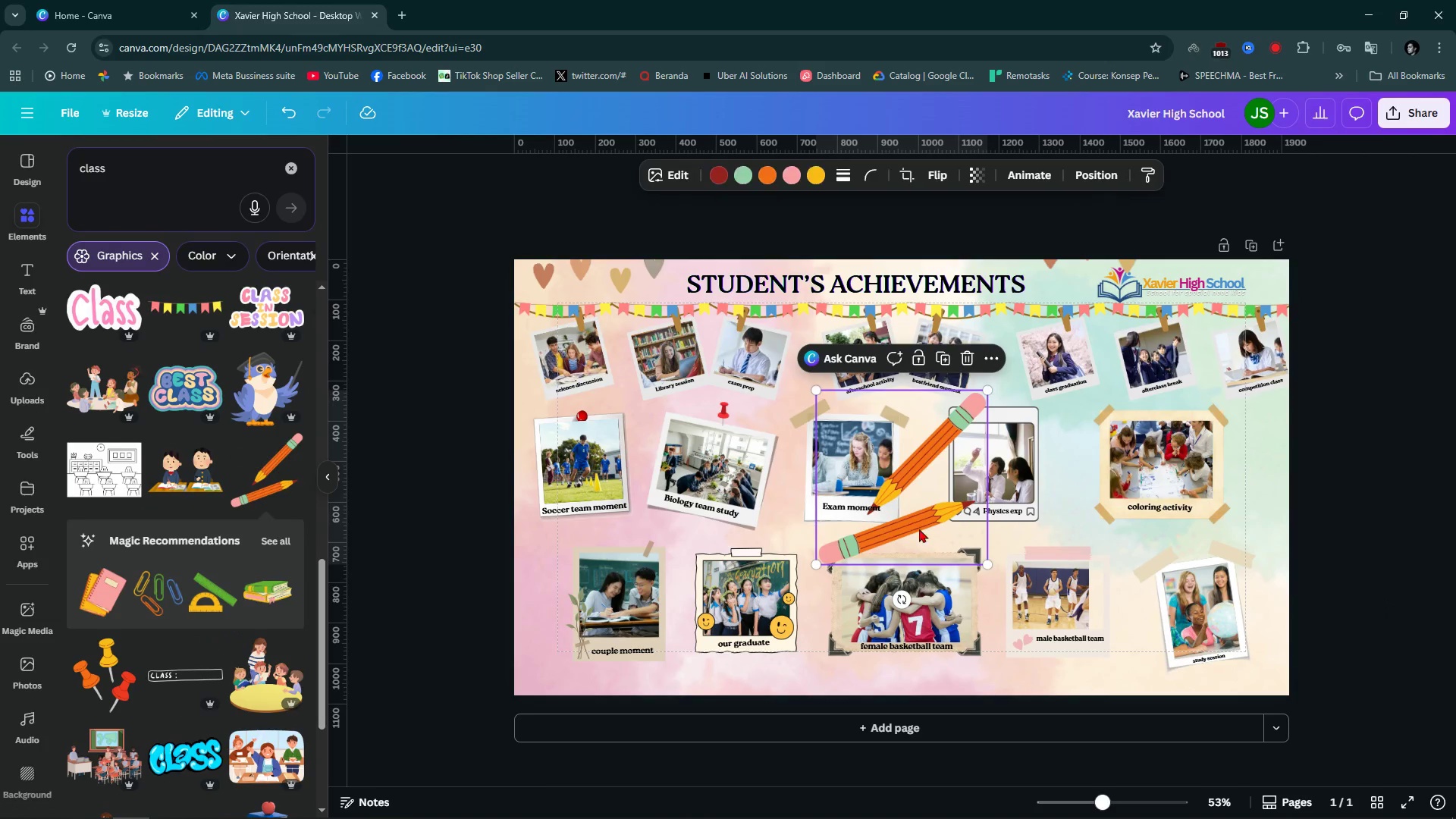 
left_click_drag(start_coordinate=[910, 509], to_coordinate=[566, 617])
 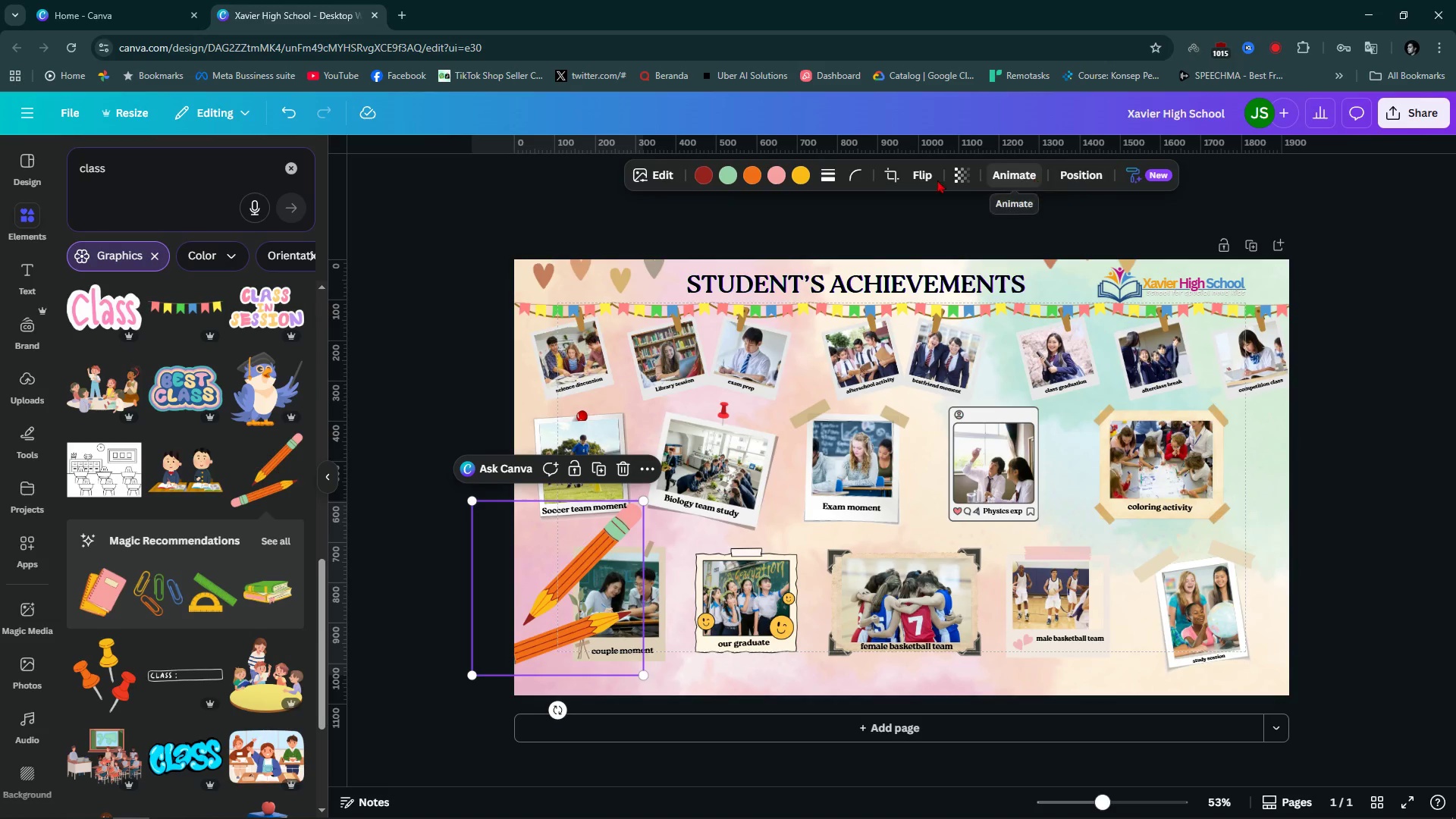 
left_click([969, 177])
 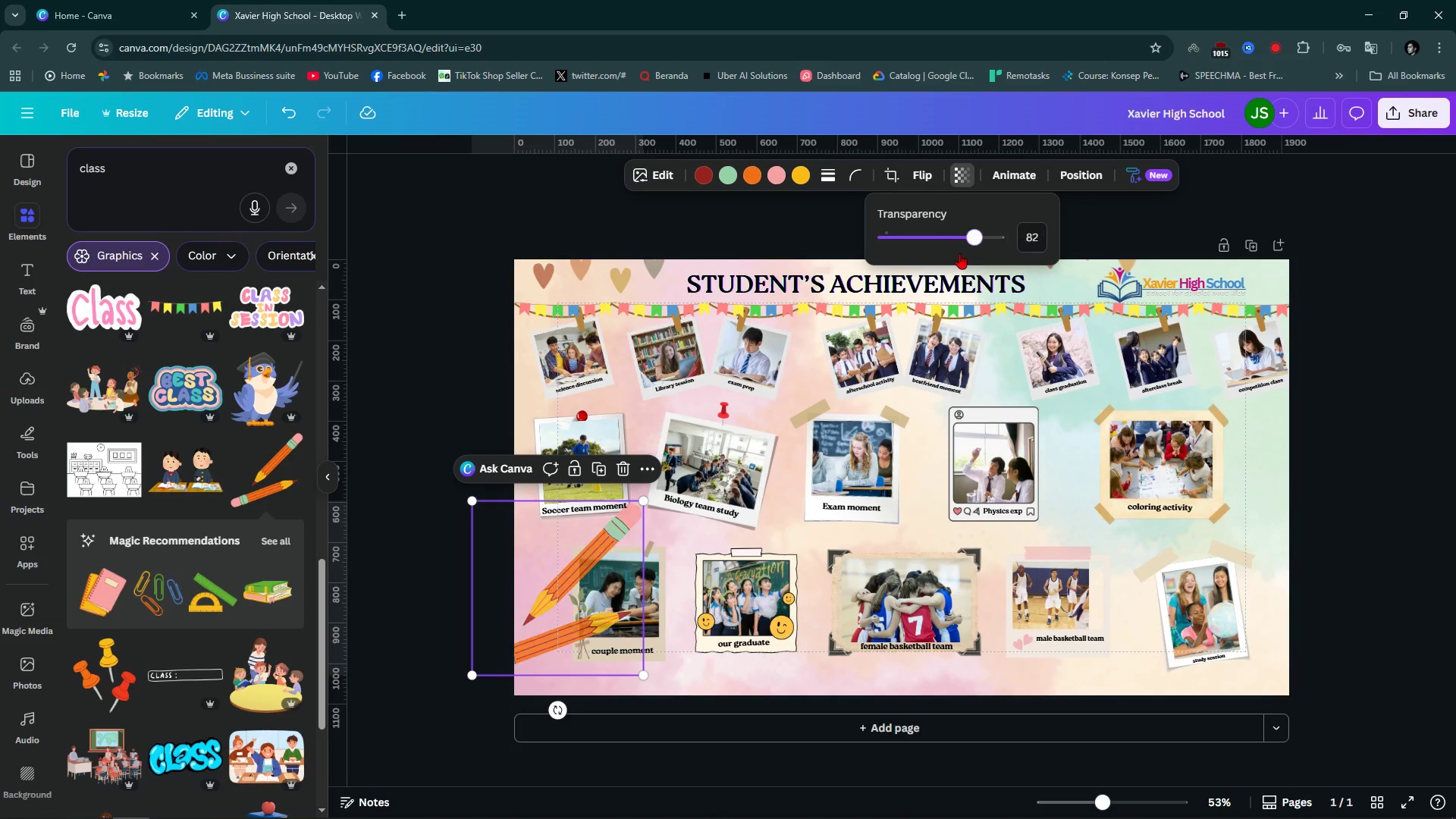 
left_click_drag(start_coordinate=[980, 249], to_coordinate=[945, 253])
 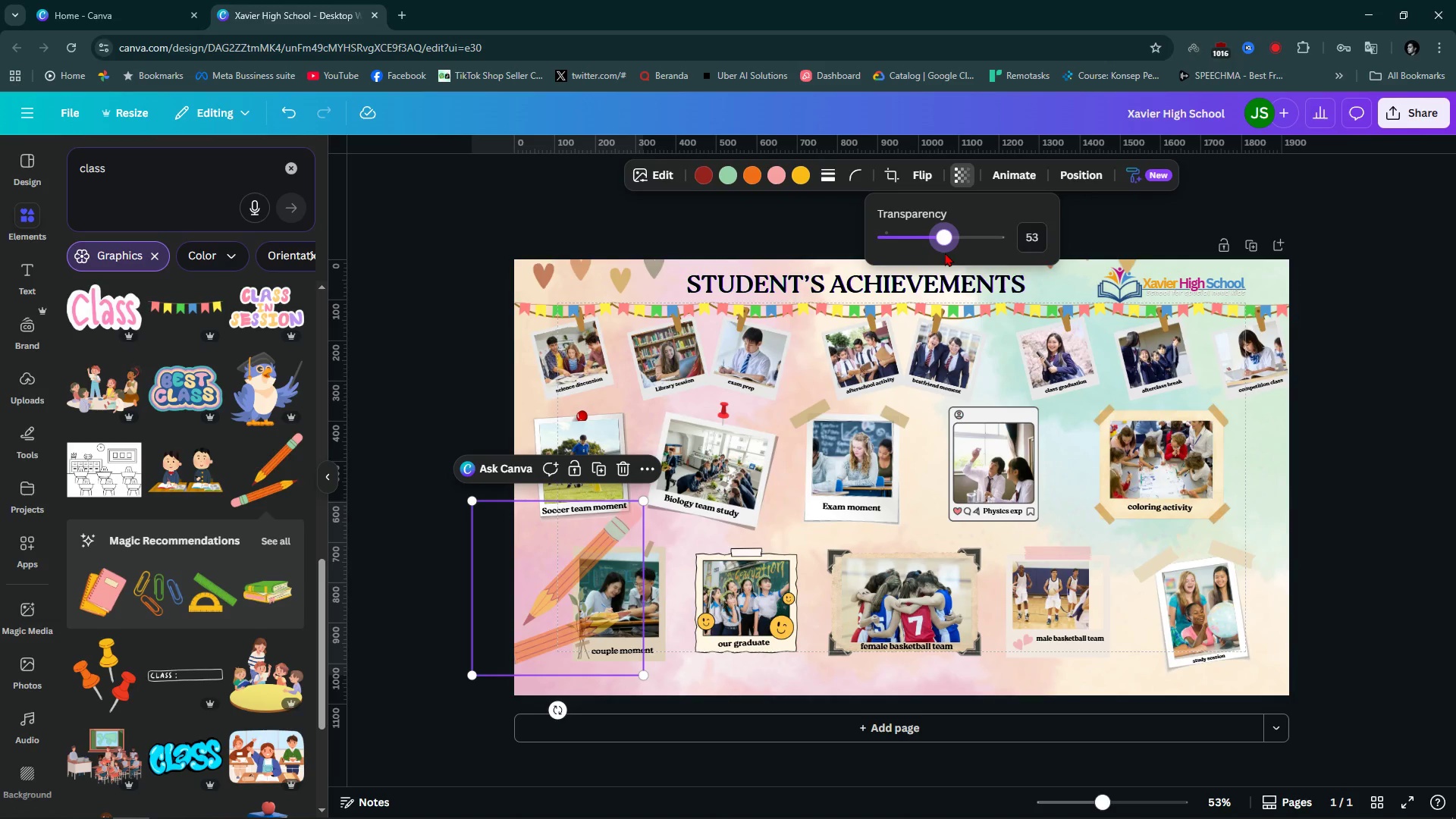 
key(Alt+AltLeft)
 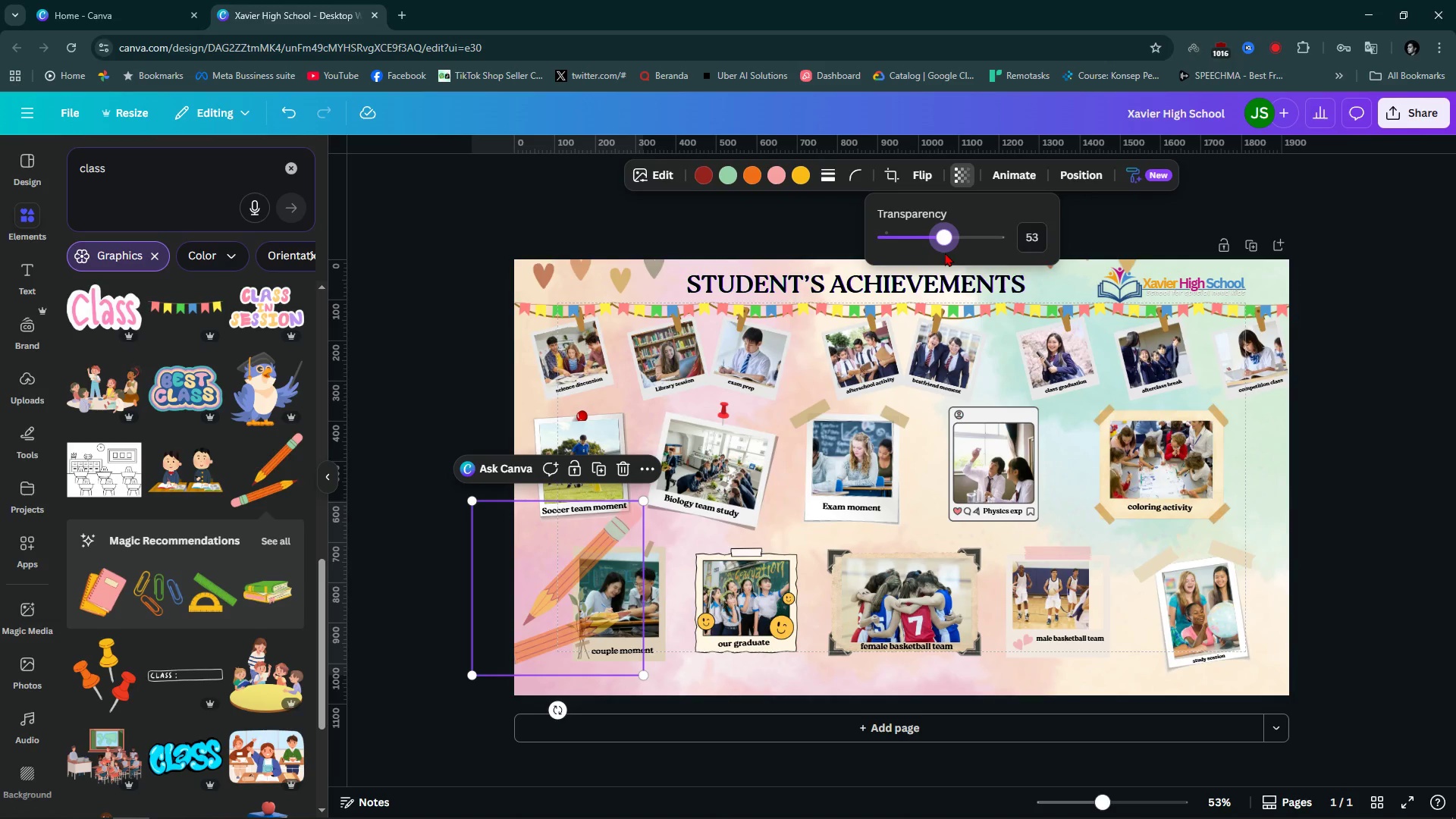 
key(Alt+1)
 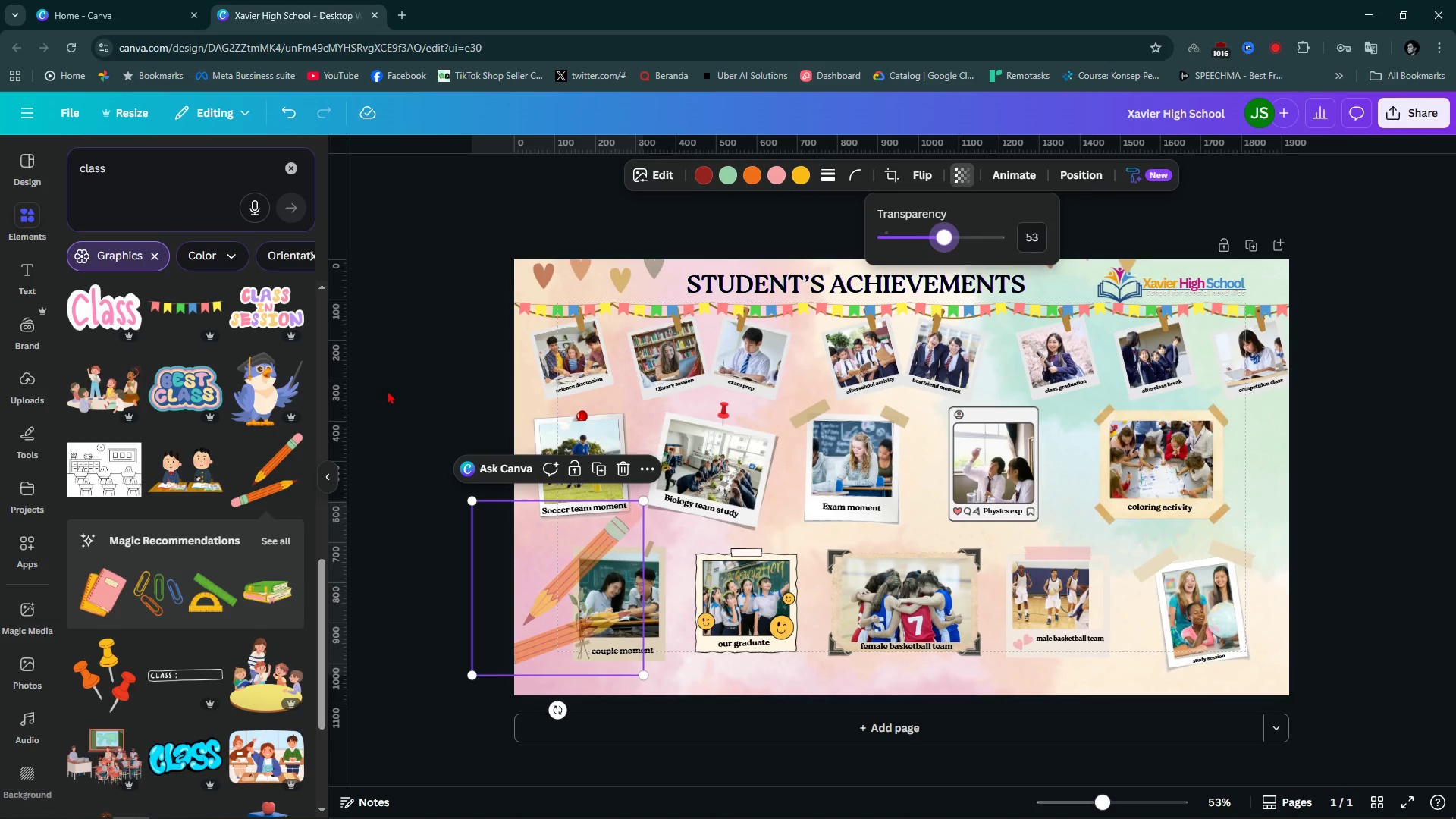 
left_click([397, 381])
 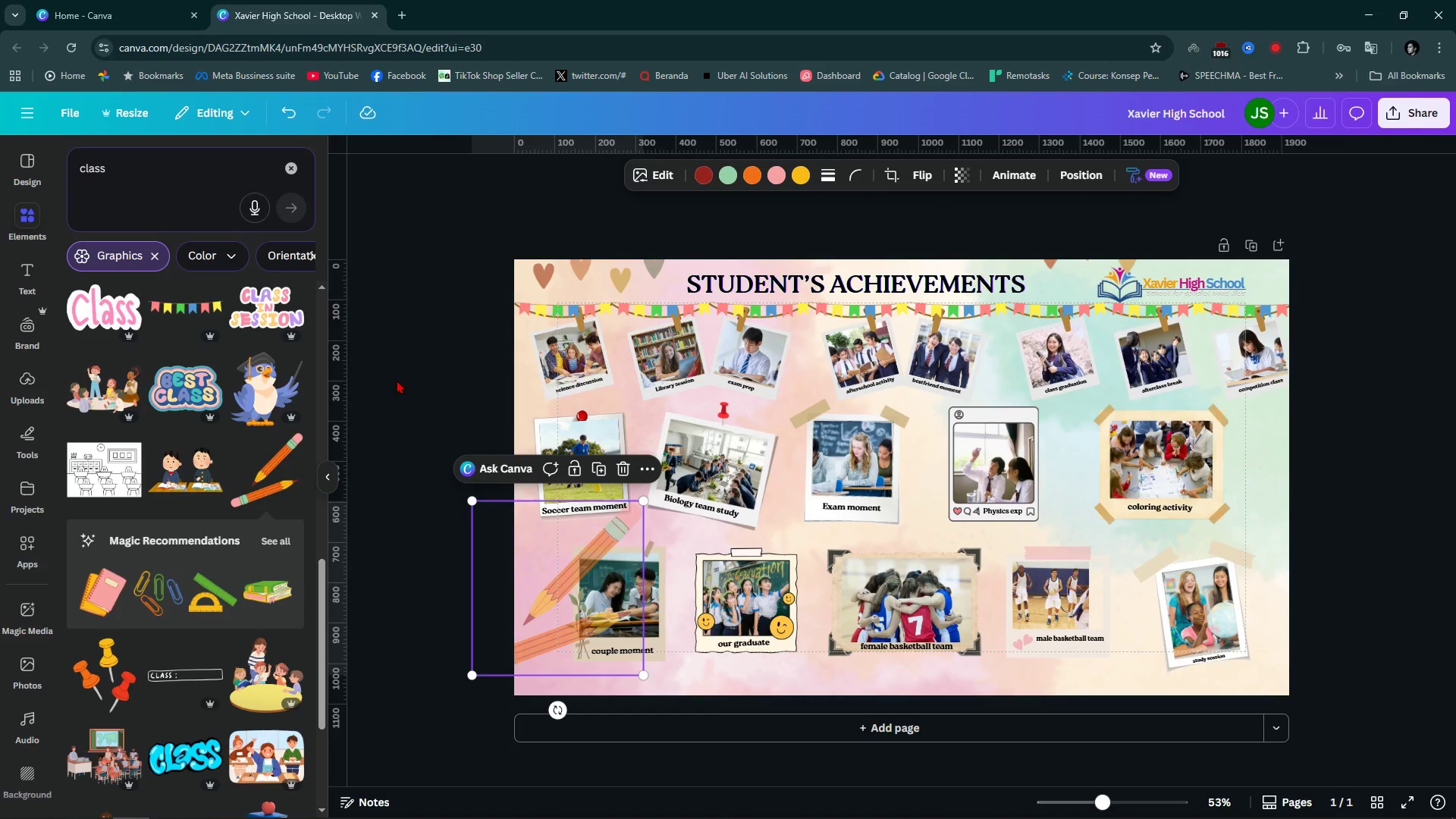 
key(Alt+AltLeft)
 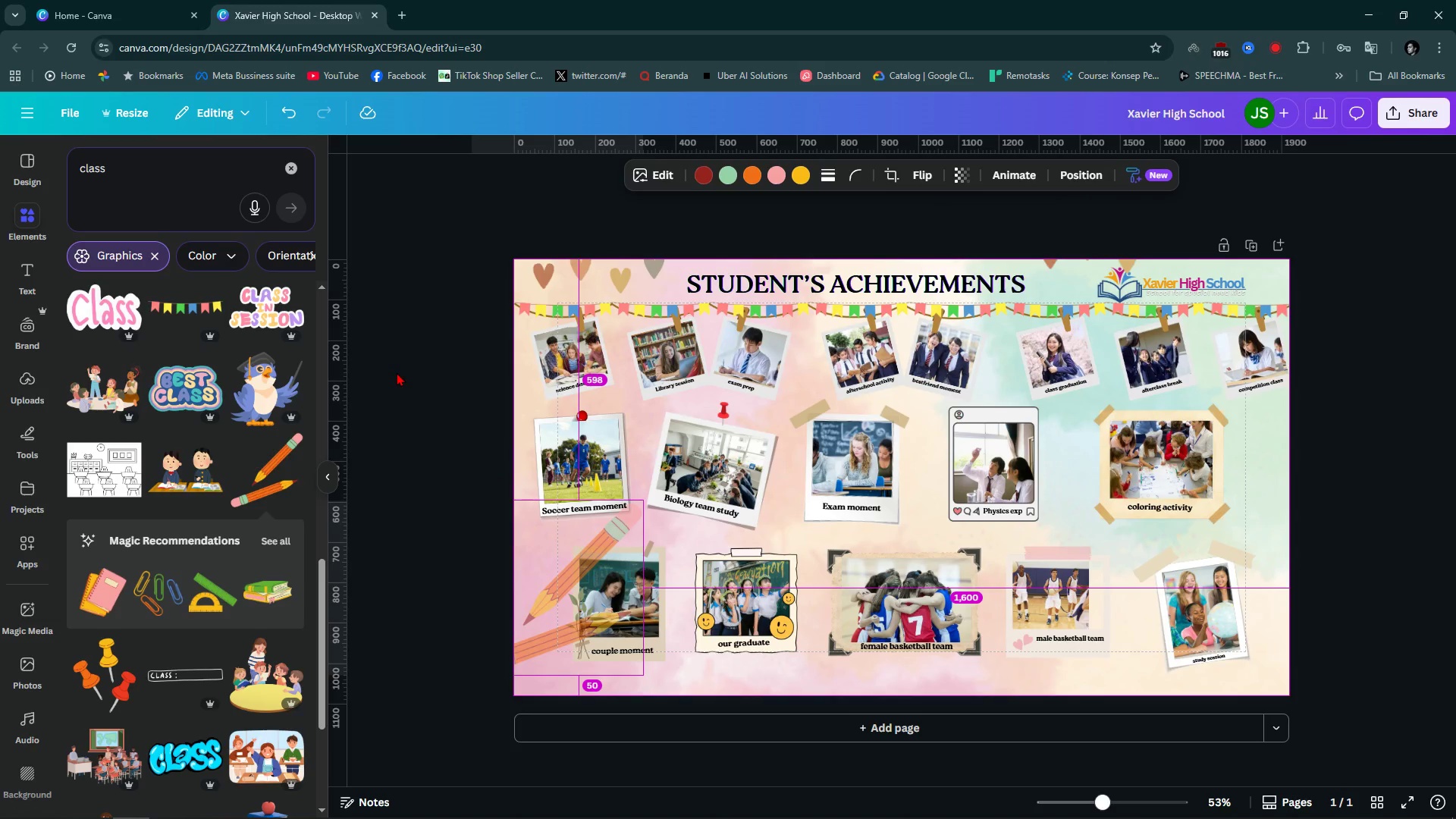 
key(Alt+1)
 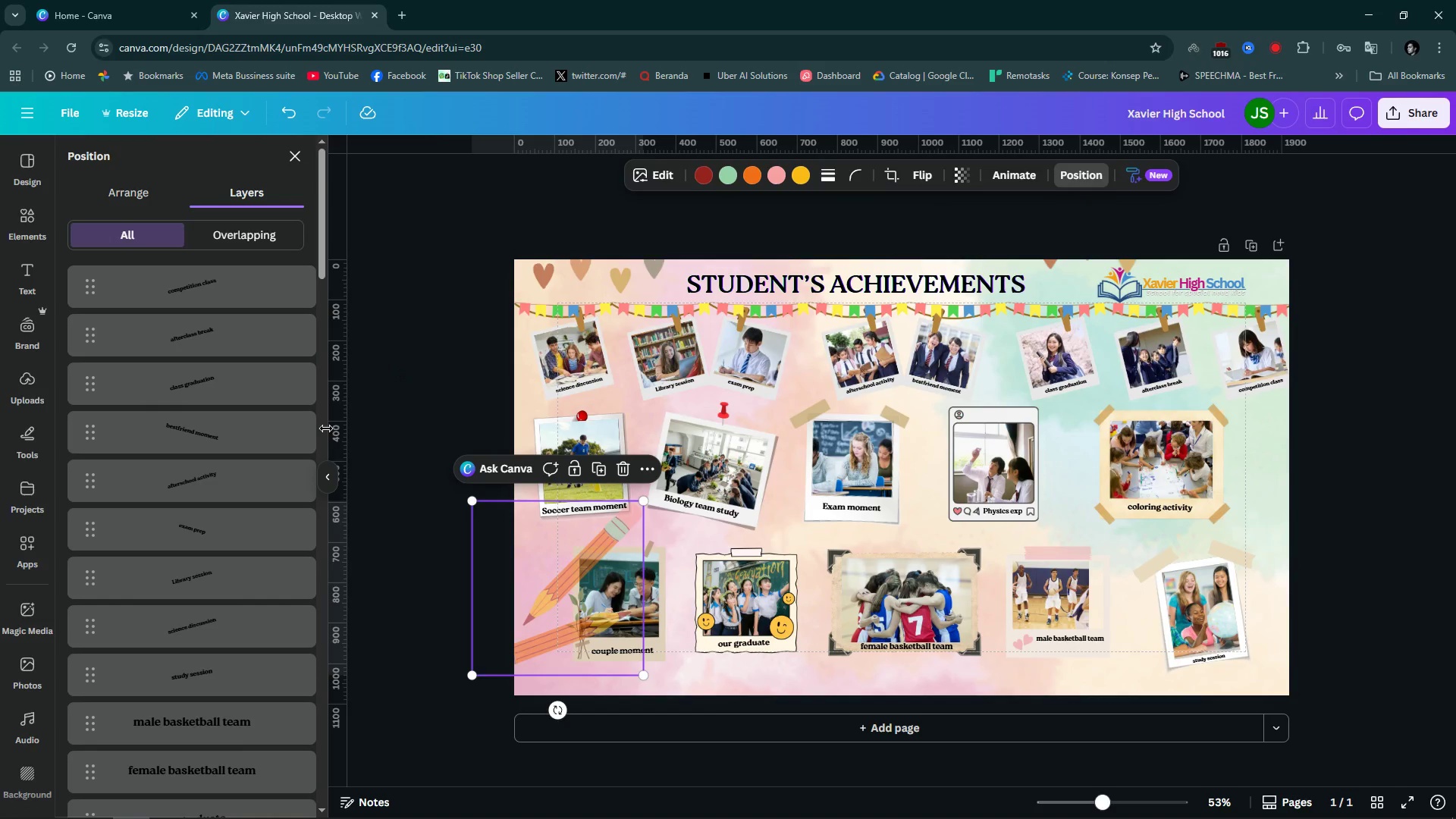 
scroll: coordinate [200, 610], scroll_direction: down, amount: 2.0
 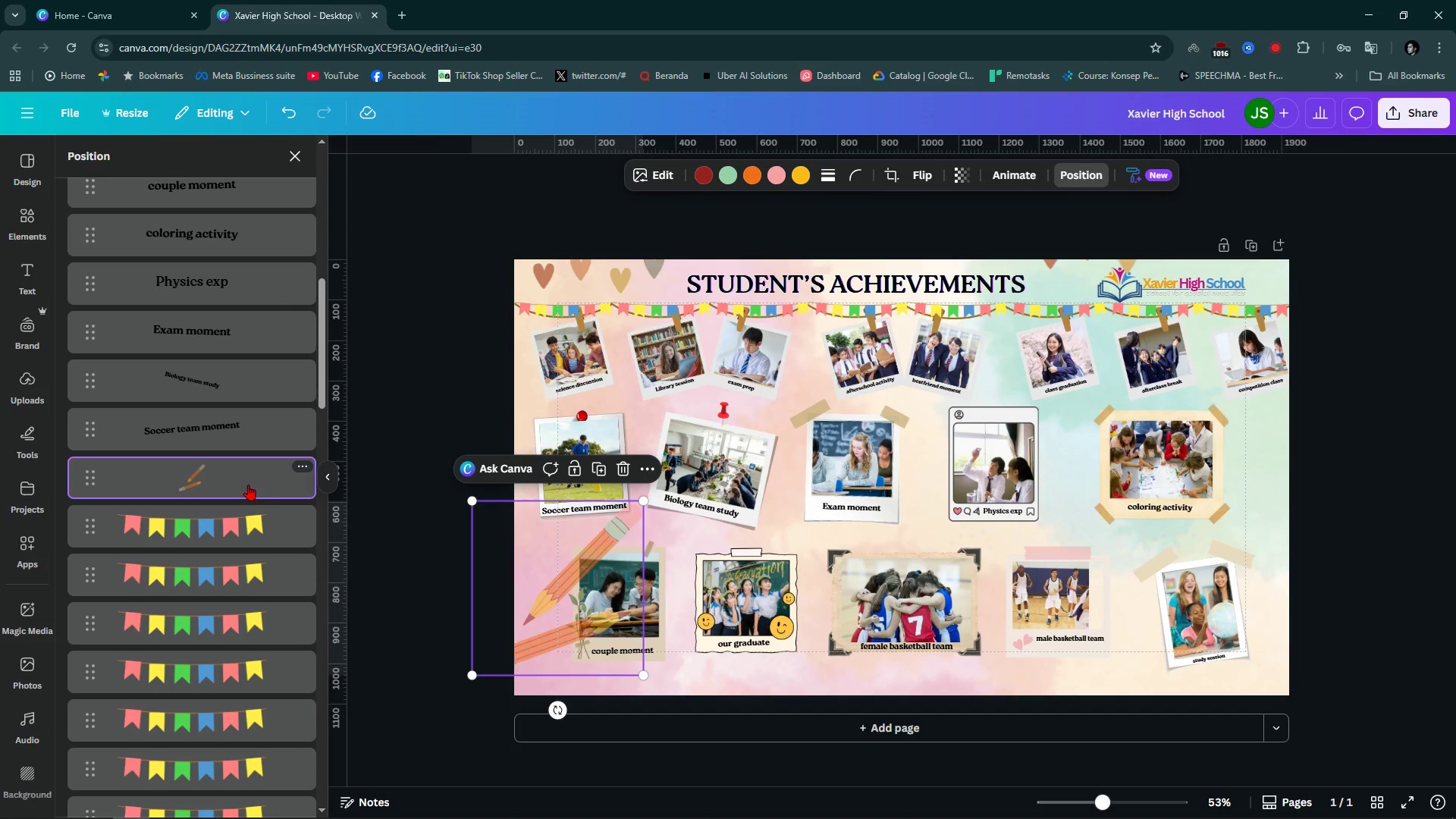 
left_click_drag(start_coordinate=[248, 485], to_coordinate=[258, 677])
 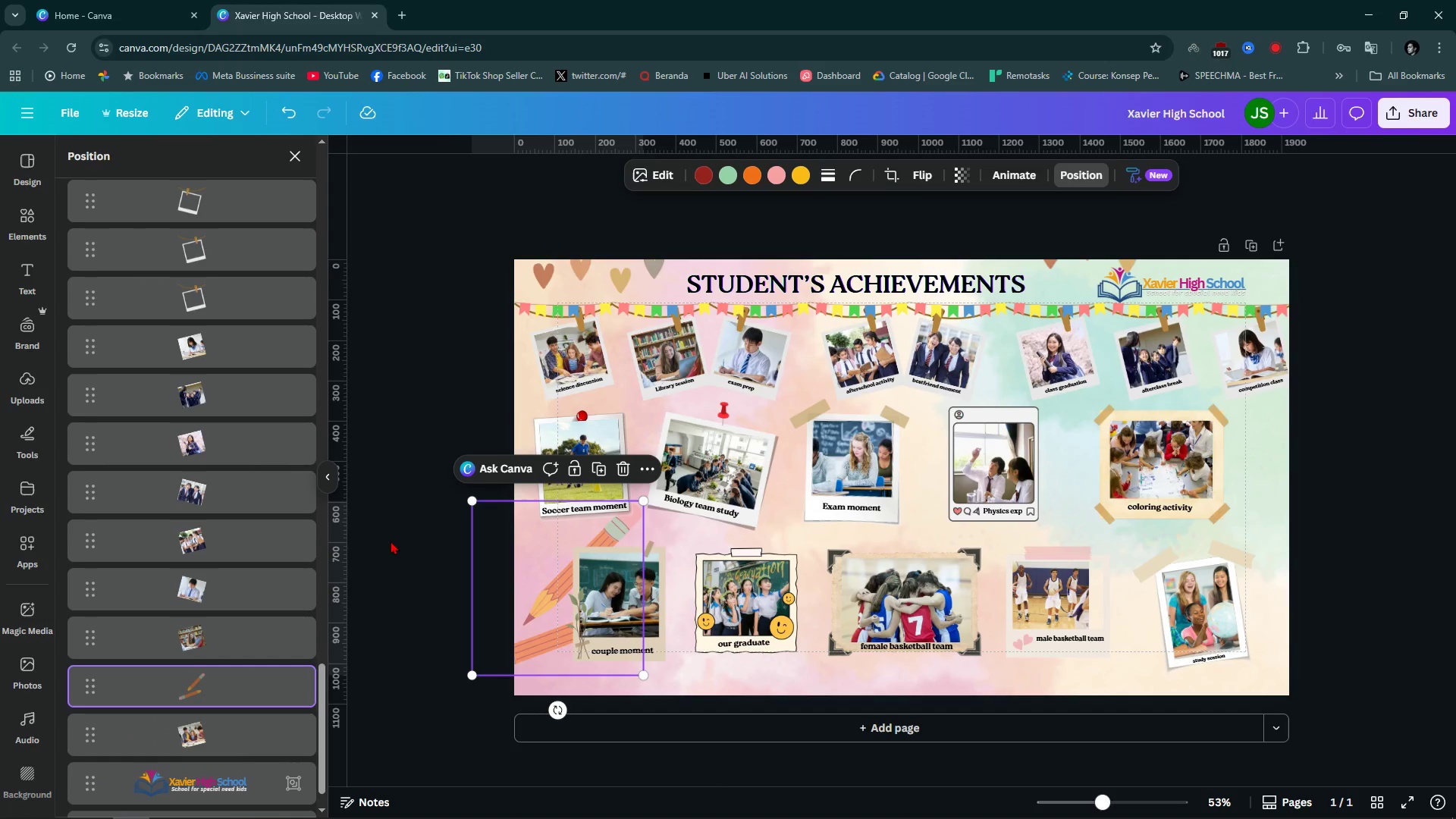 
left_click([400, 356])
 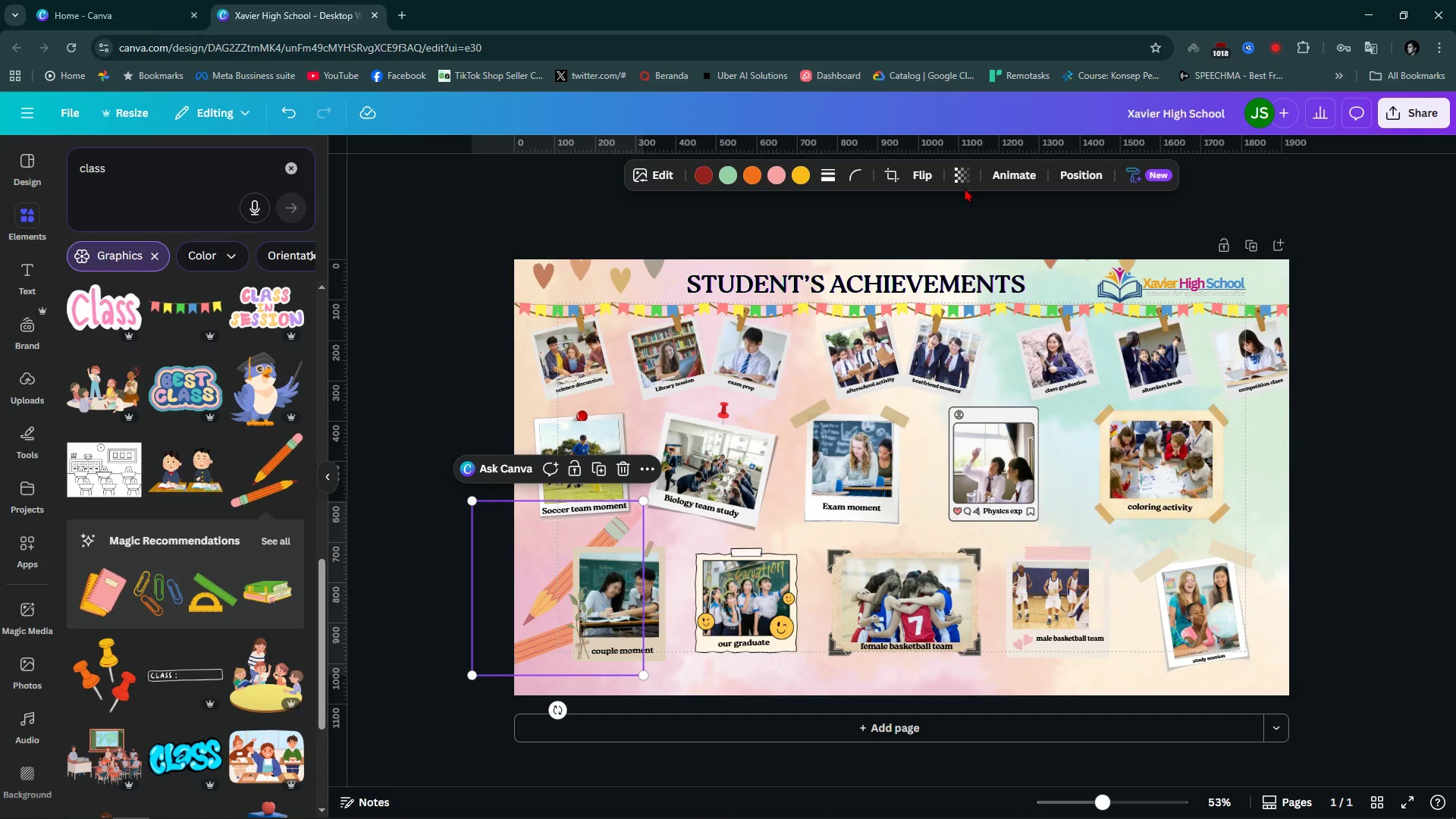 
double_click([965, 174])
 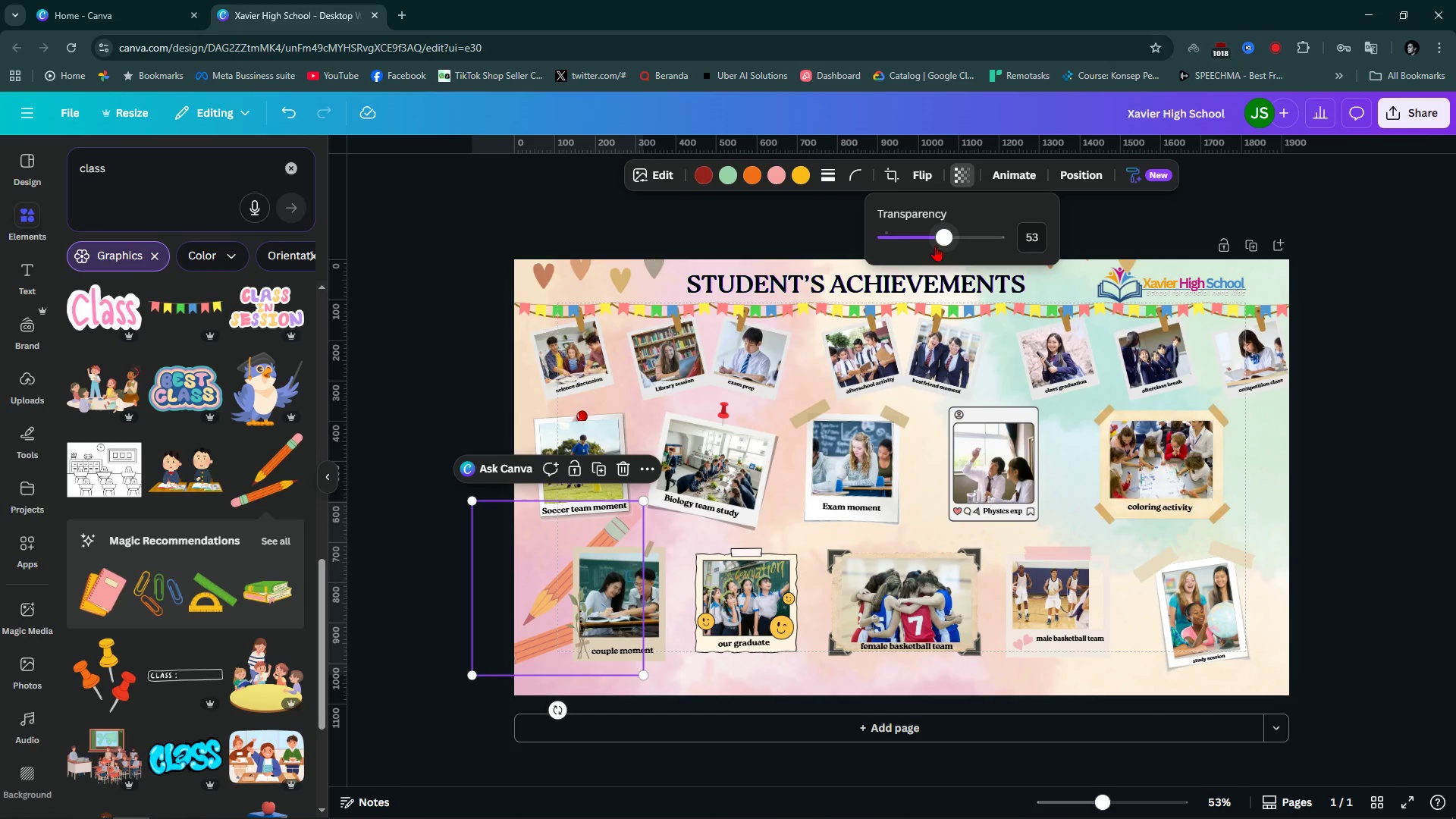 
left_click_drag(start_coordinate=[935, 246], to_coordinate=[911, 255])
 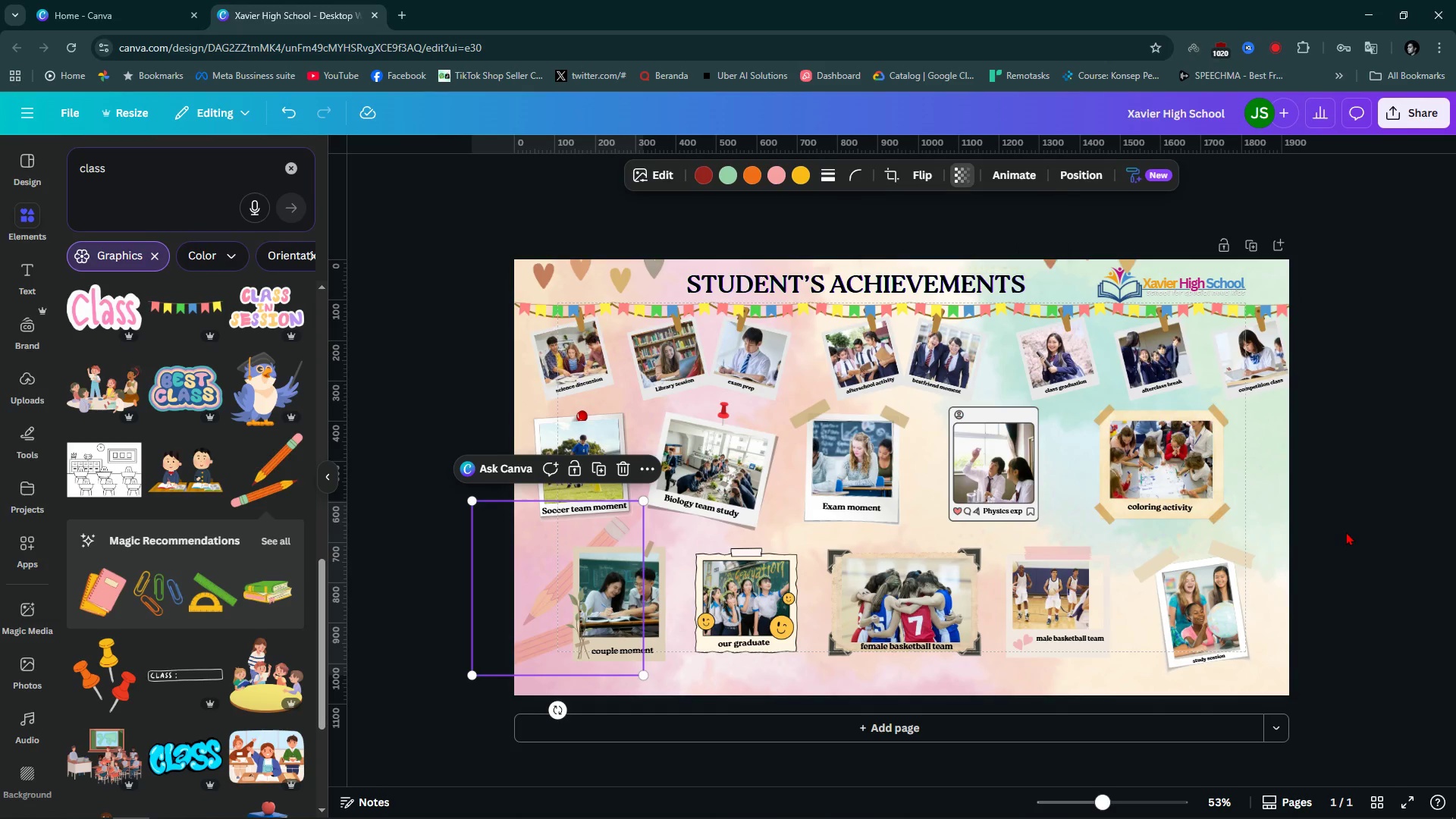 
left_click([1346, 532])
 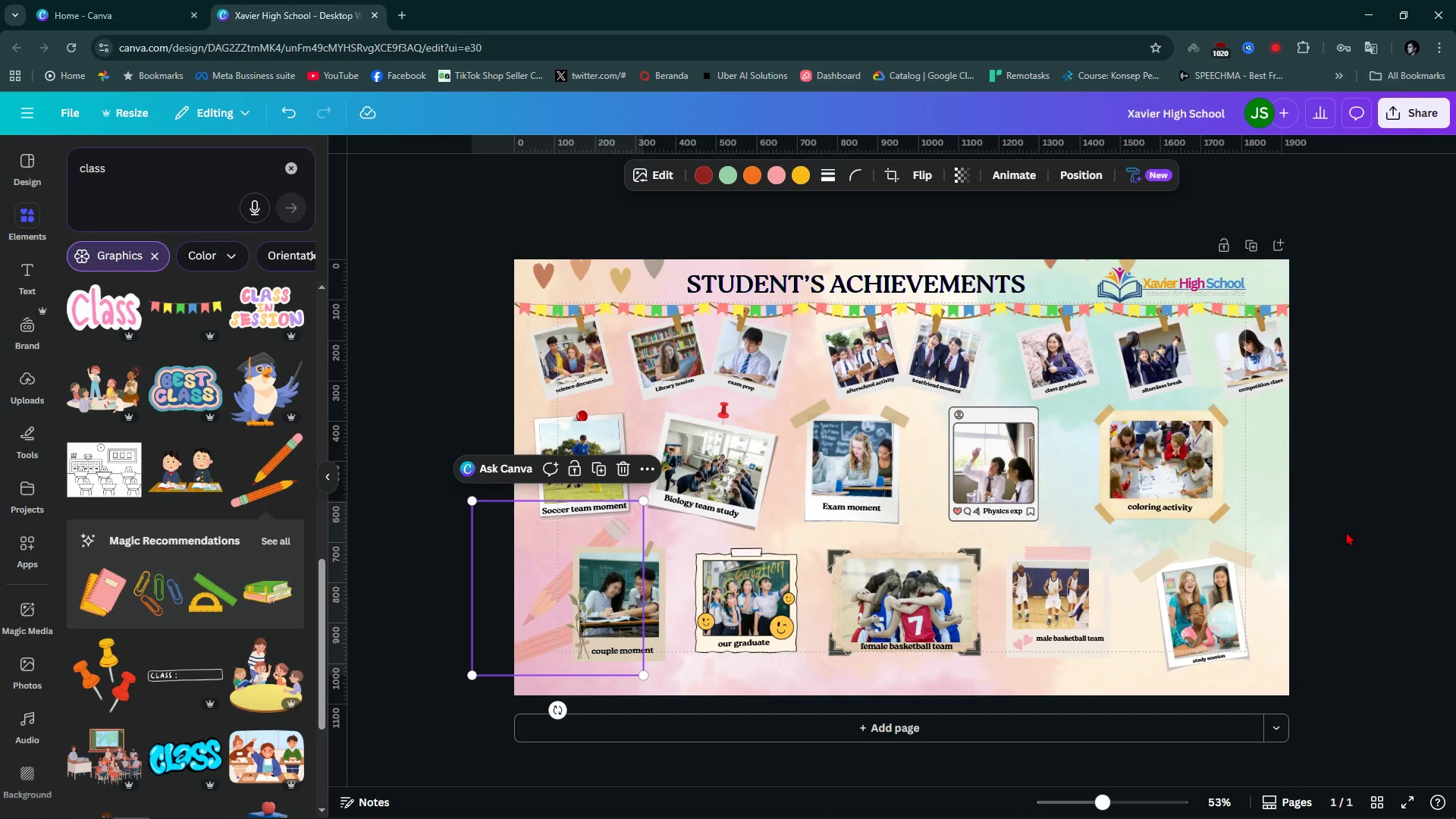 
double_click([1346, 532])
 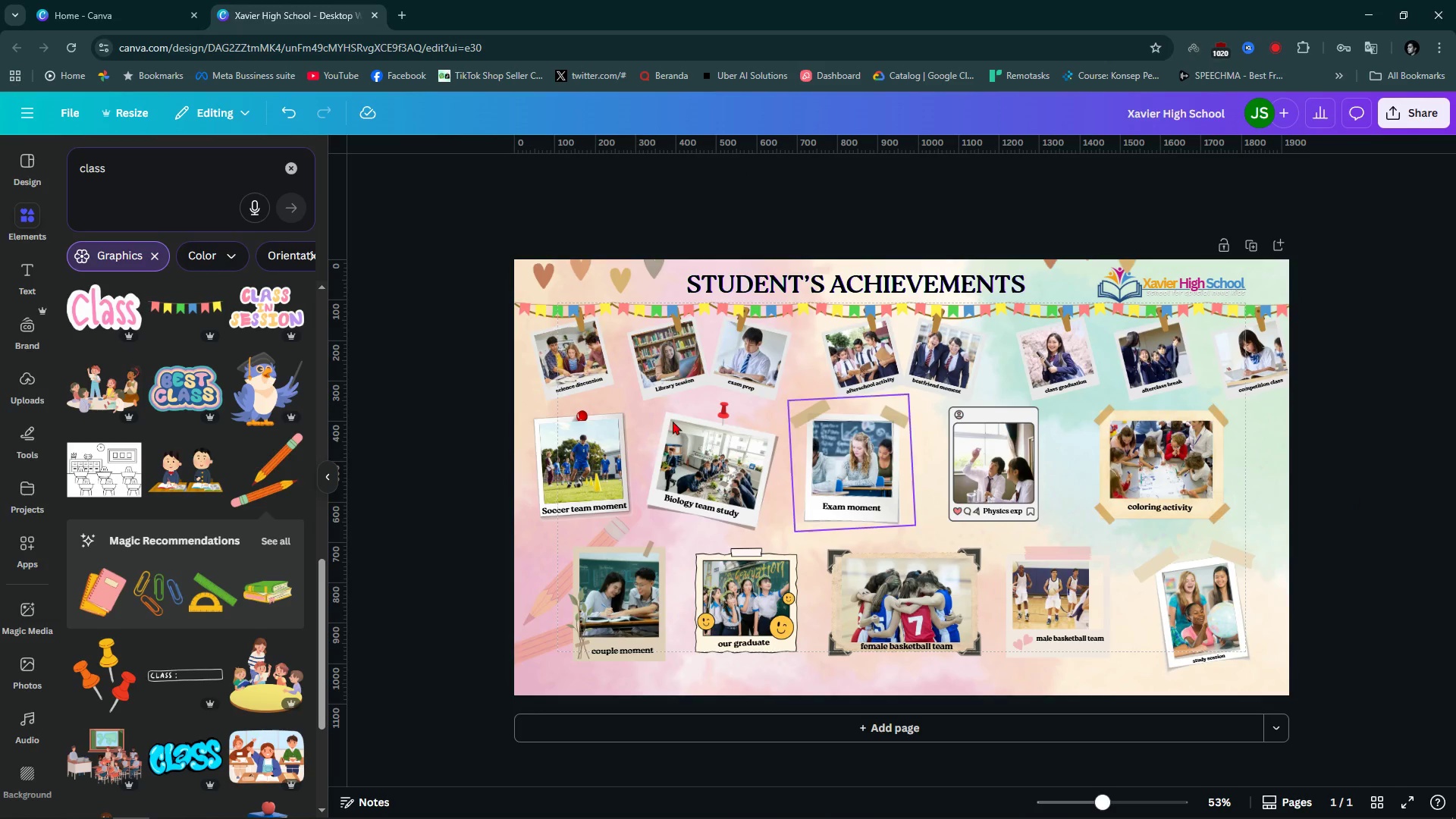 
scroll: coordinate [212, 678], scroll_direction: down, amount: 3.0
 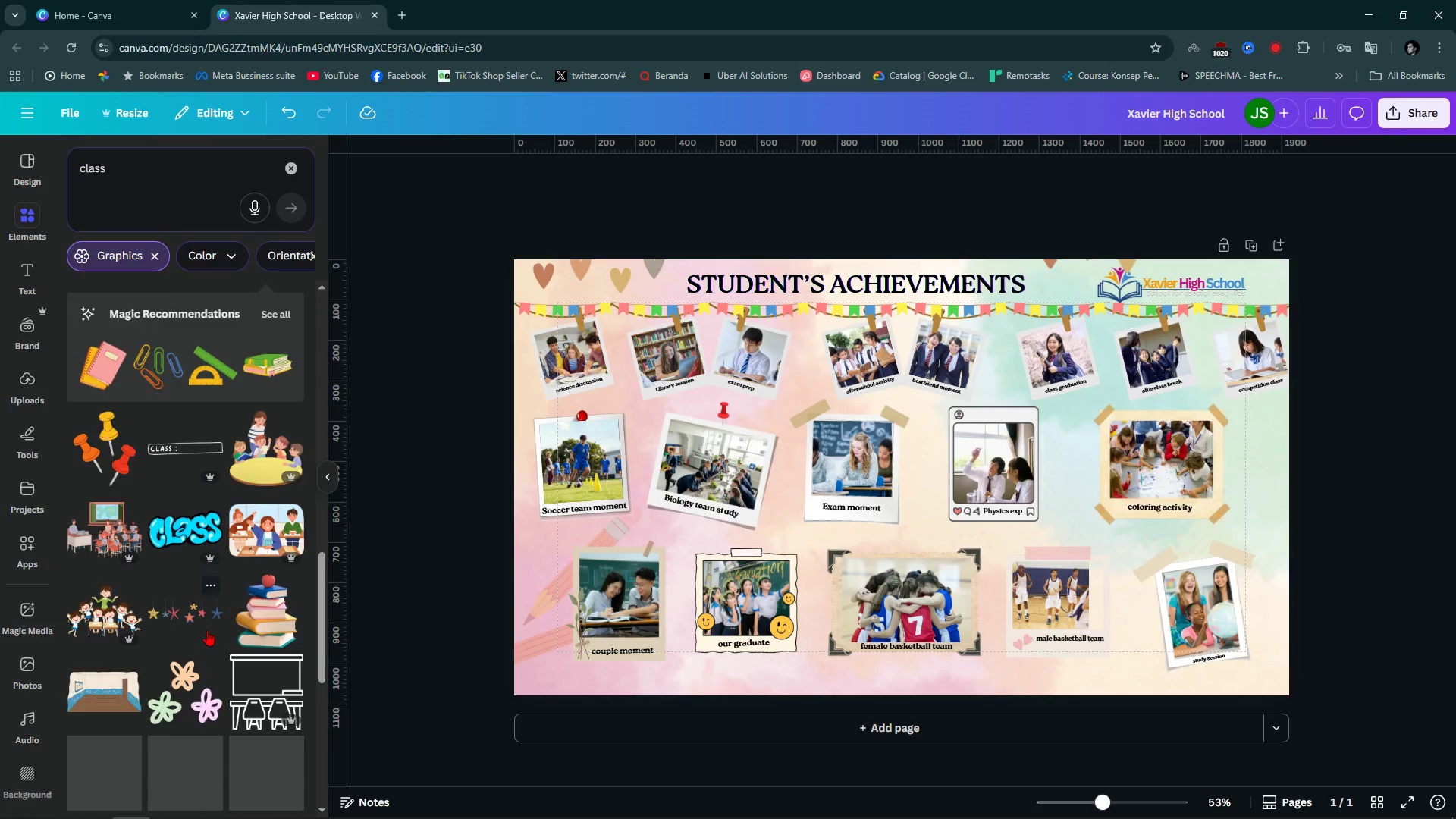 
scroll: coordinate [207, 630], scroll_direction: up, amount: 3.0
 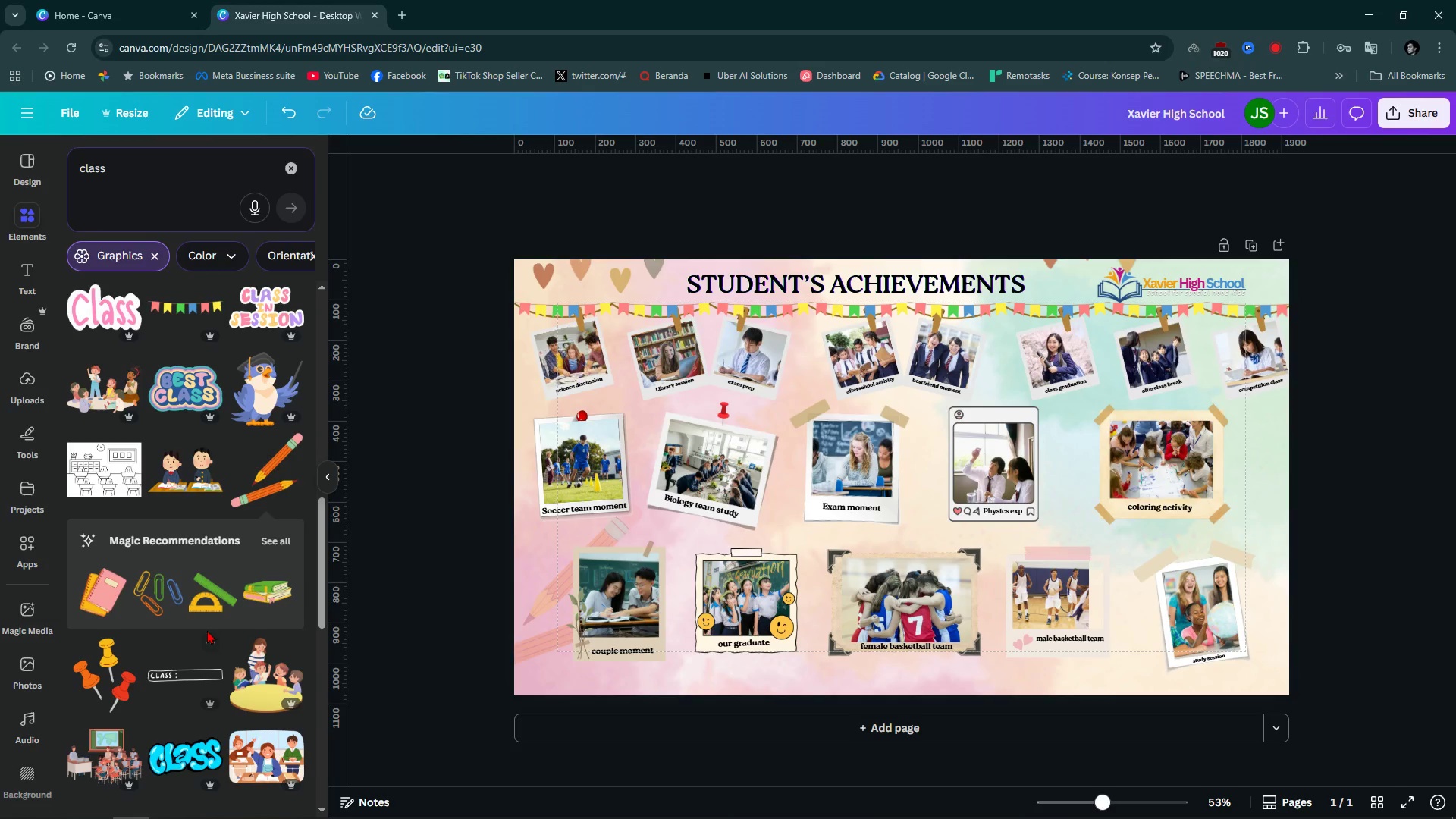 
scroll: coordinate [207, 630], scroll_direction: down, amount: 2.0
 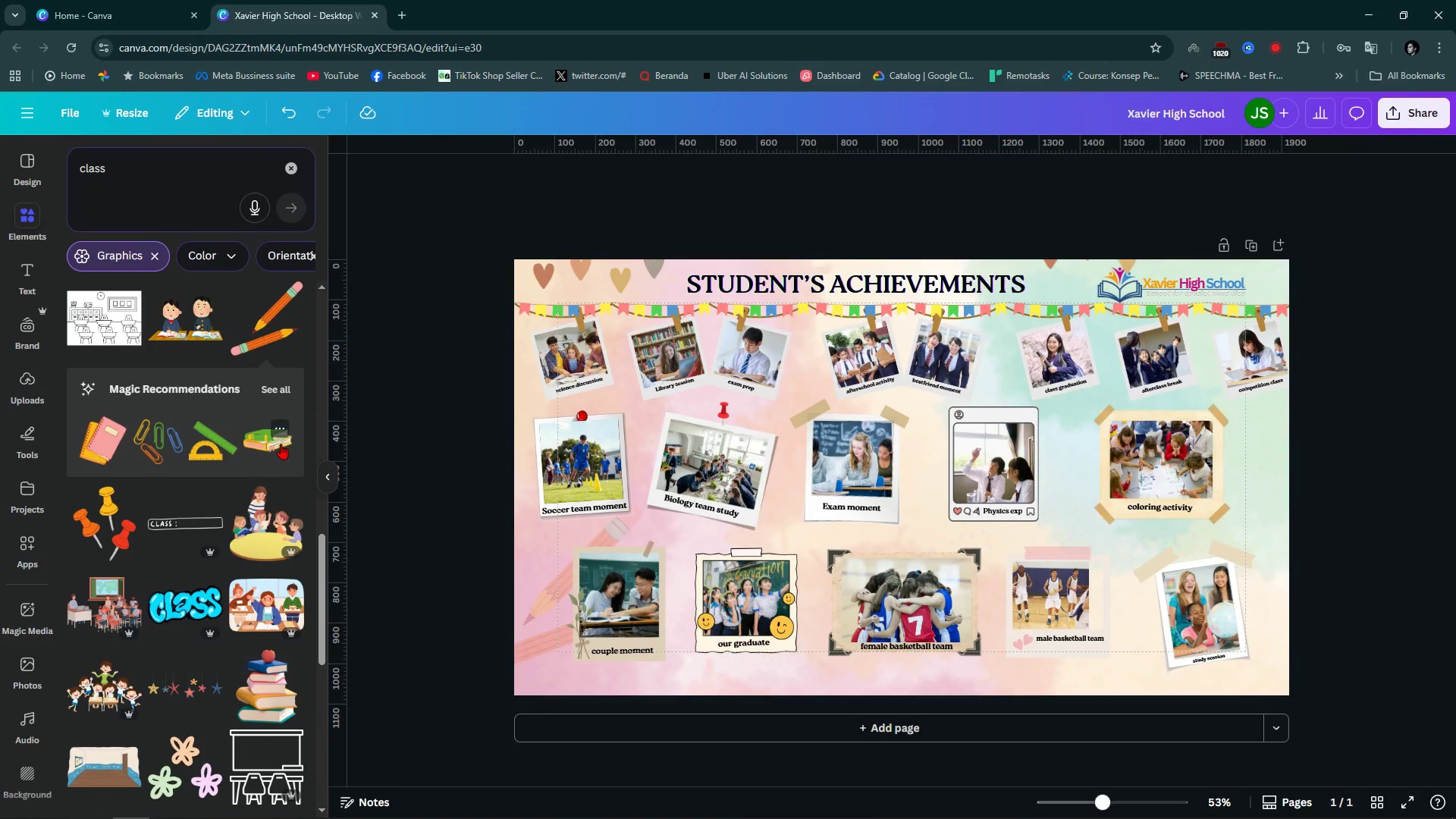 
left_click([291, 381])
 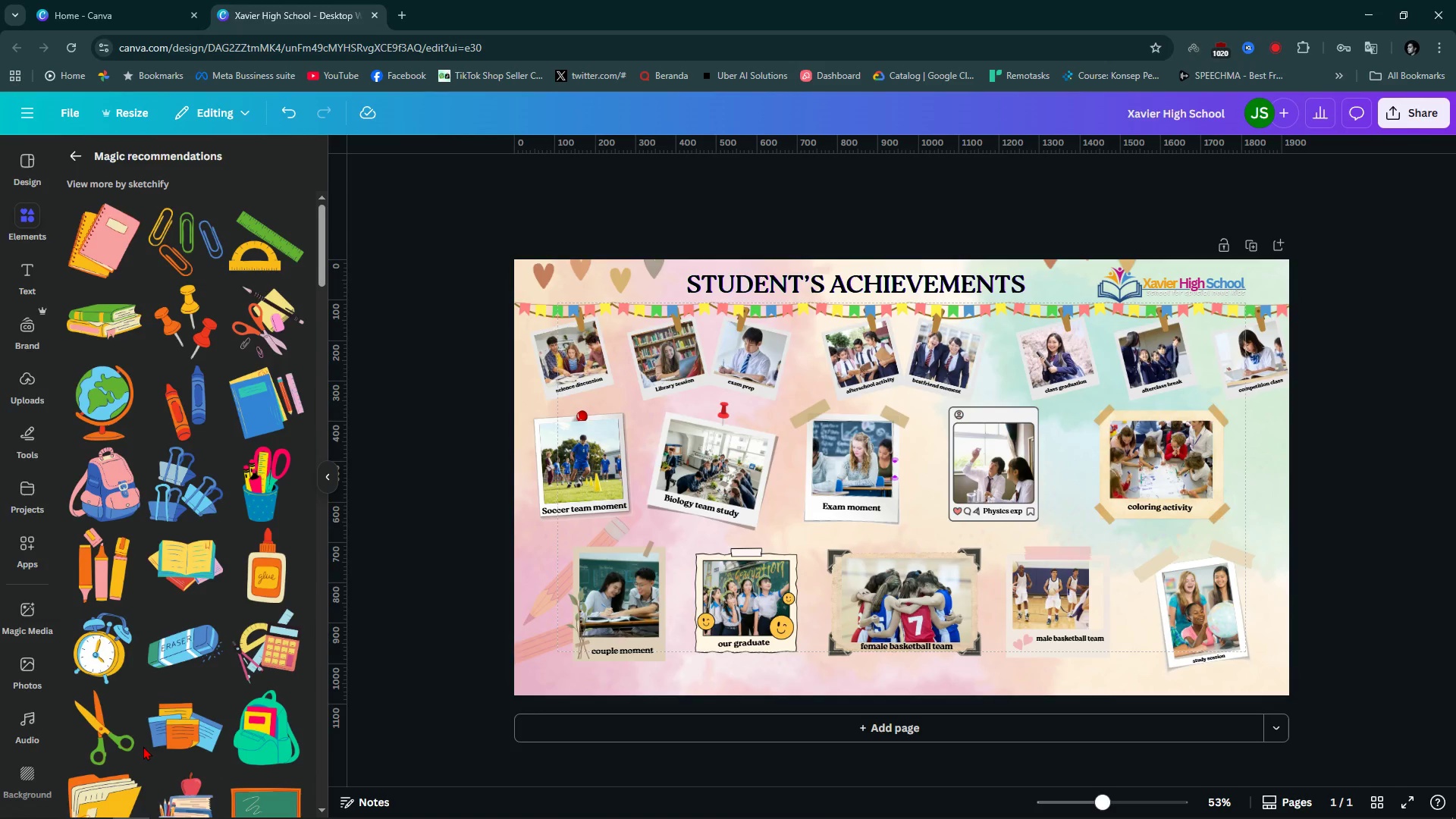 
scroll: coordinate [237, 639], scroll_direction: down, amount: 39.0
 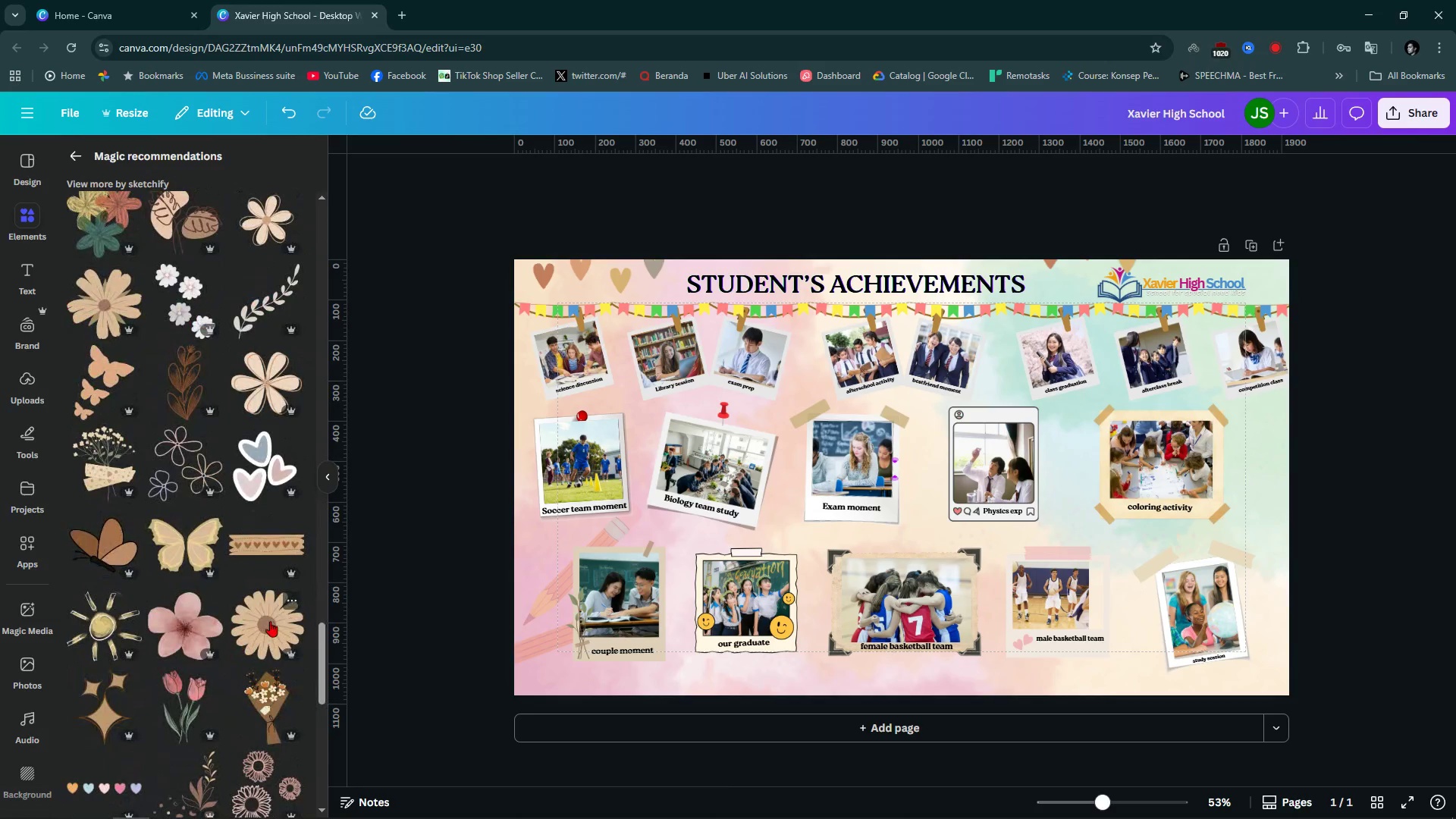 
scroll: coordinate [120, 628], scroll_direction: down, amount: 5.0
 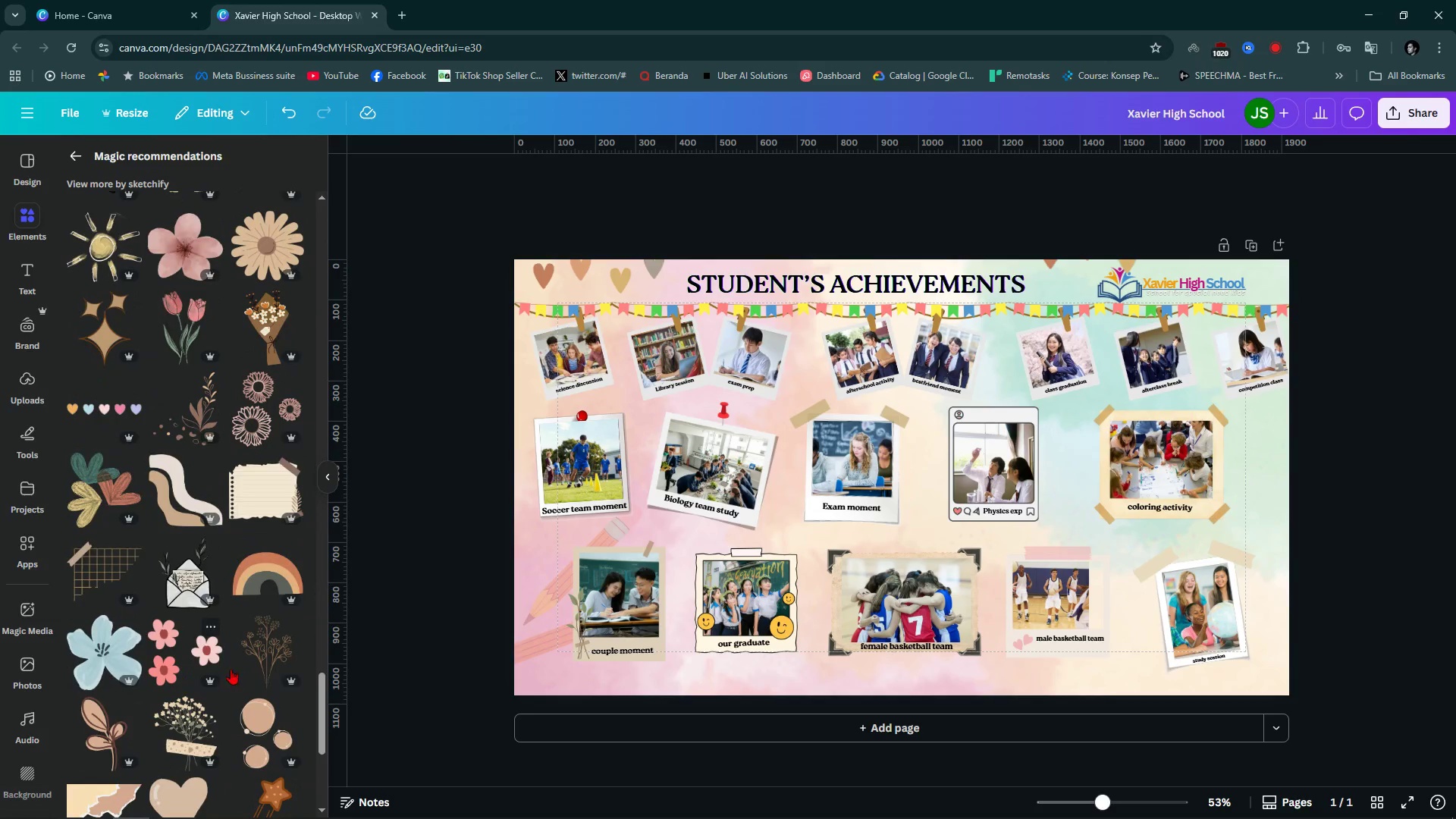 
left_click([204, 654])
 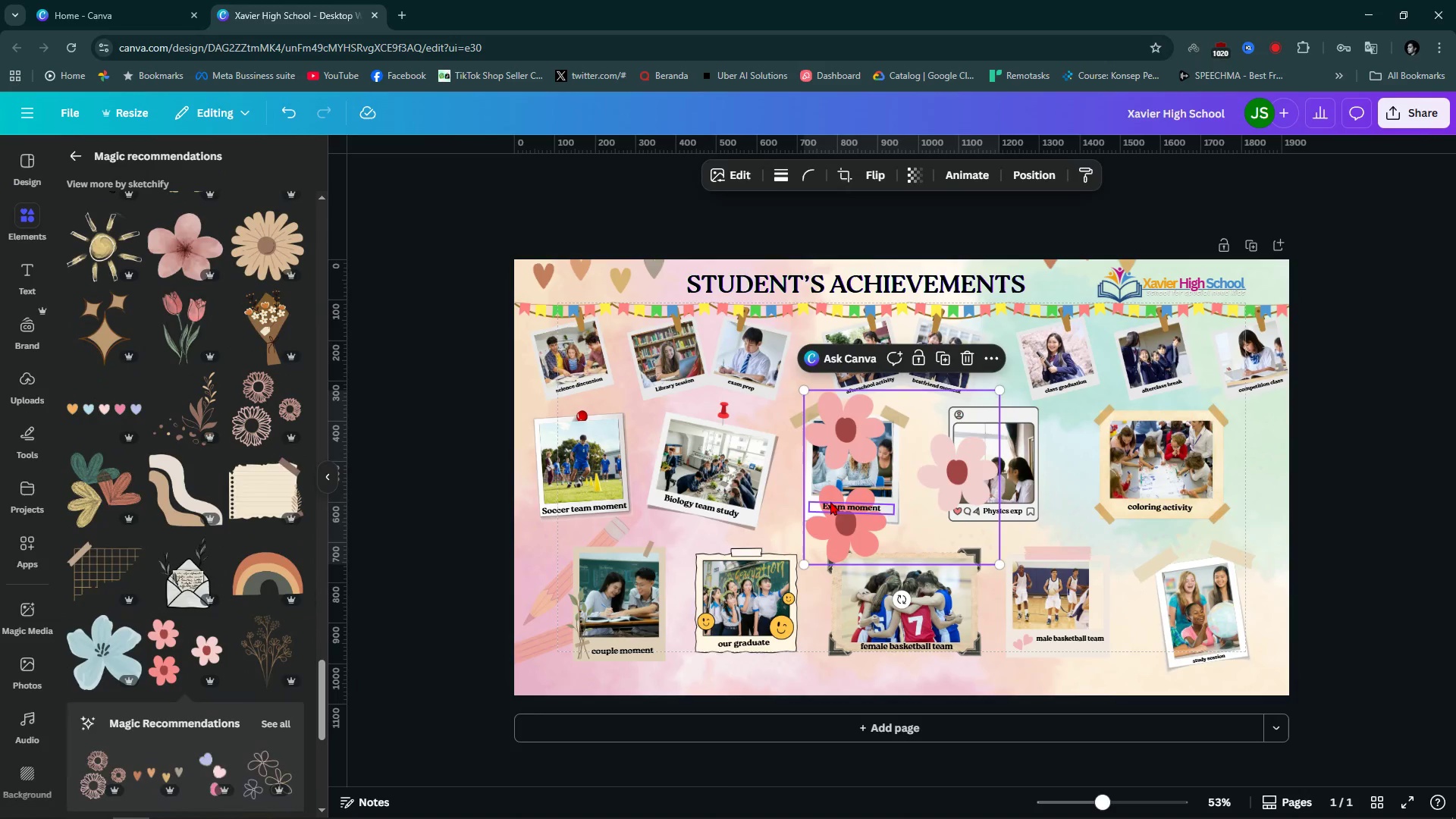 
left_click_drag(start_coordinate=[849, 517], to_coordinate=[1285, 526])
 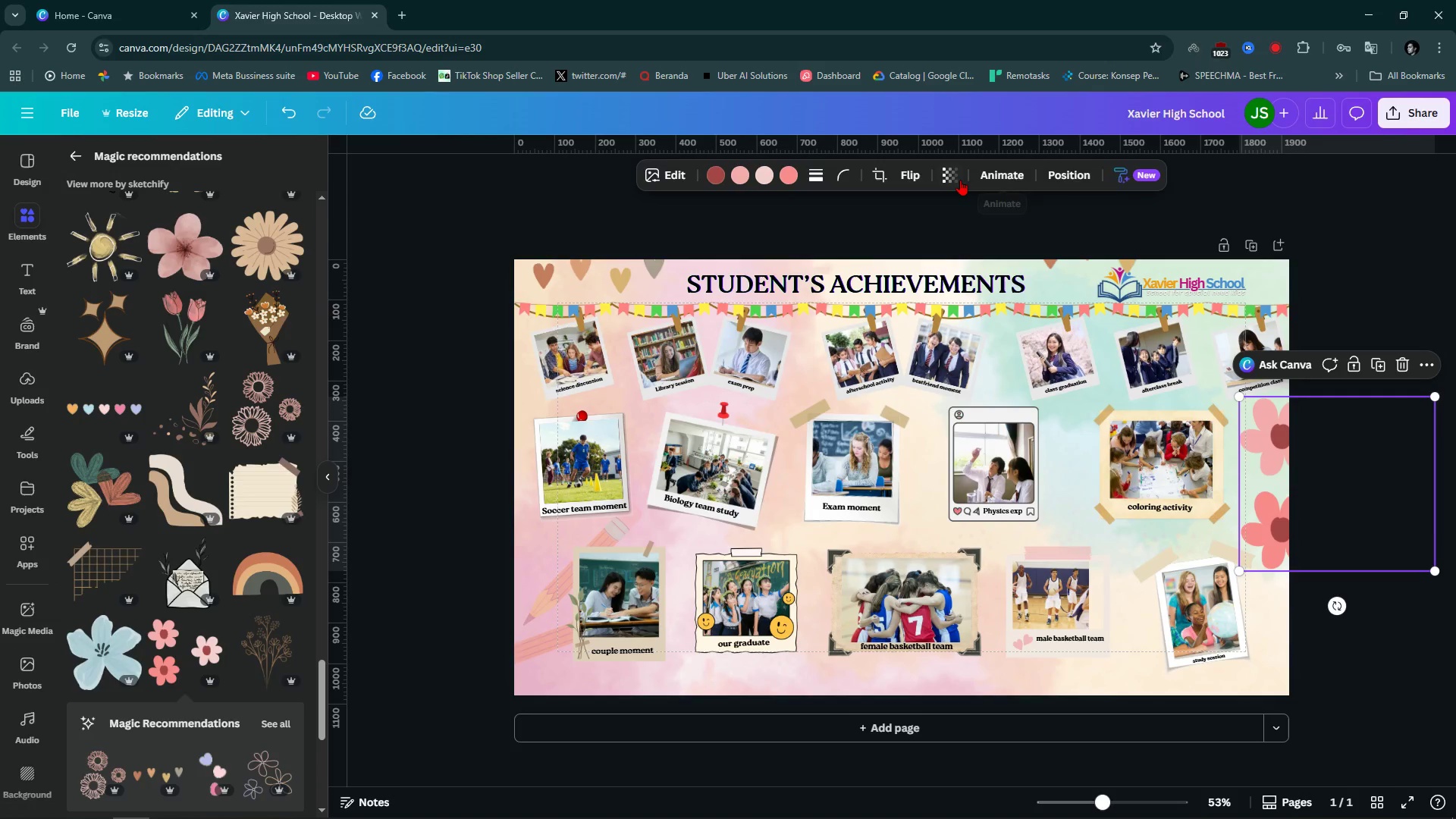 
left_click([960, 180])
 